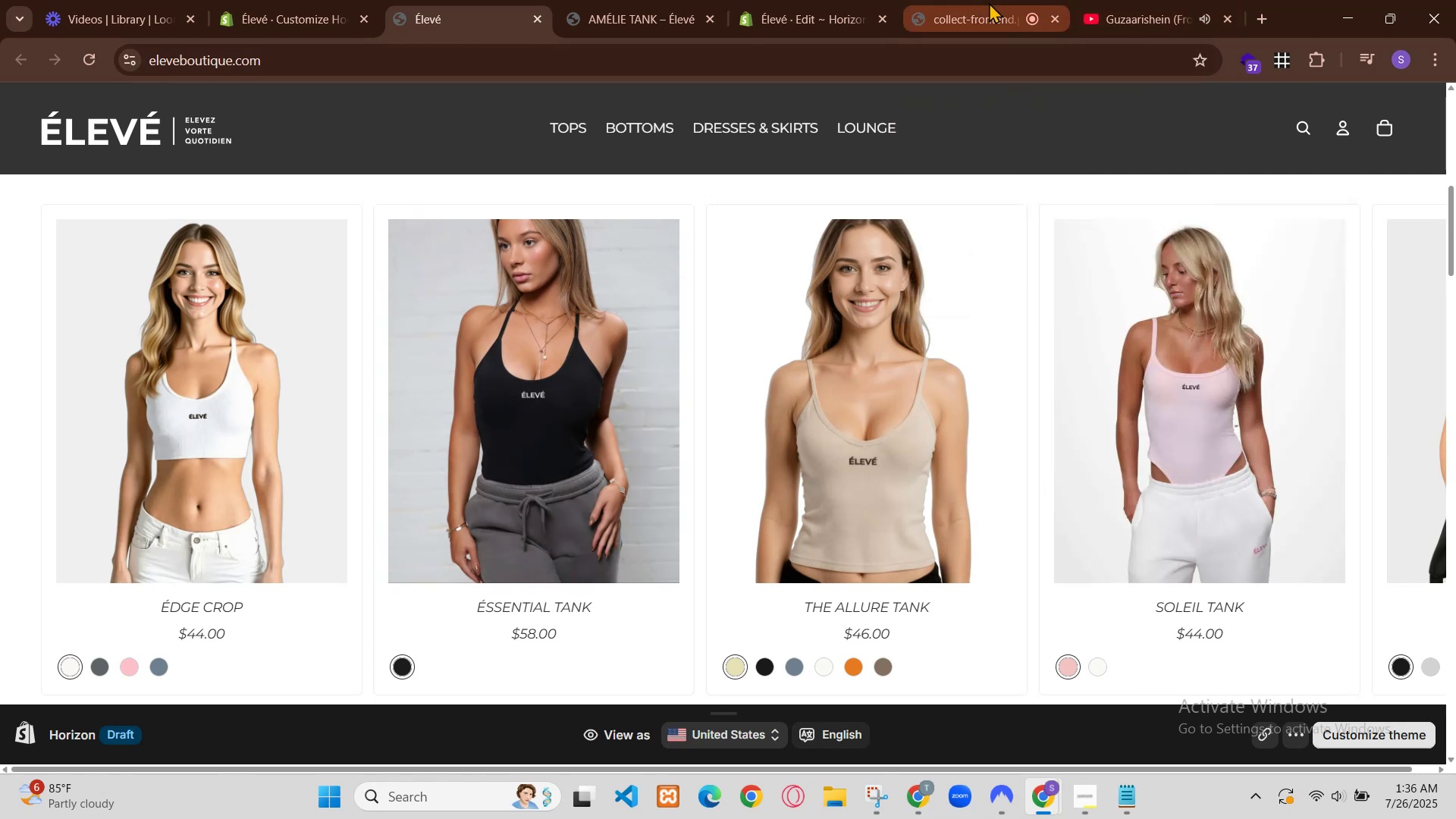 
scroll: coordinate [584, 538], scroll_direction: up, amount: 4.0
 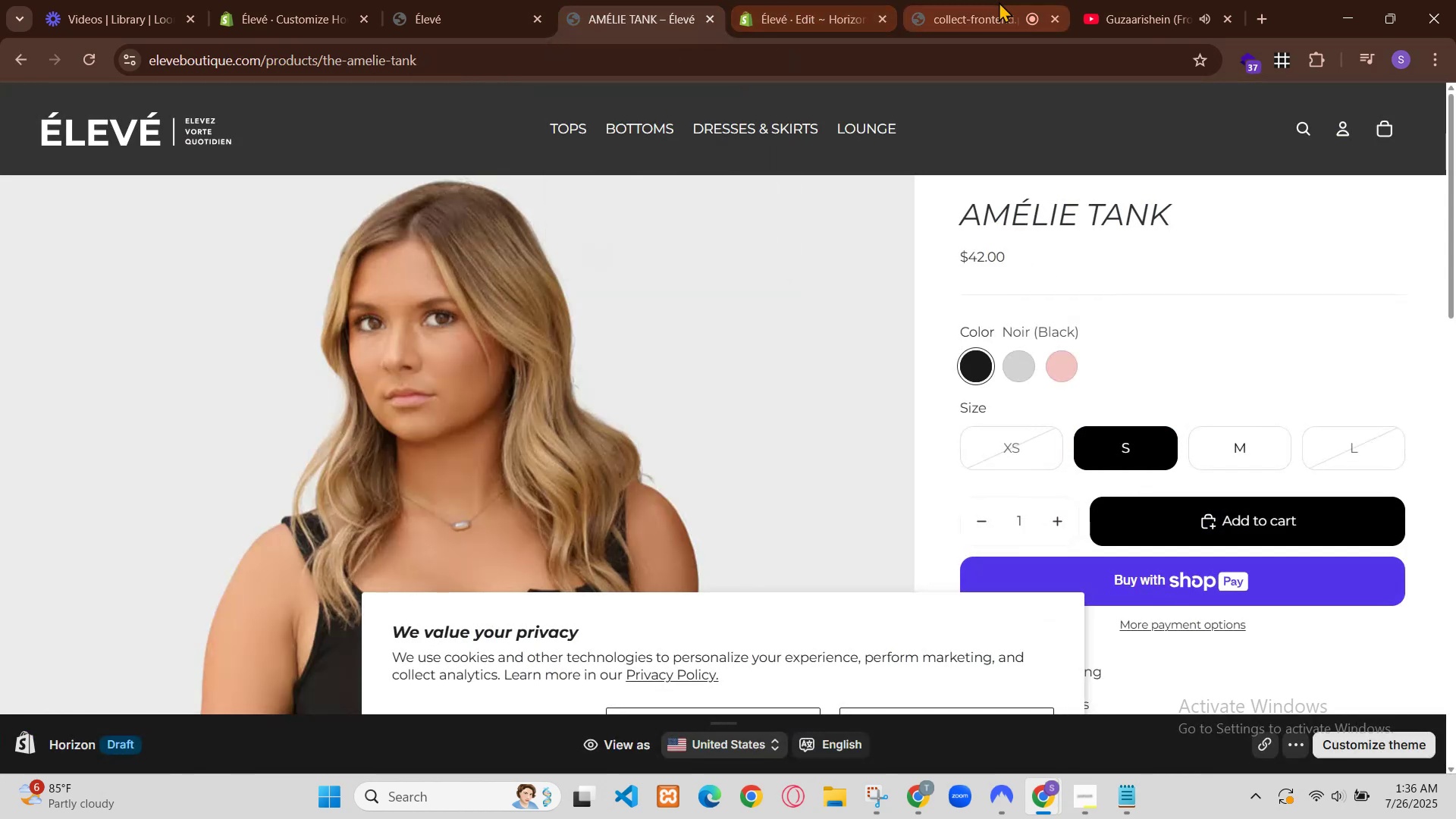 
left_click([478, 572])
 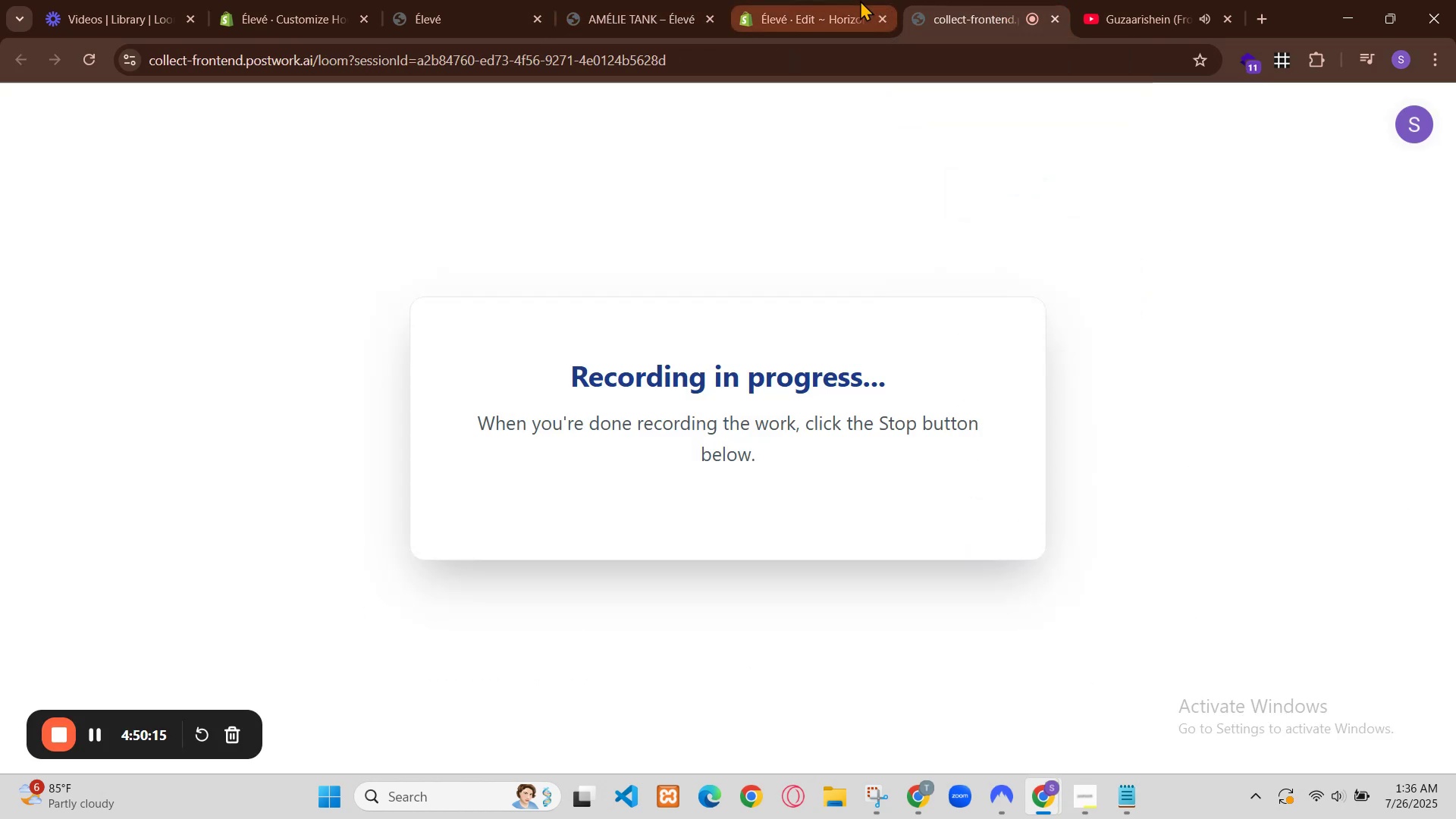 
left_click([522, 503])
 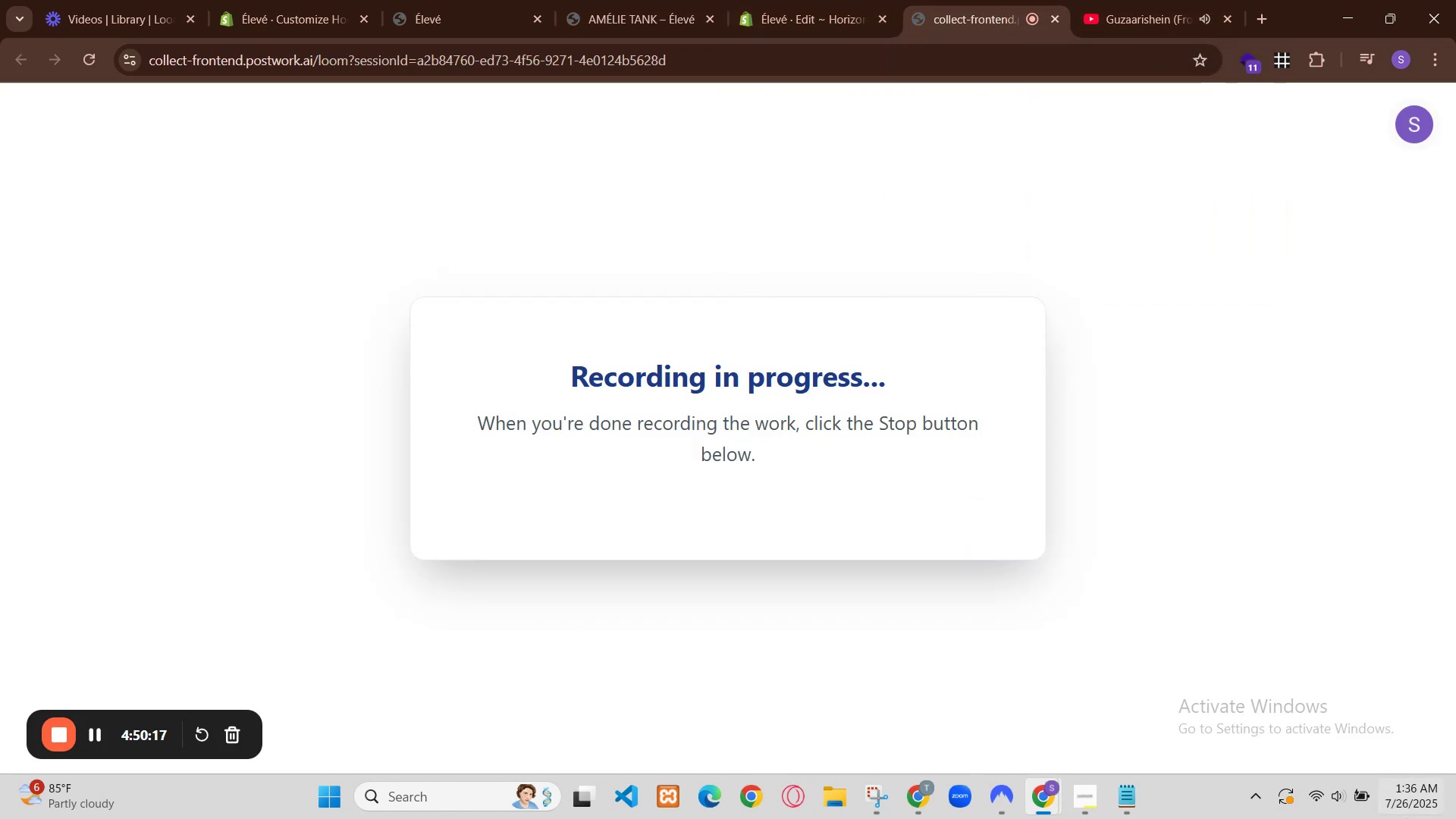 
key(Enter)
 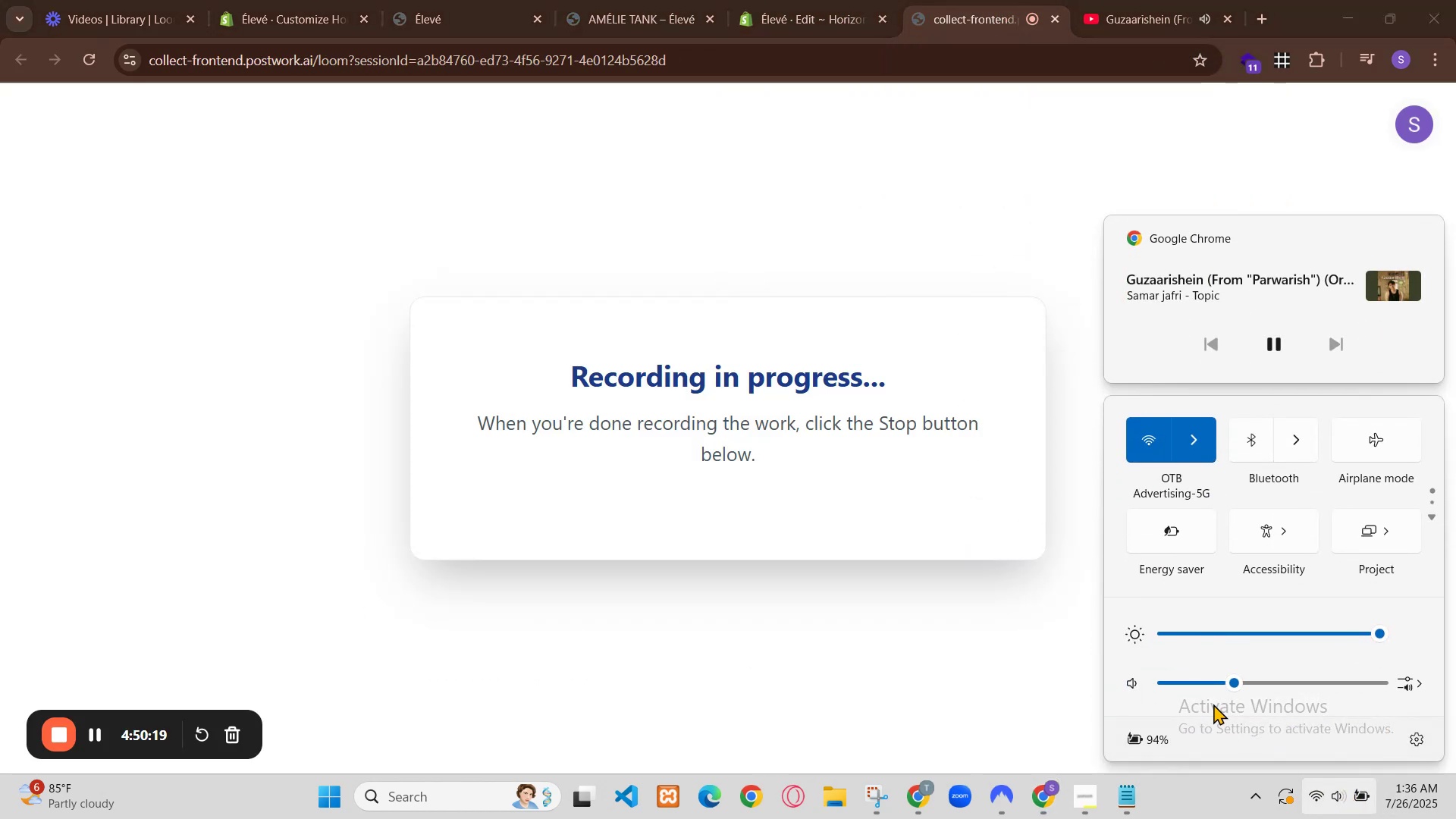 
type(margin-10)
key(Backspace)
key(Backspace)
type(top:12px;)
 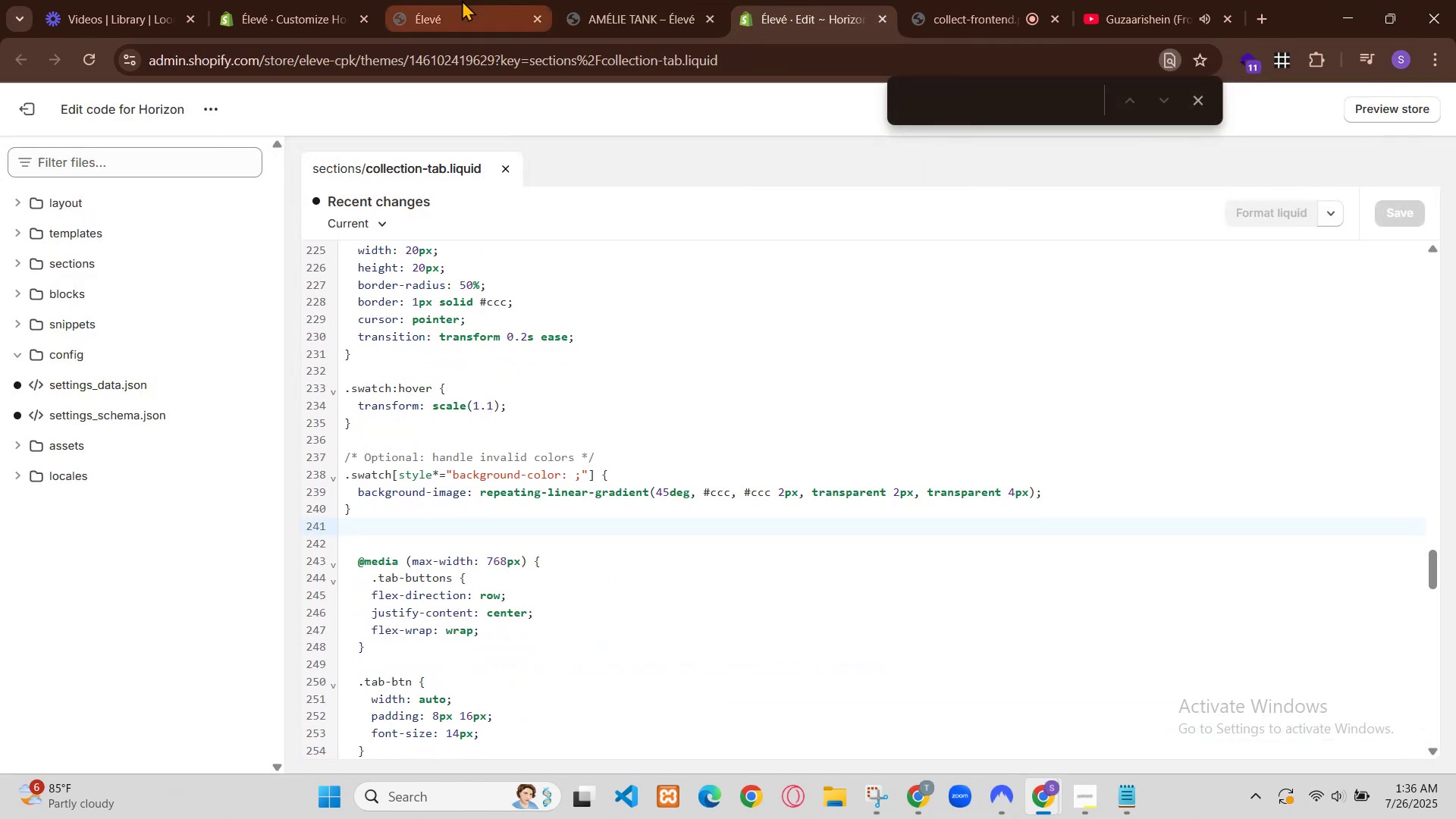 
key(Control+S)
 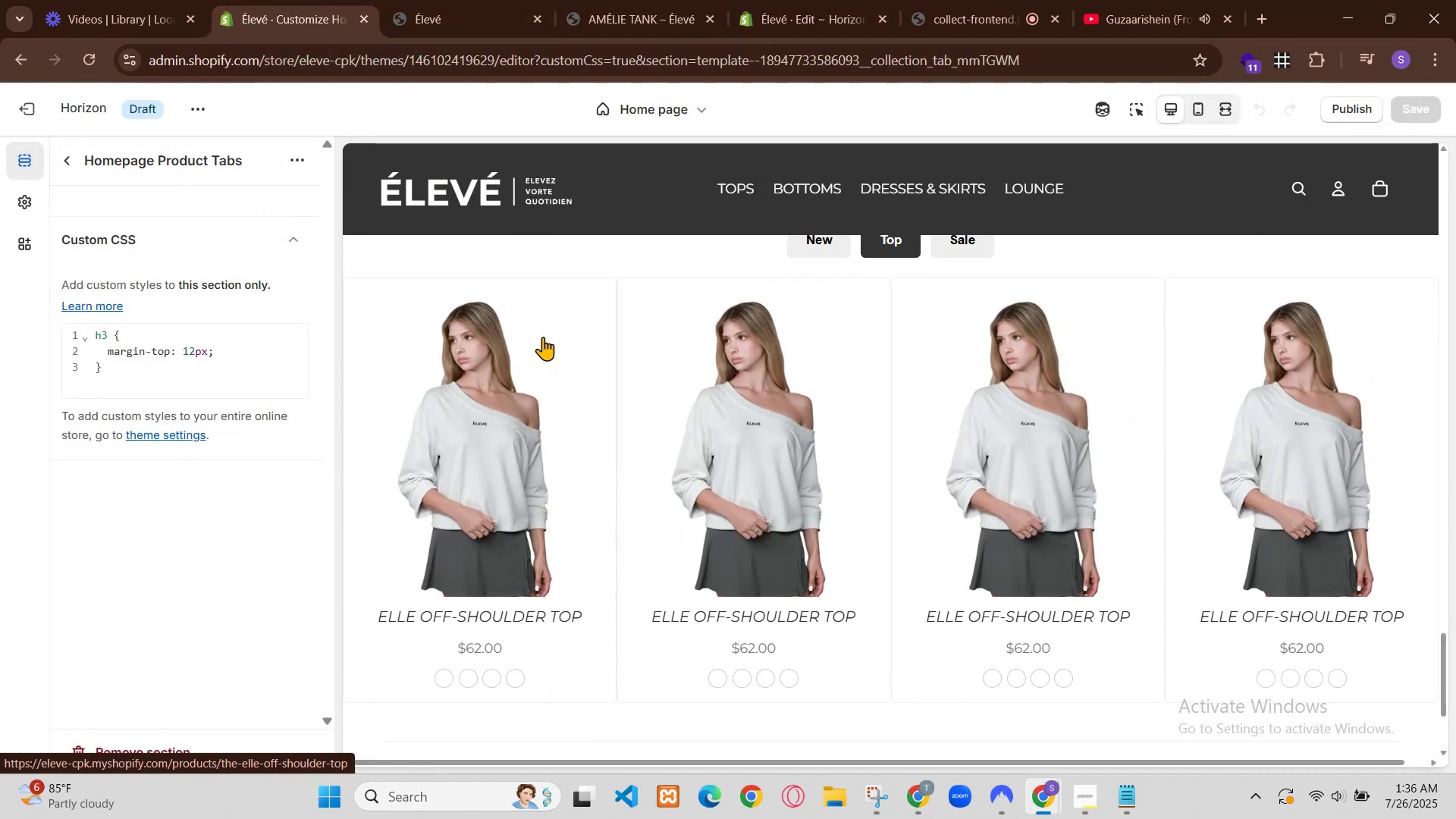 
left_click([408, 0])
 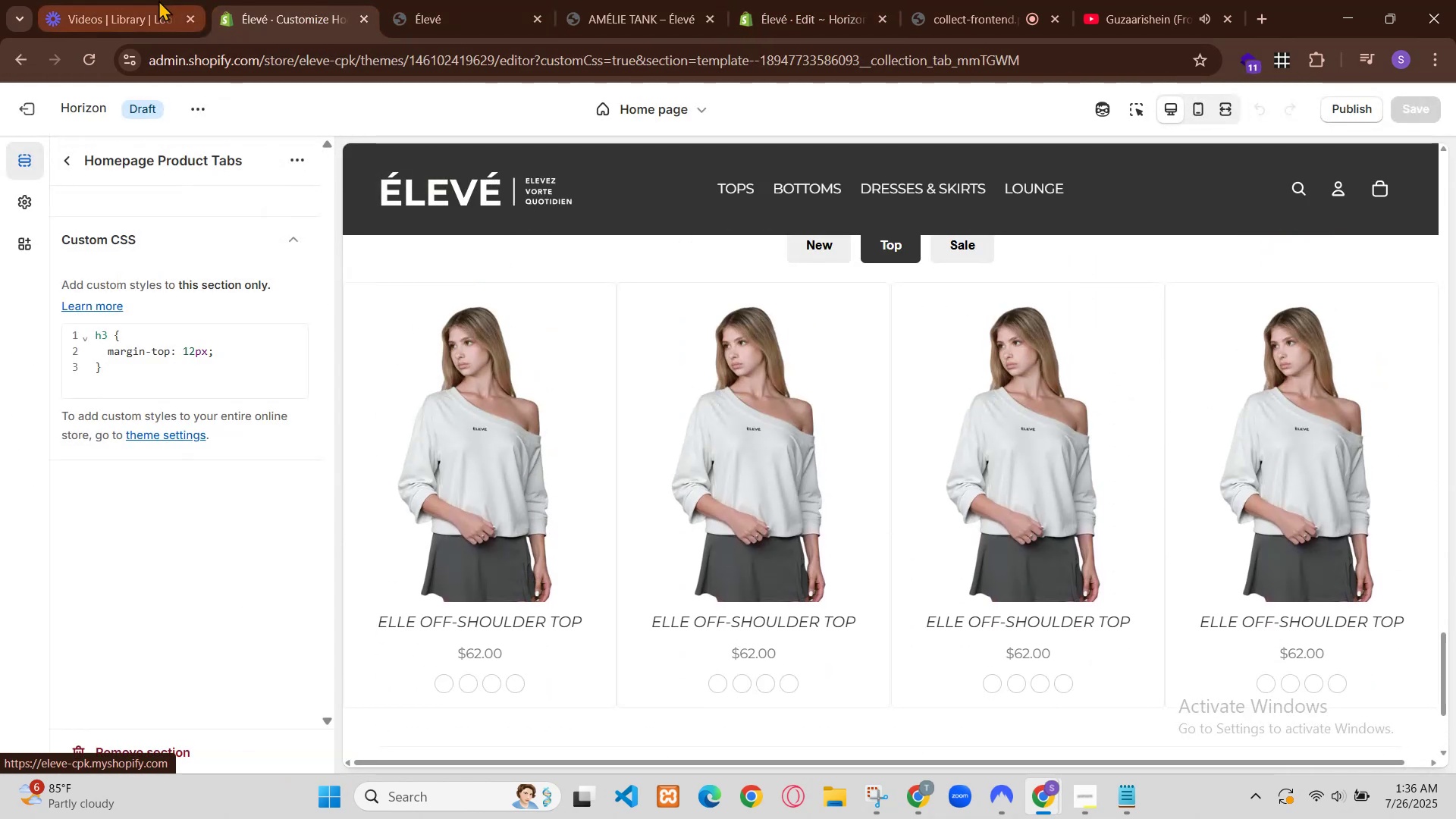 
left_click([275, 0])
 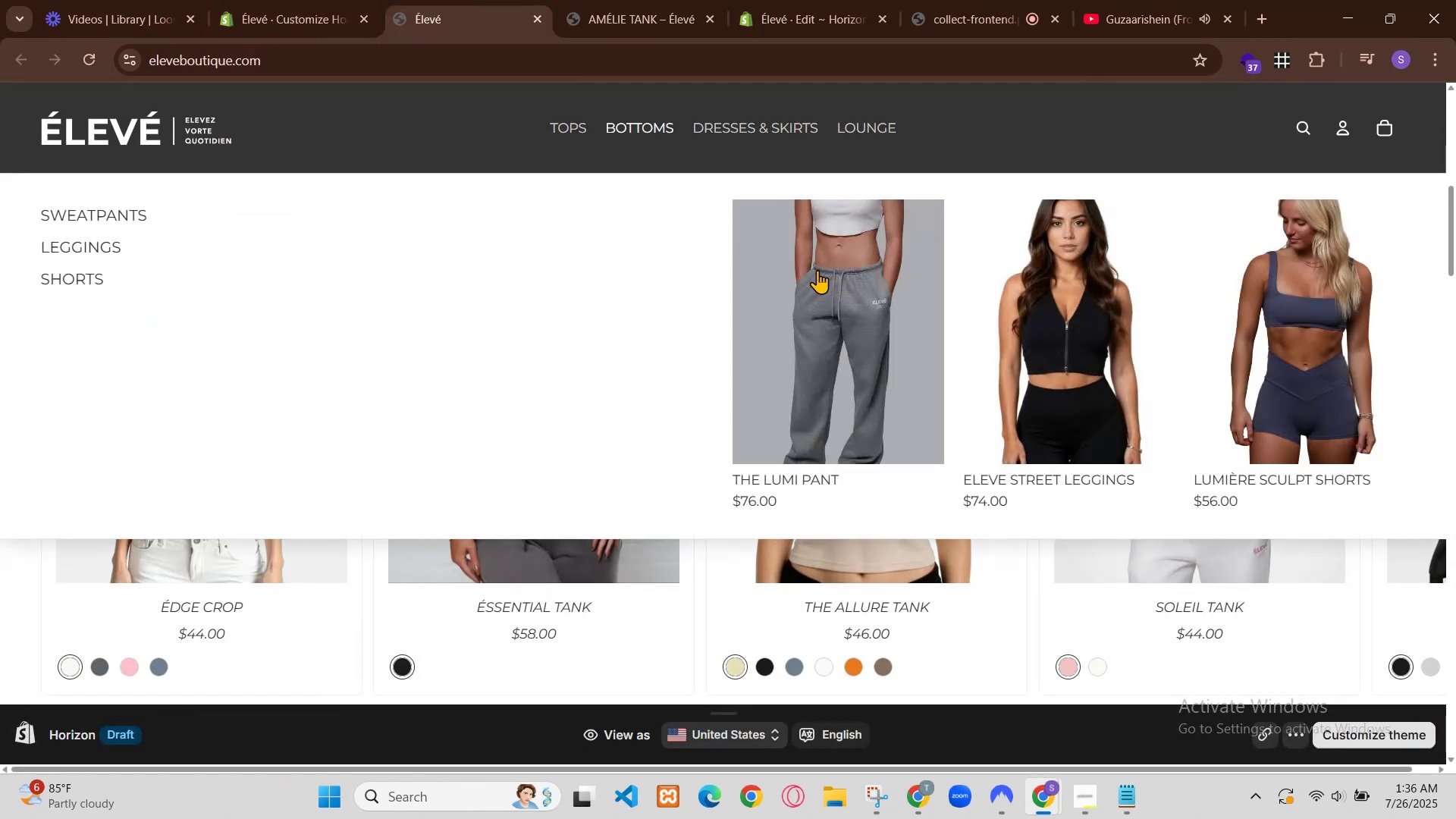 
key(Control+R)
 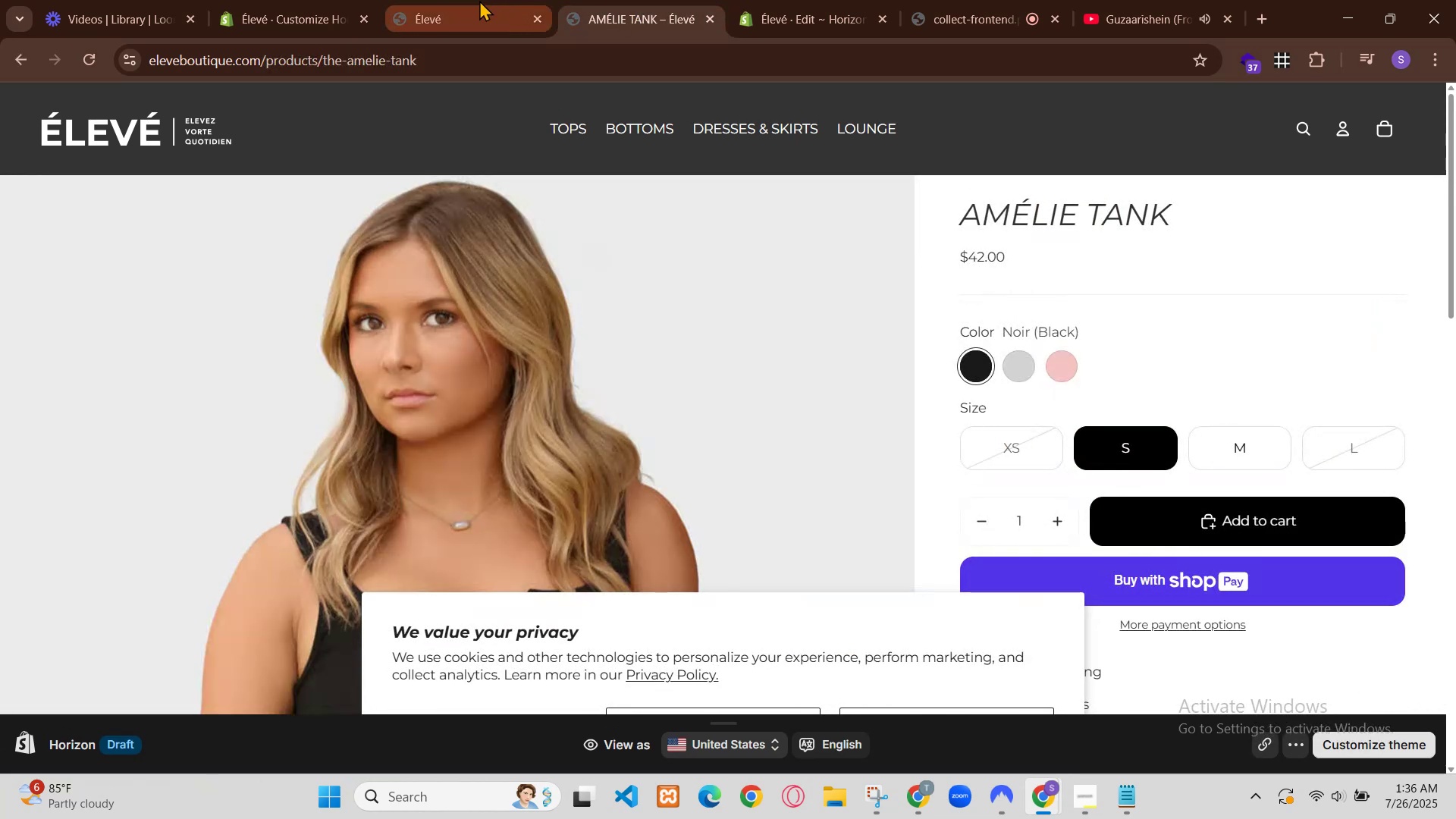 
left_click([821, 190])
 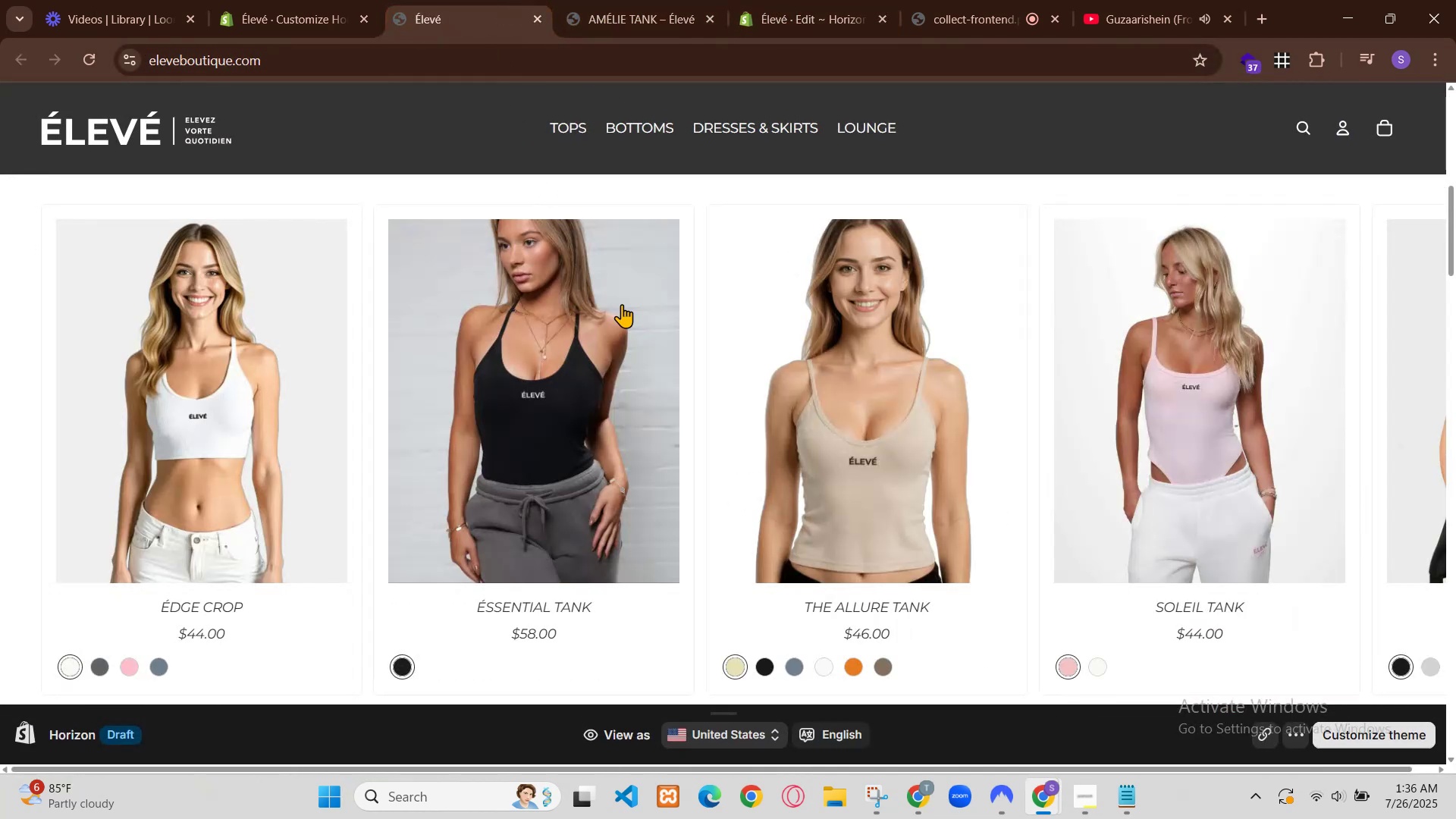 
wait(7.02)
 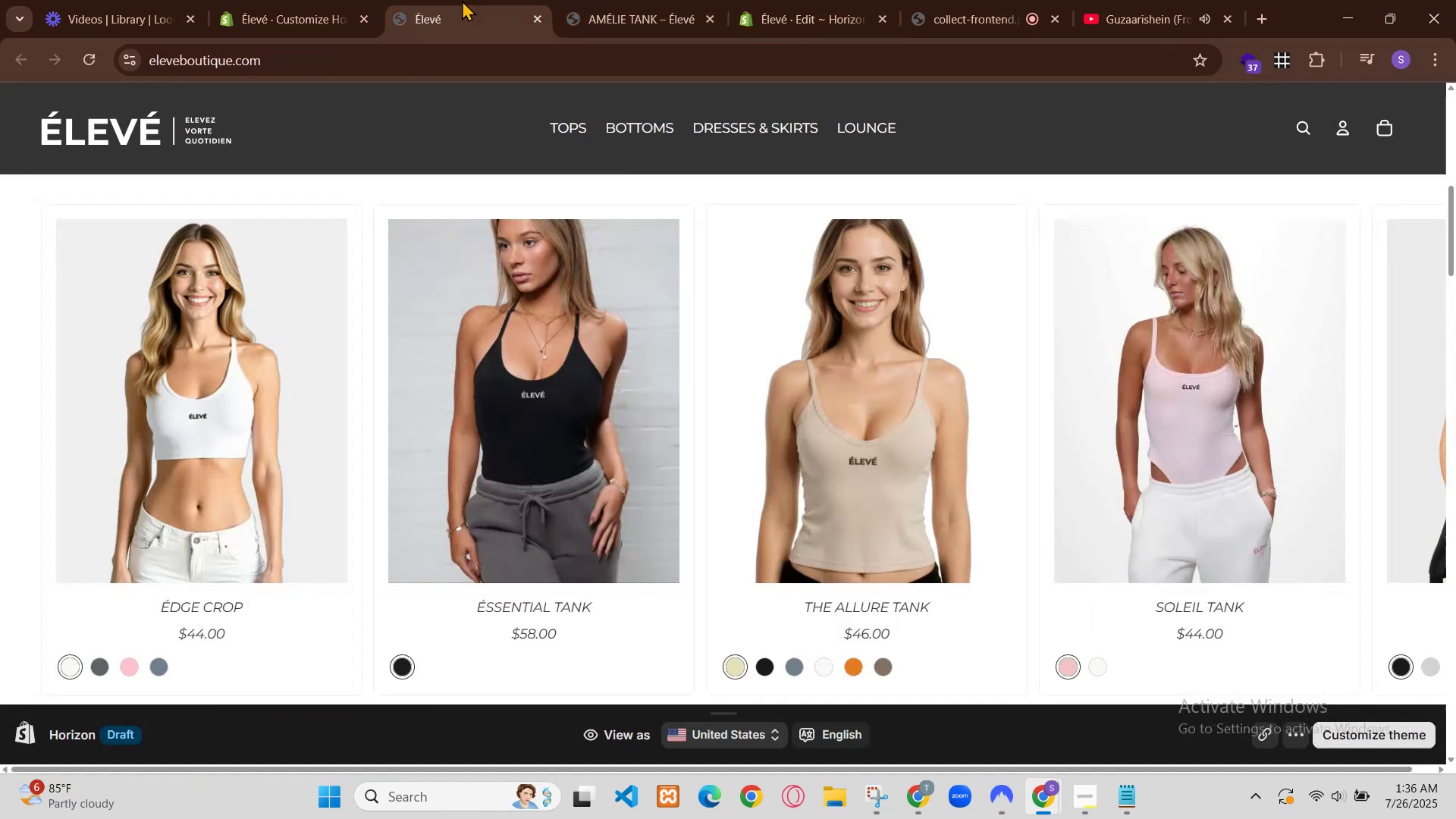 
scroll: coordinate [1017, 464], scroll_direction: down, amount: 21.0
 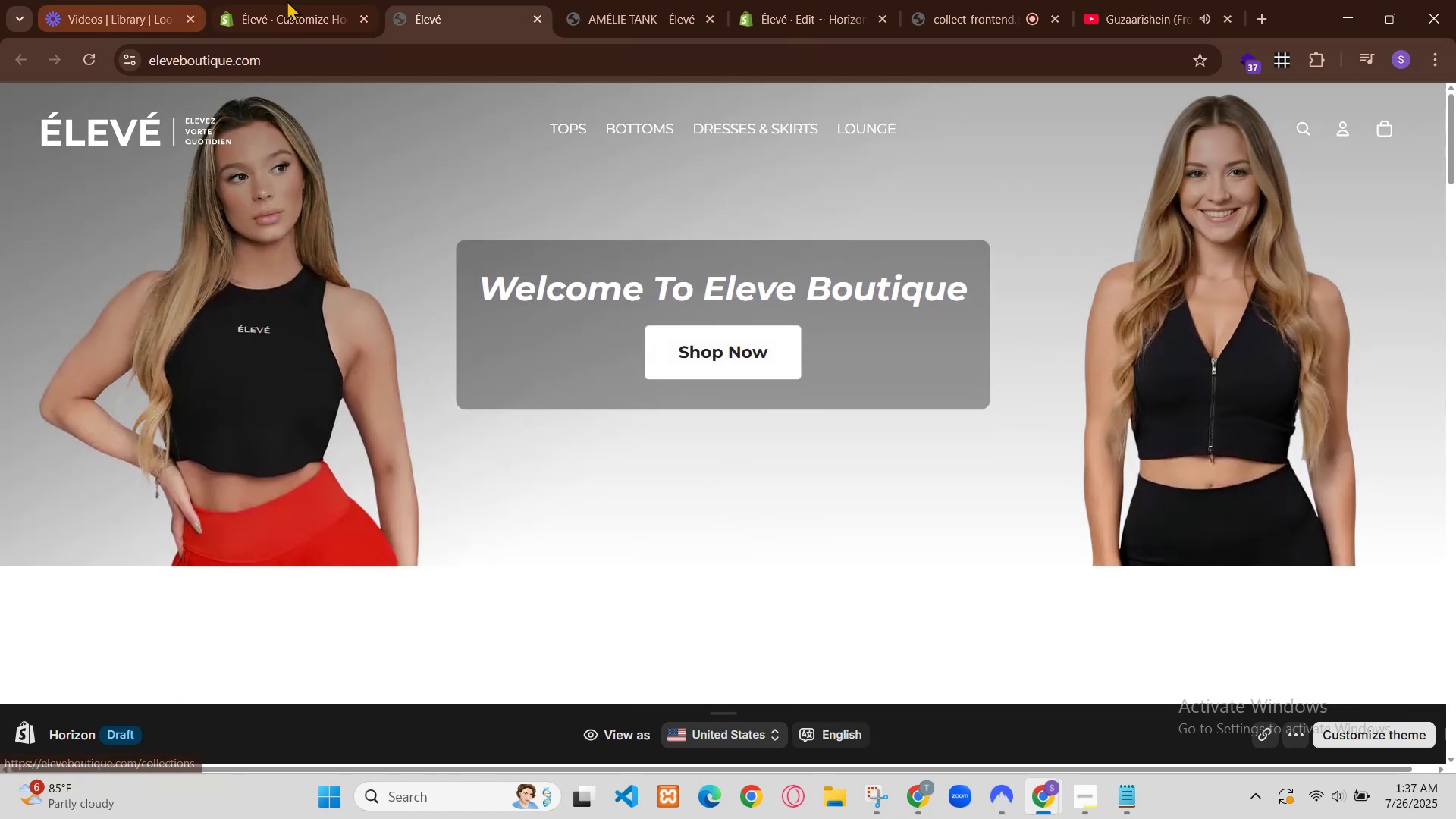 
scroll: coordinate [1017, 464], scroll_direction: up, amount: 1.0
 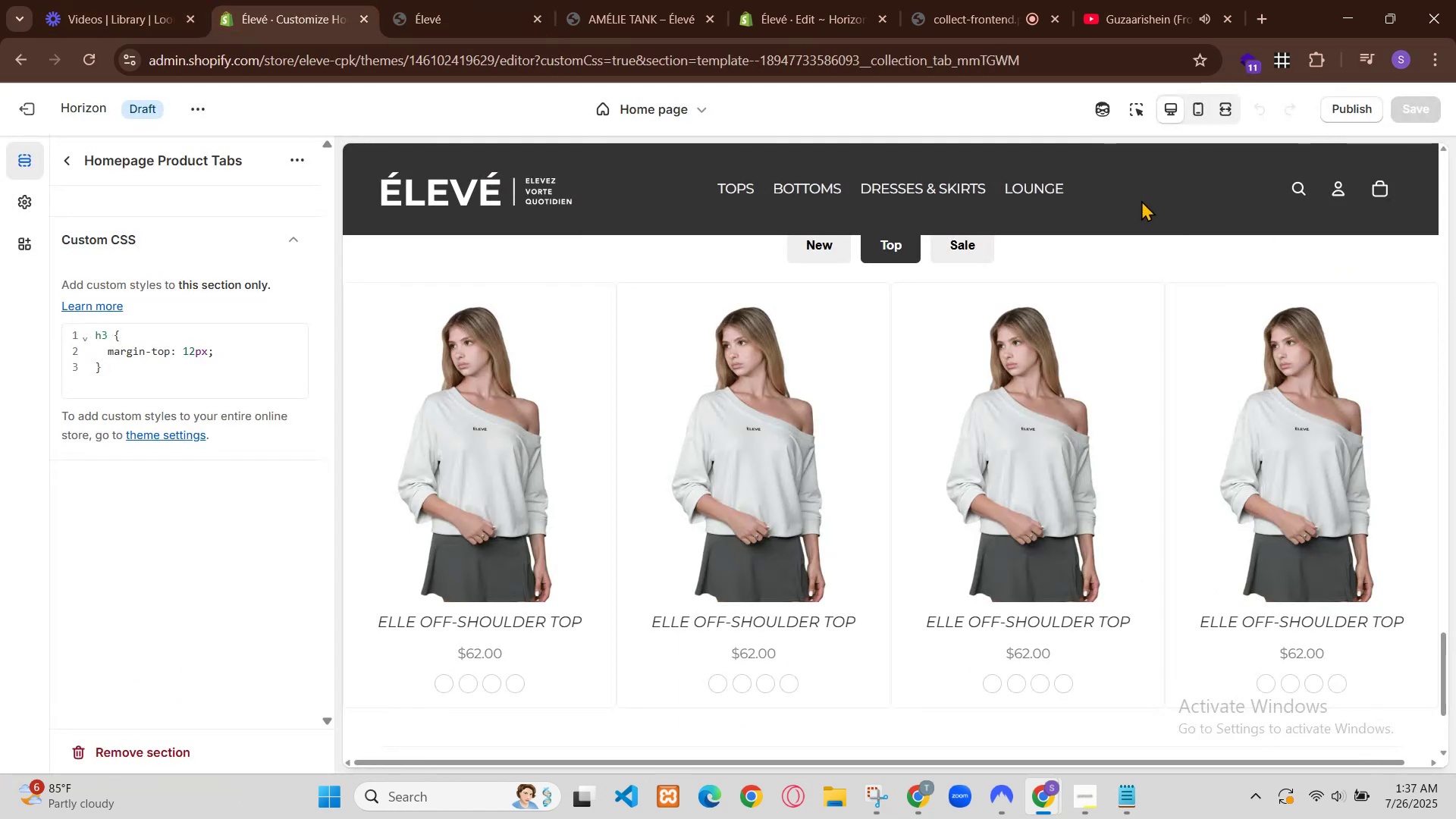 
scroll: coordinate [1017, 474], scroll_direction: down, amount: 1.0
 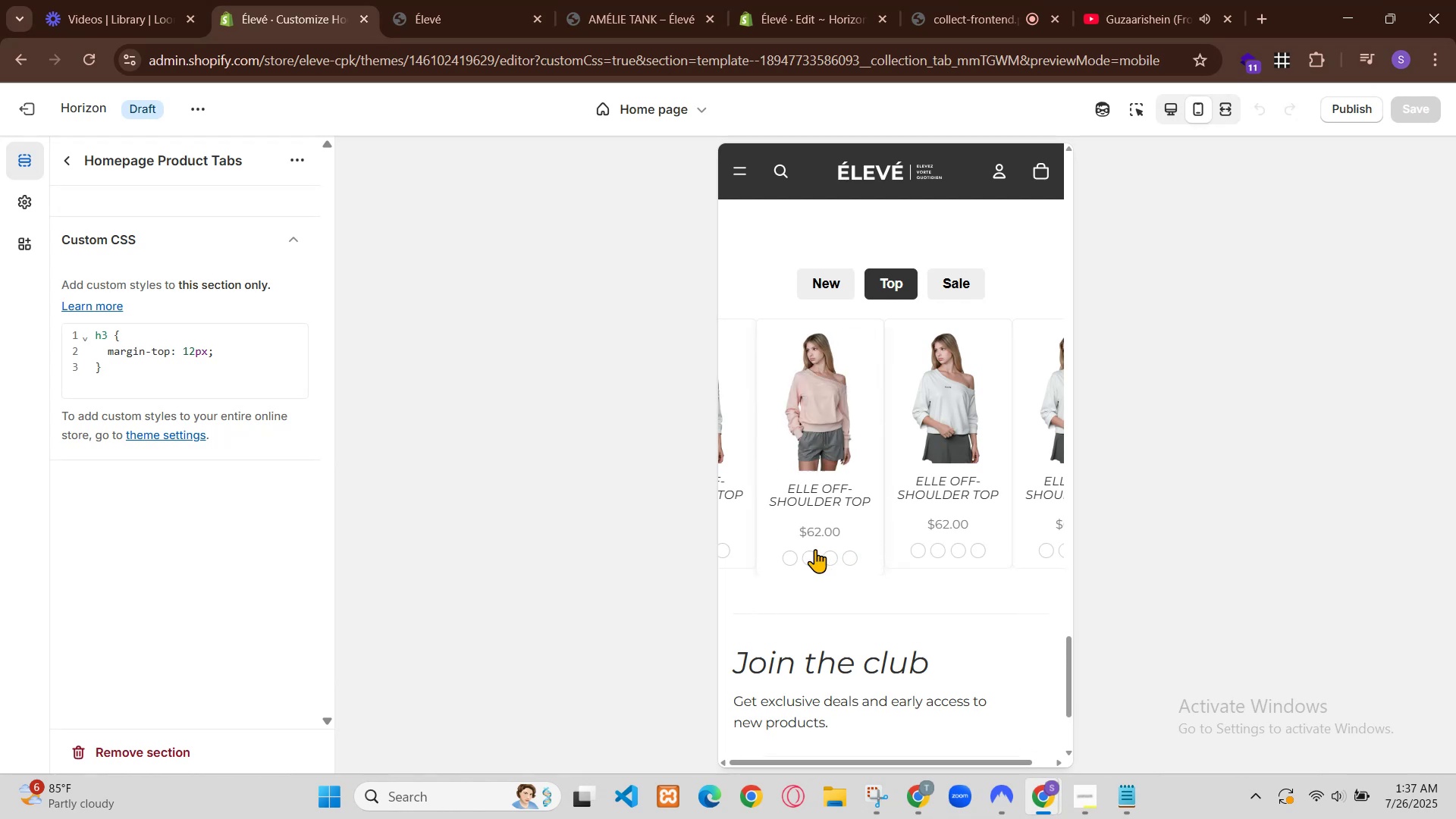 
wait(6.05)
 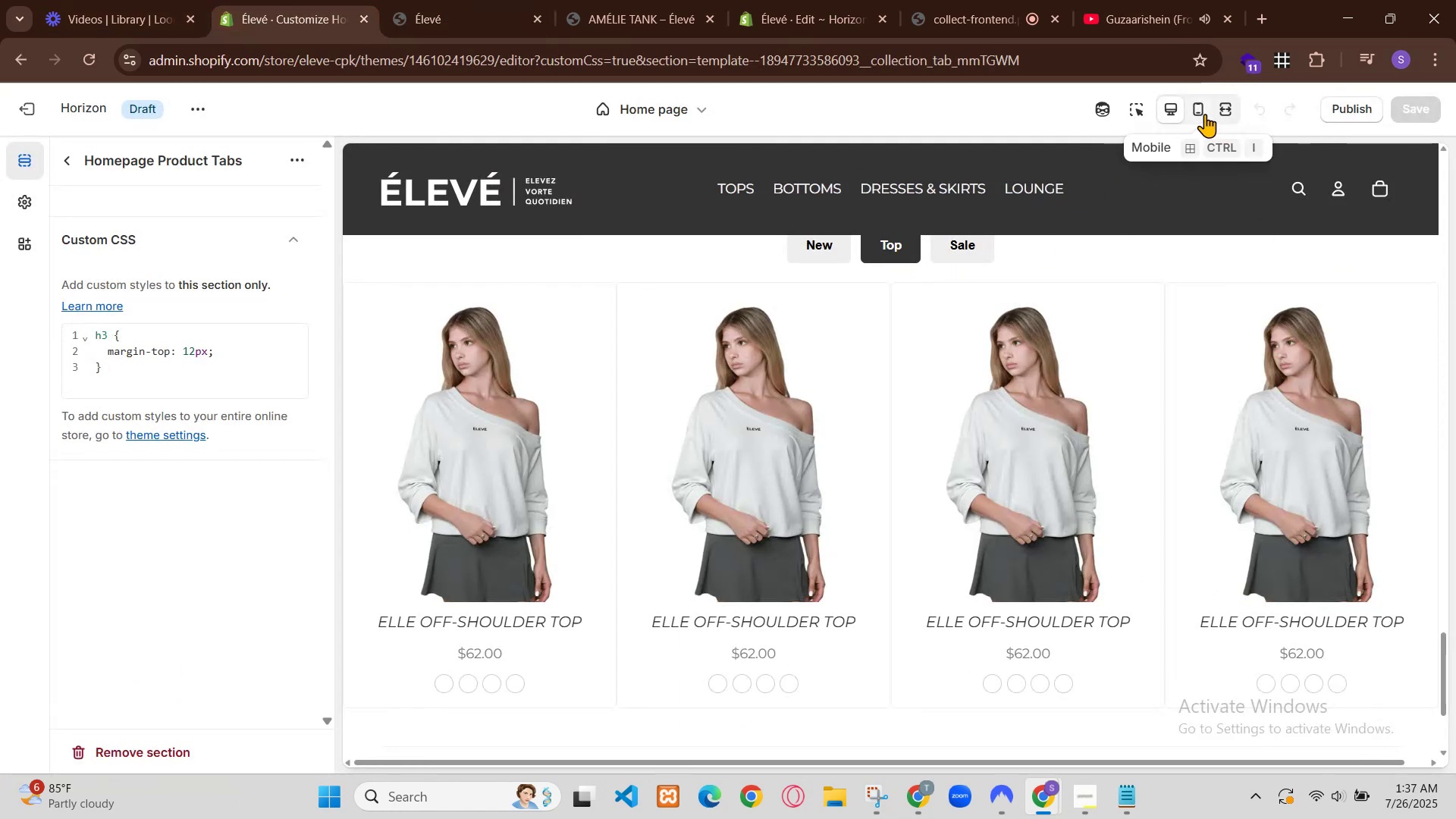 
left_click([710, 0])
 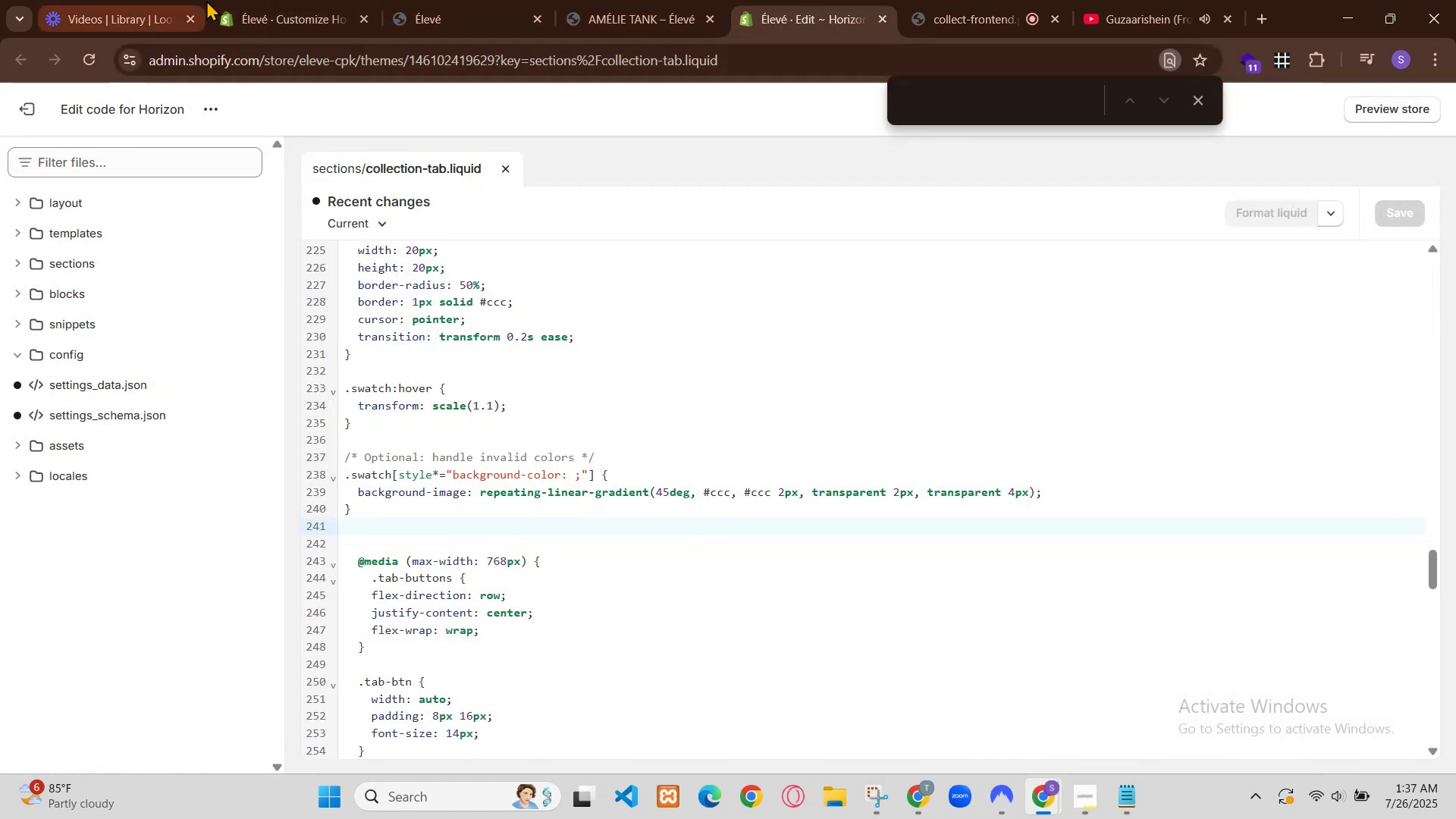 
left_click([453, 517])
 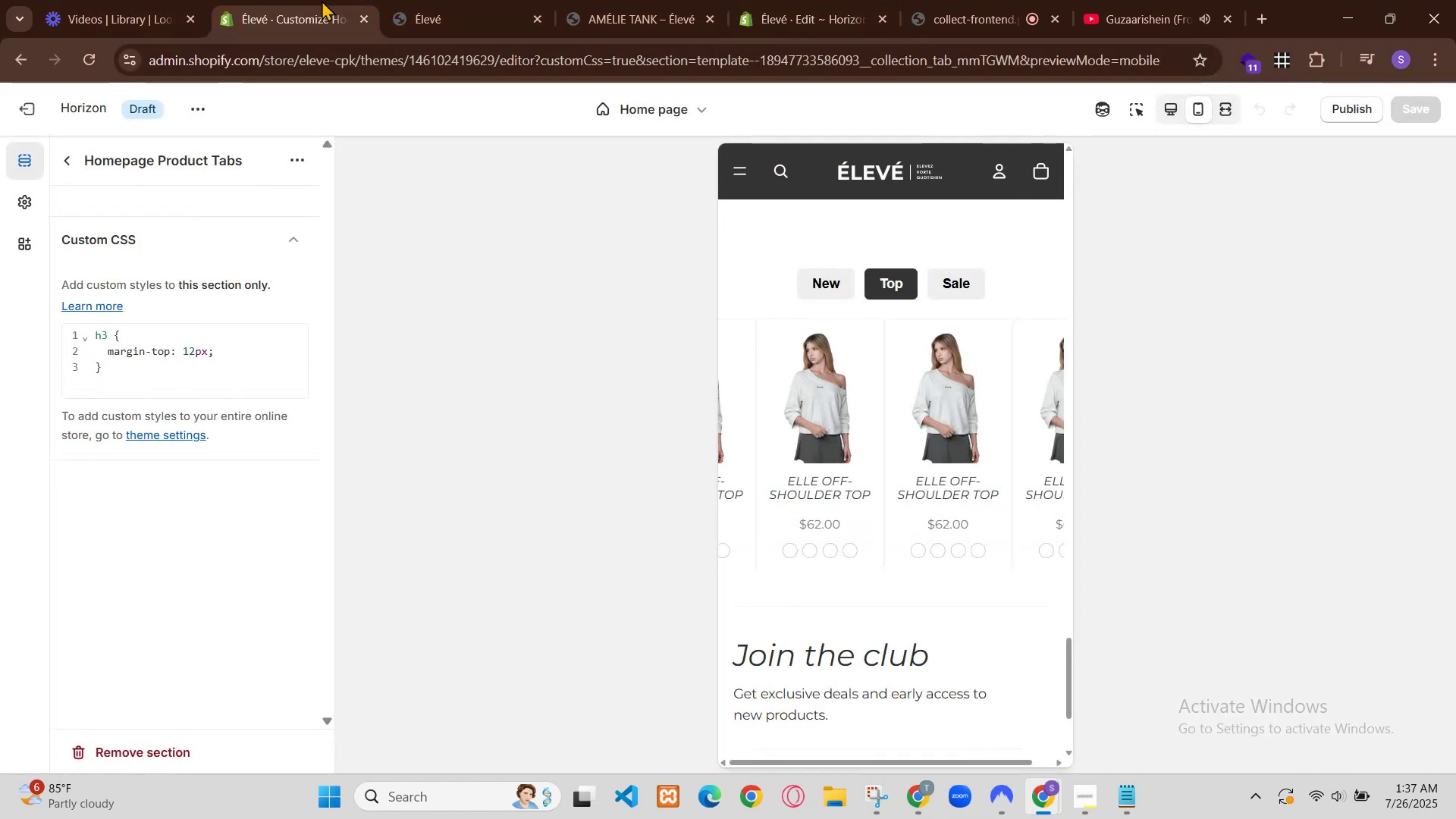 
key(Backspace)
 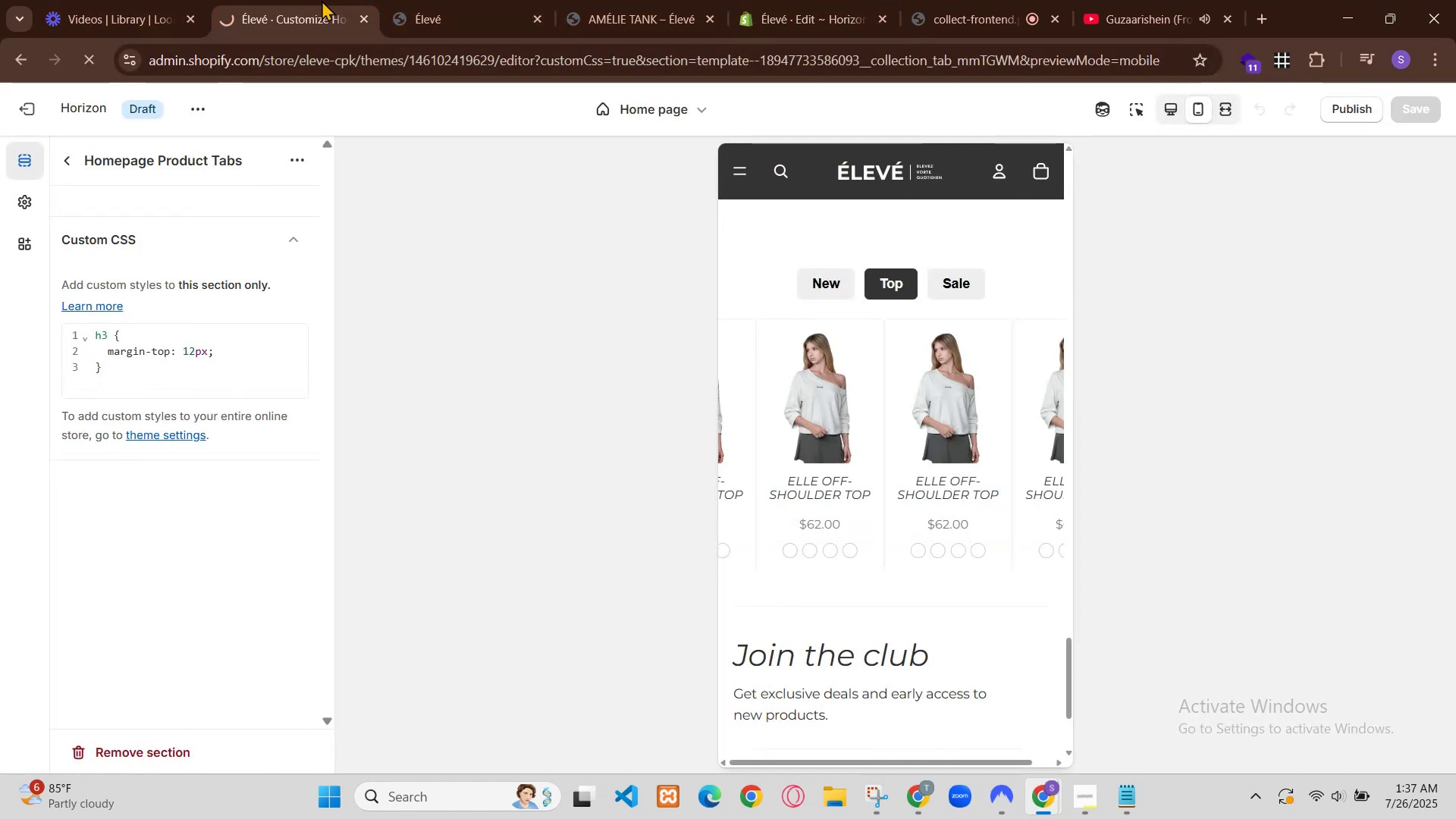 
key(2)
 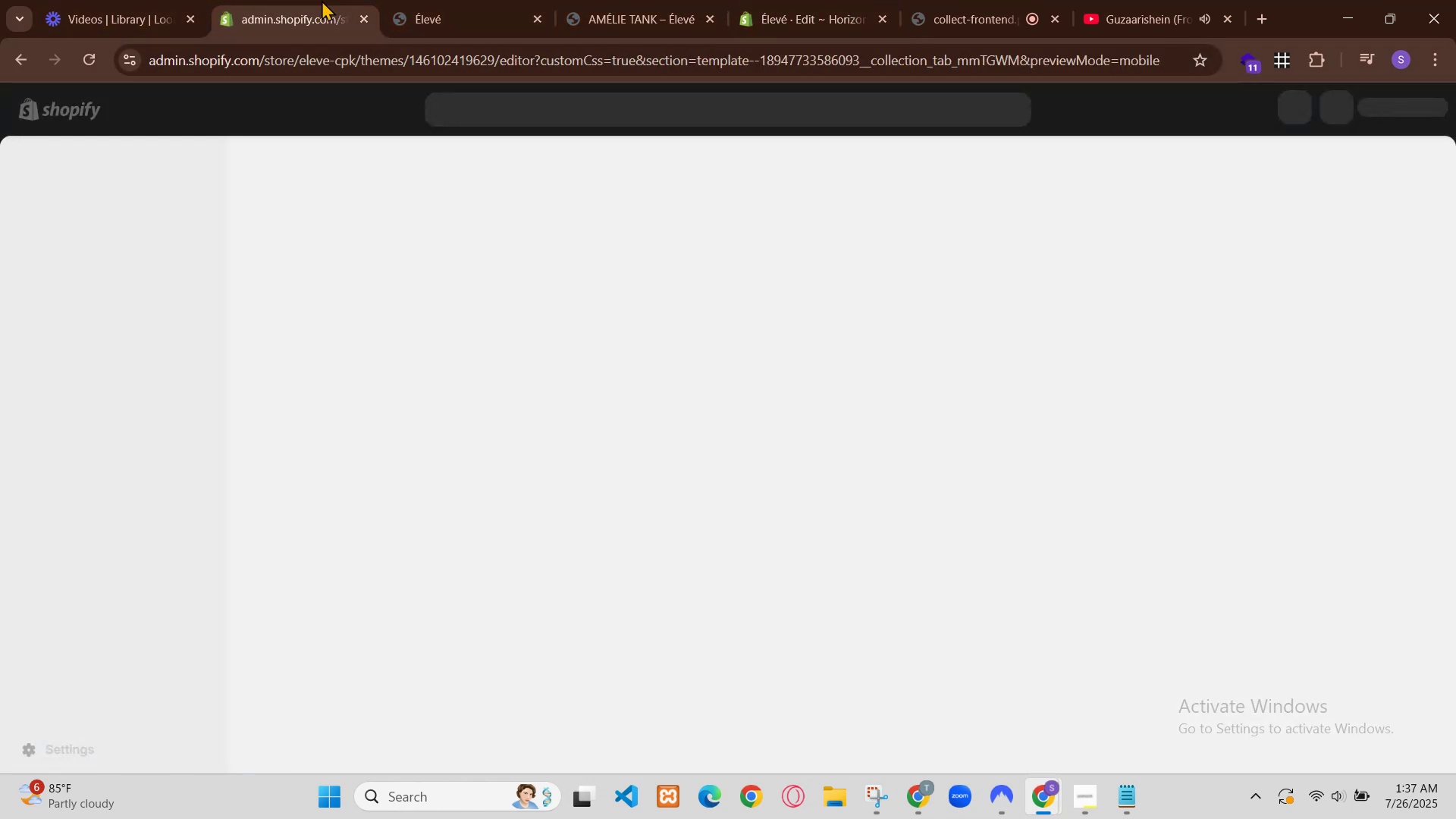 
key(ArrowRight)
 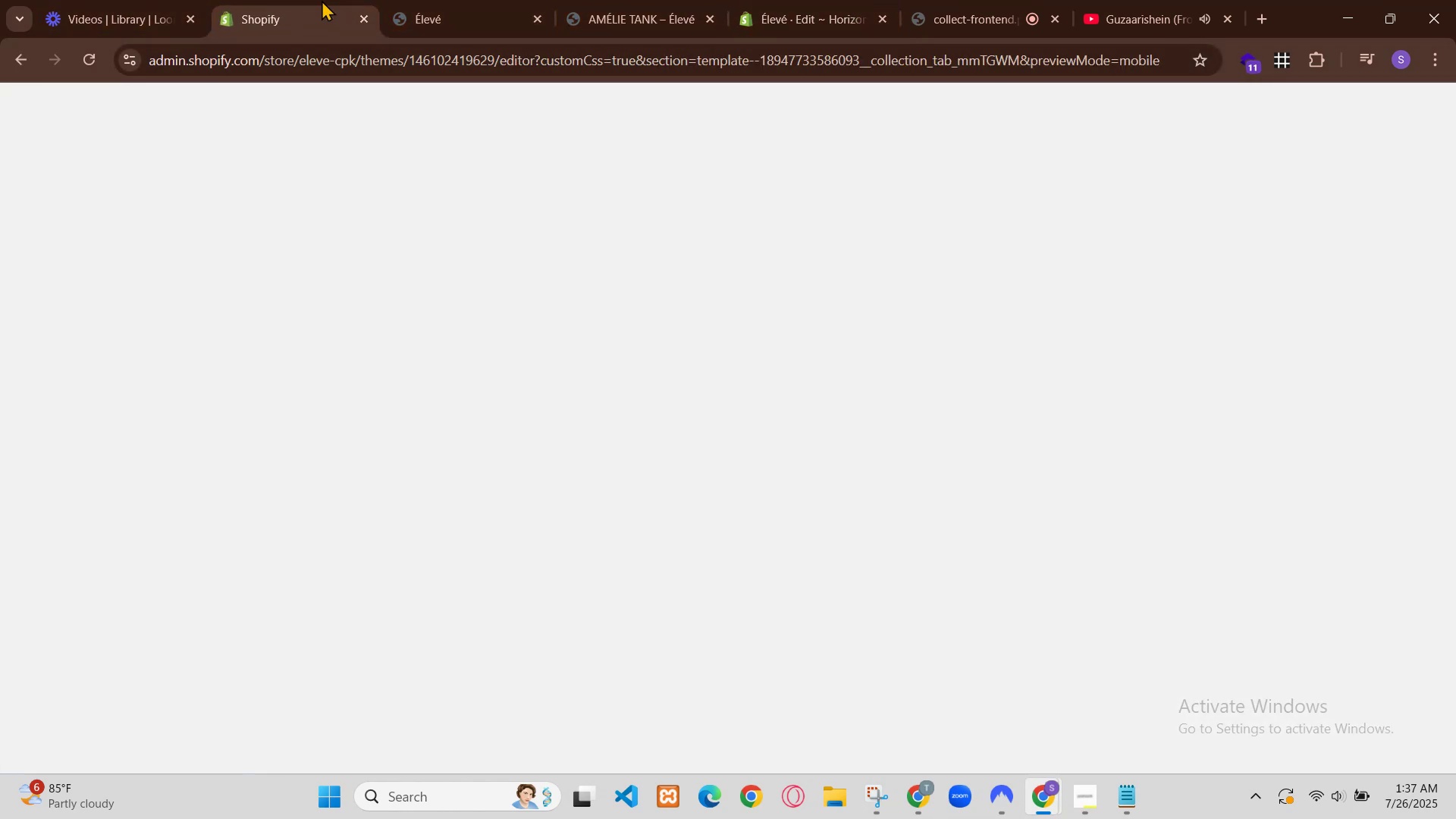 
key(Backspace)
 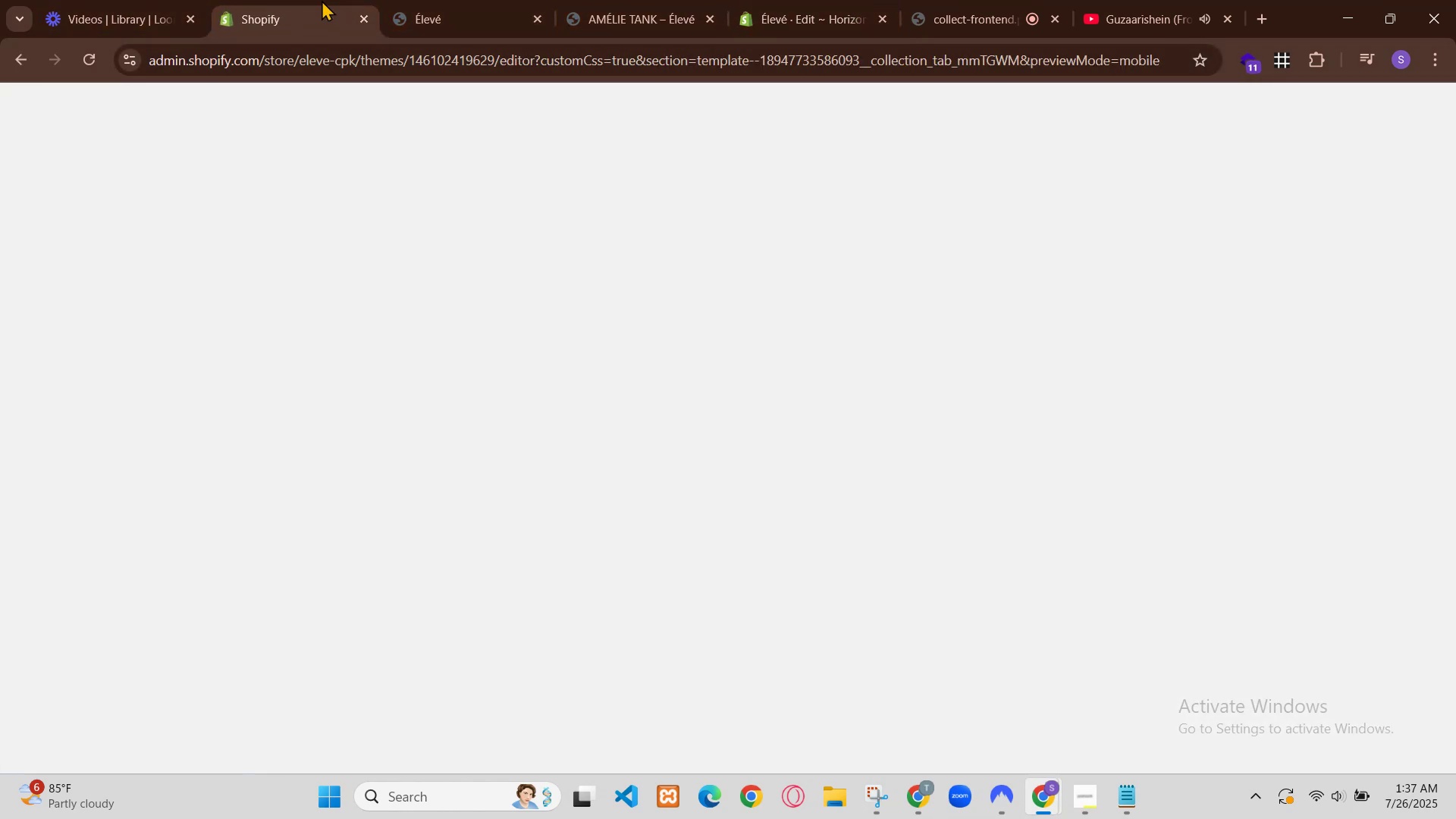 
key(5)
 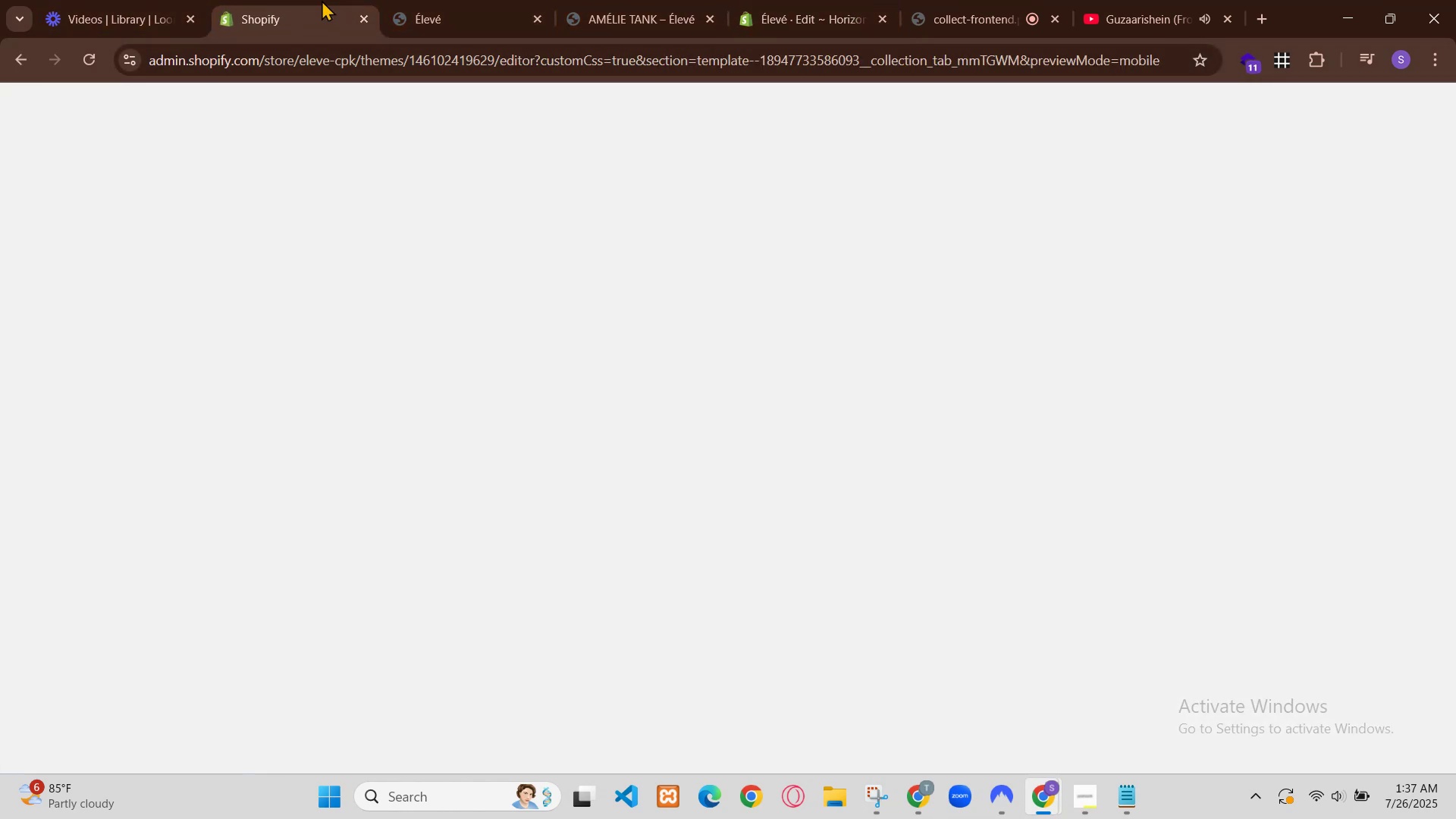 
key(Control+S)
 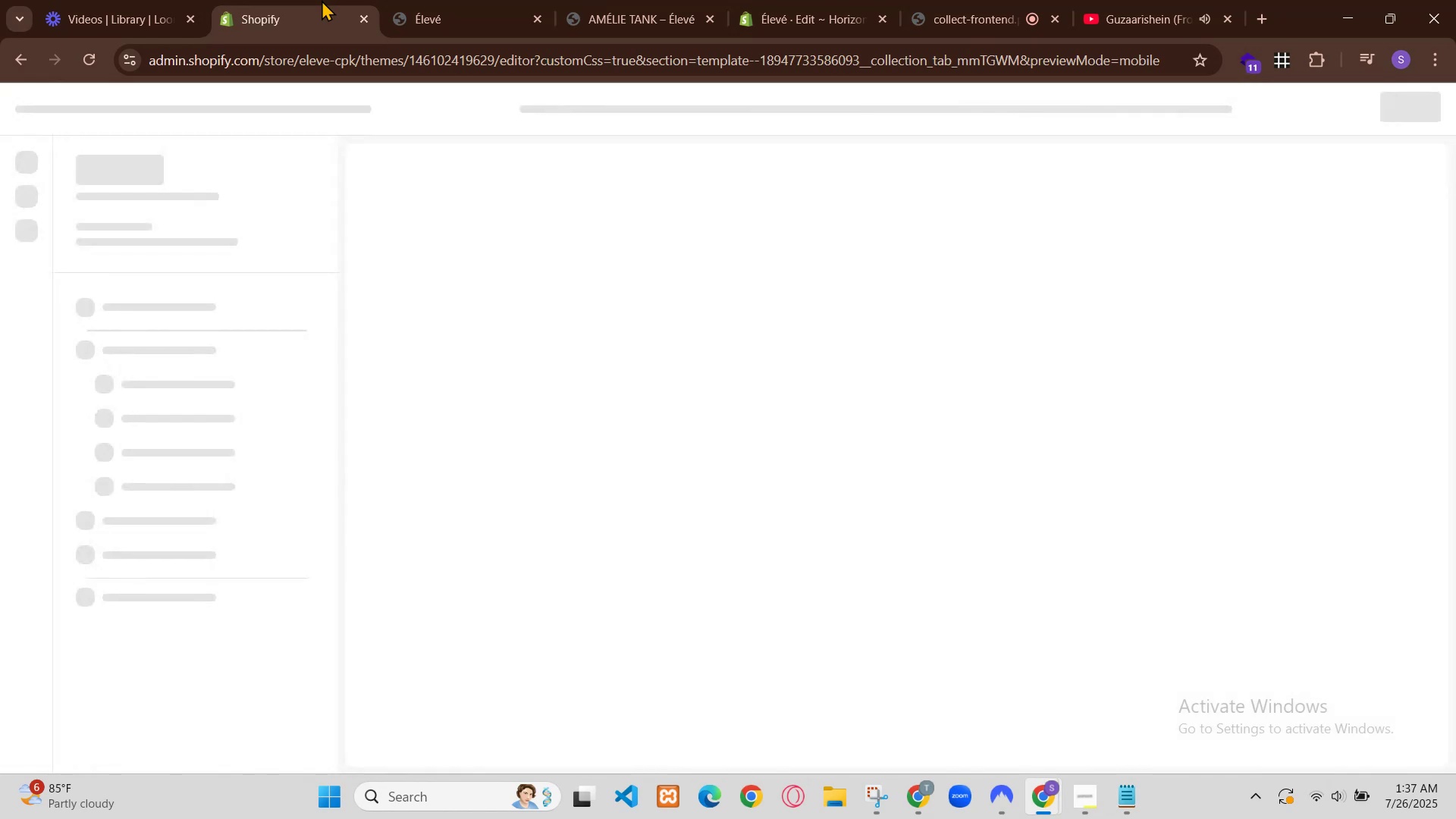 
left_click([315, 0])
 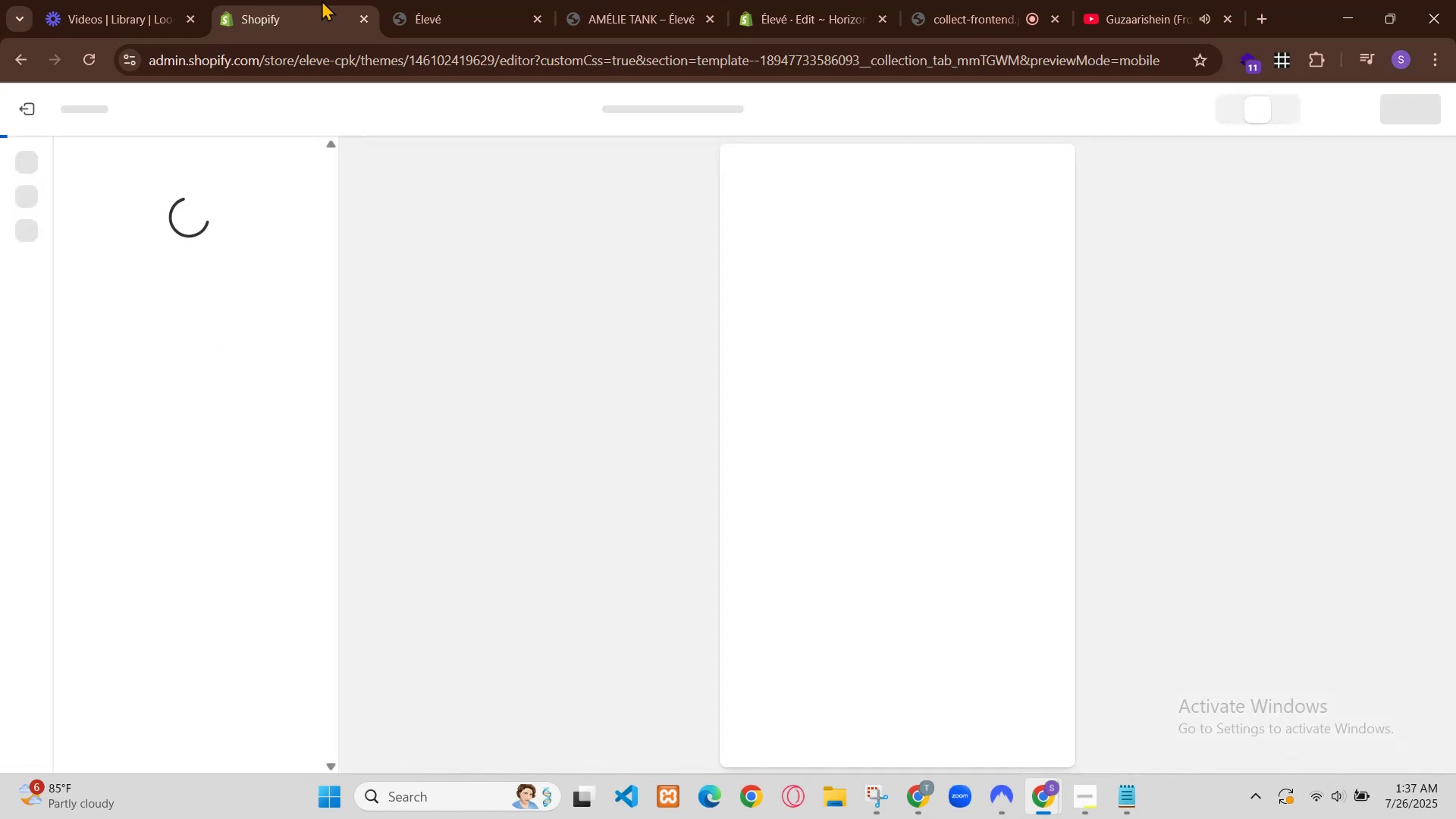 
left_click([243, 0])
 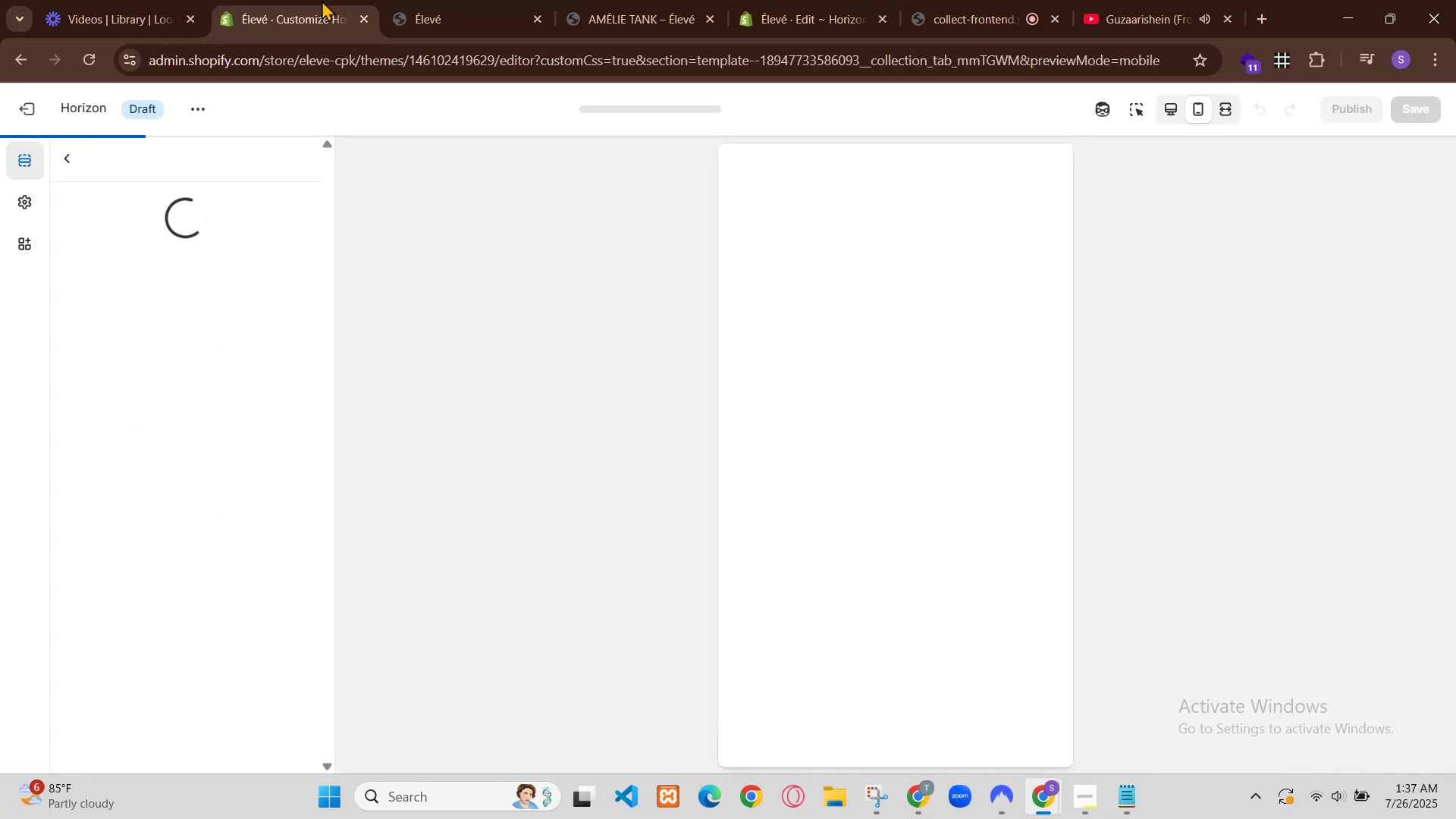 
key(Control+R)
 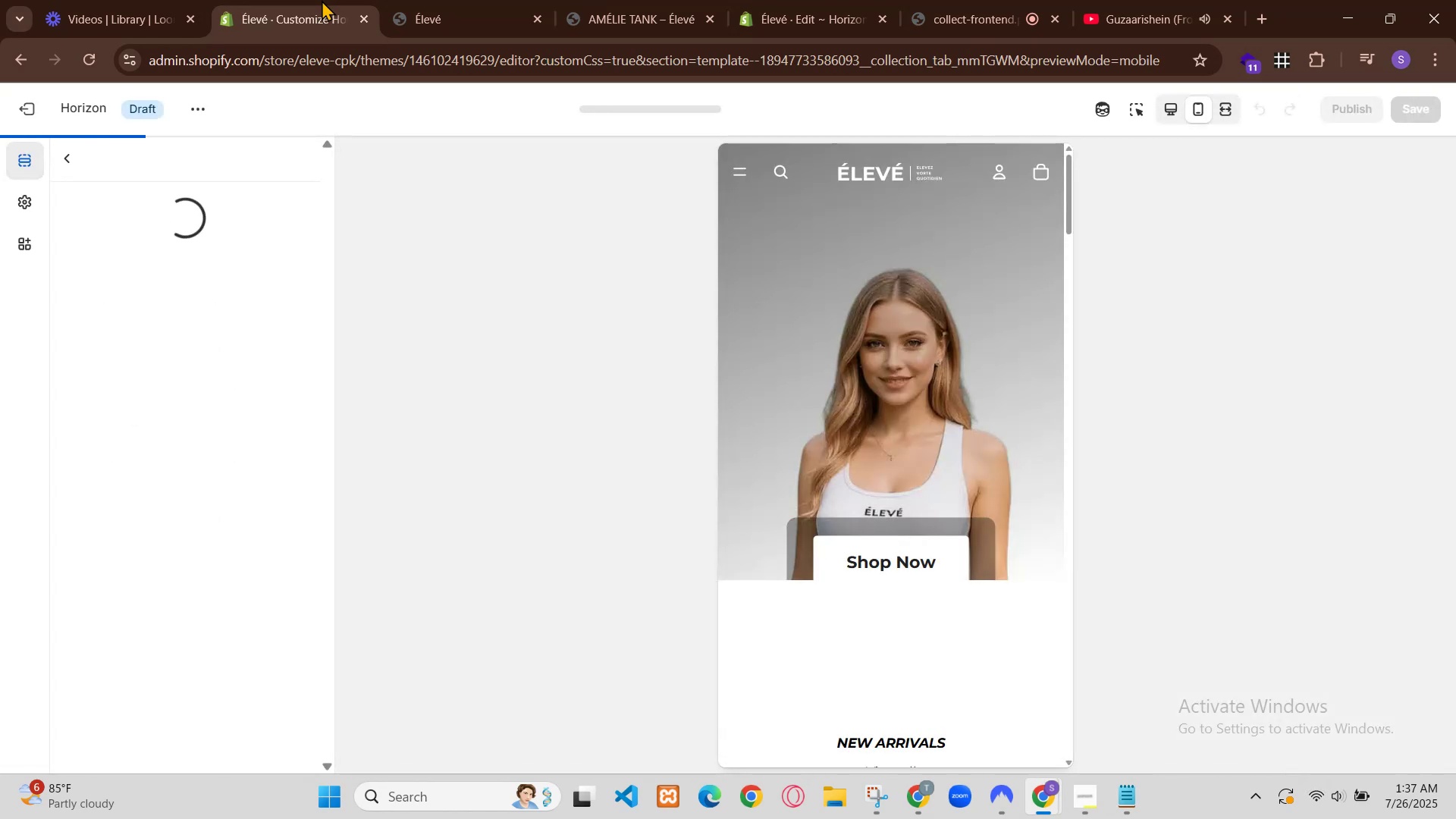 
left_click([1174, 0])
 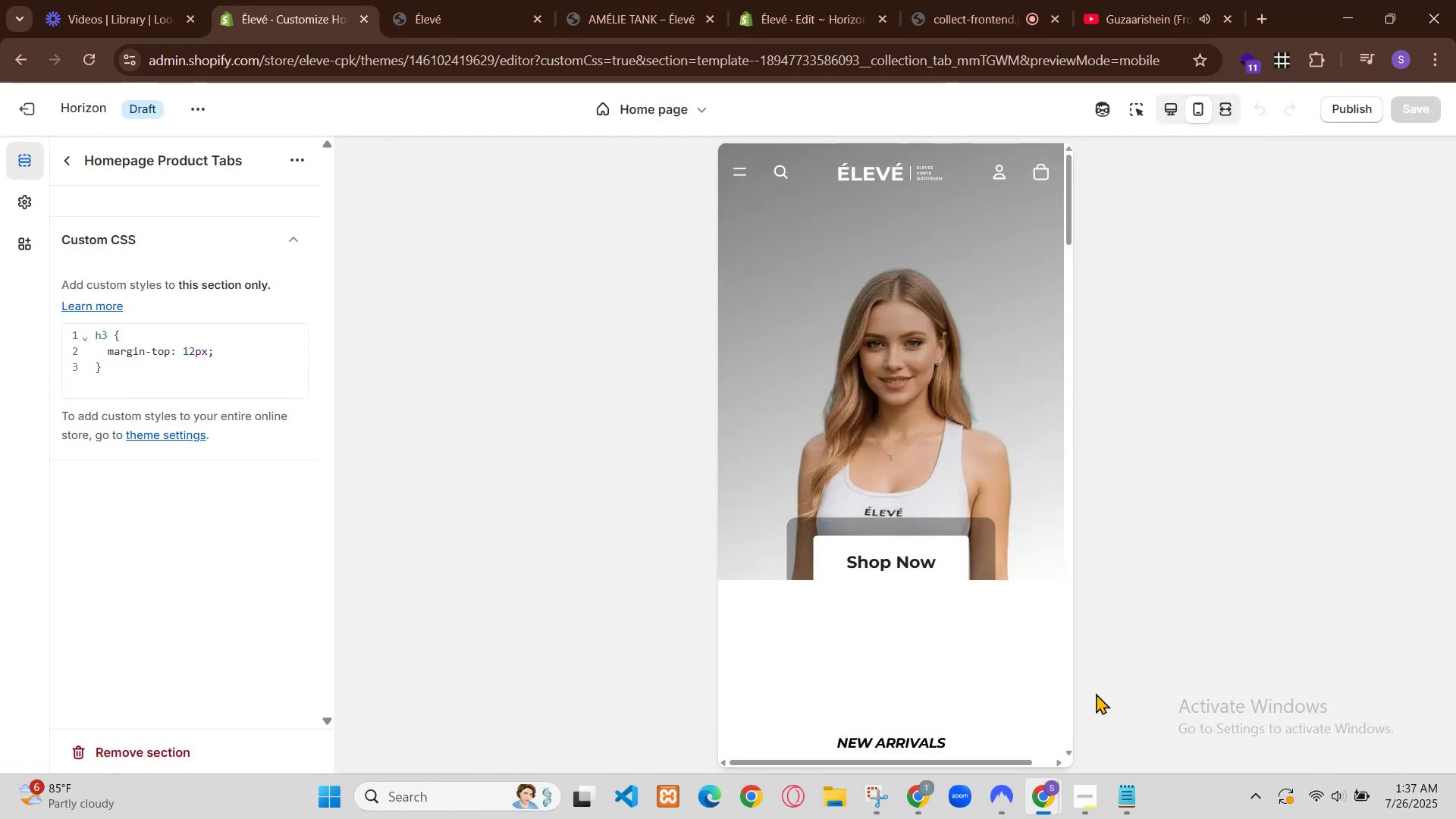 
left_click([478, 278])
 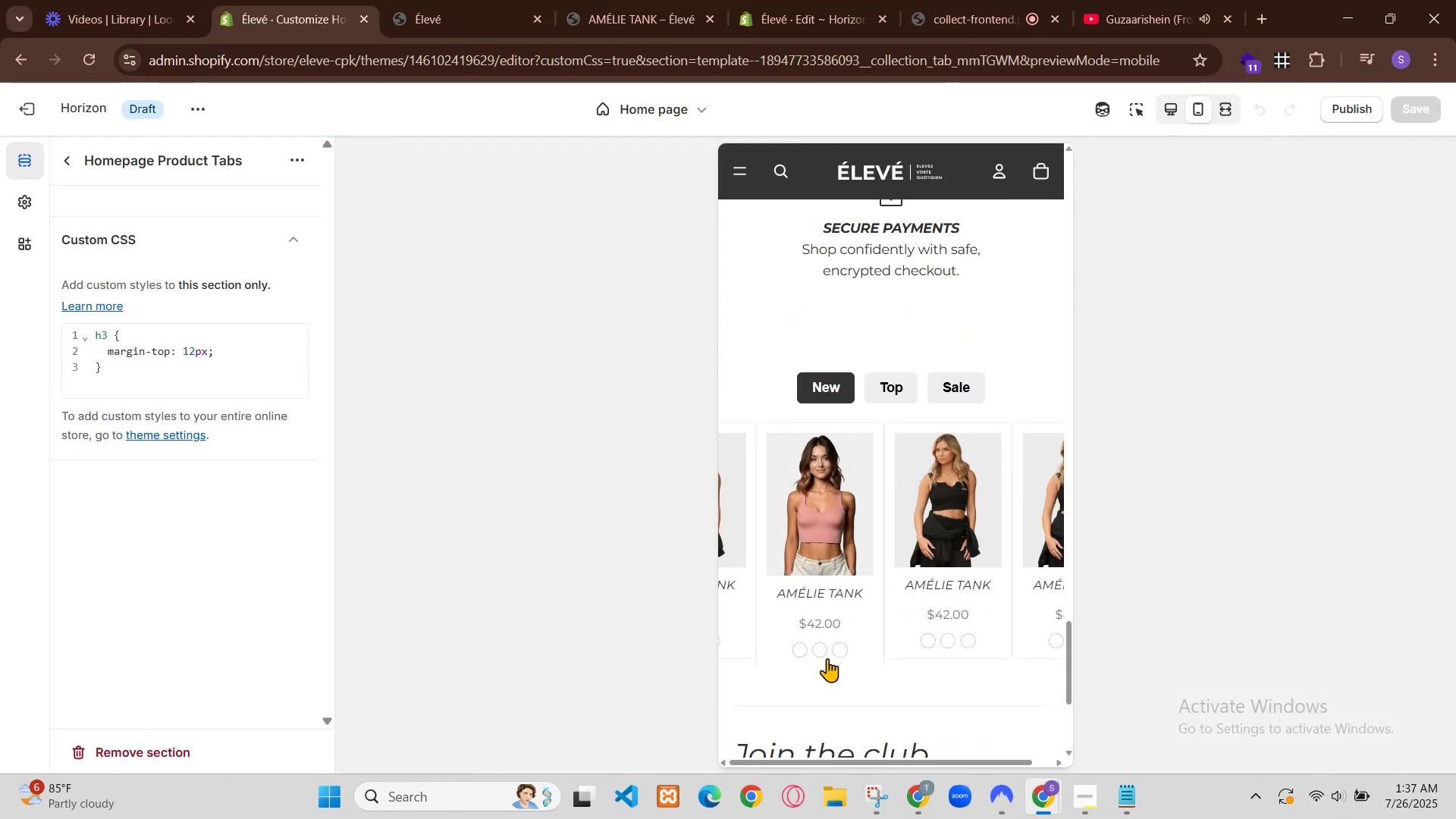 
left_click([301, 610])
 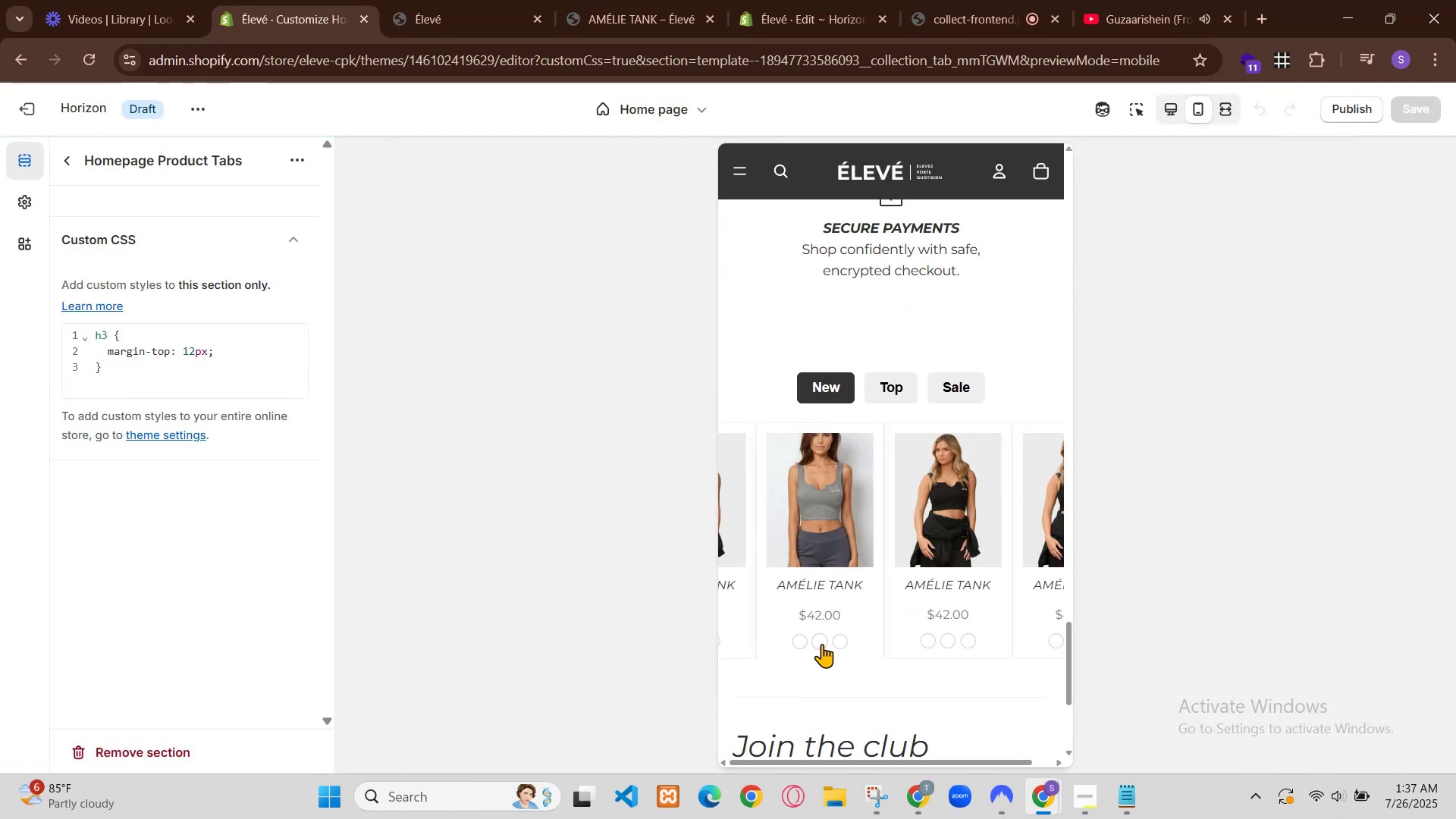 
left_click([236, 610])
 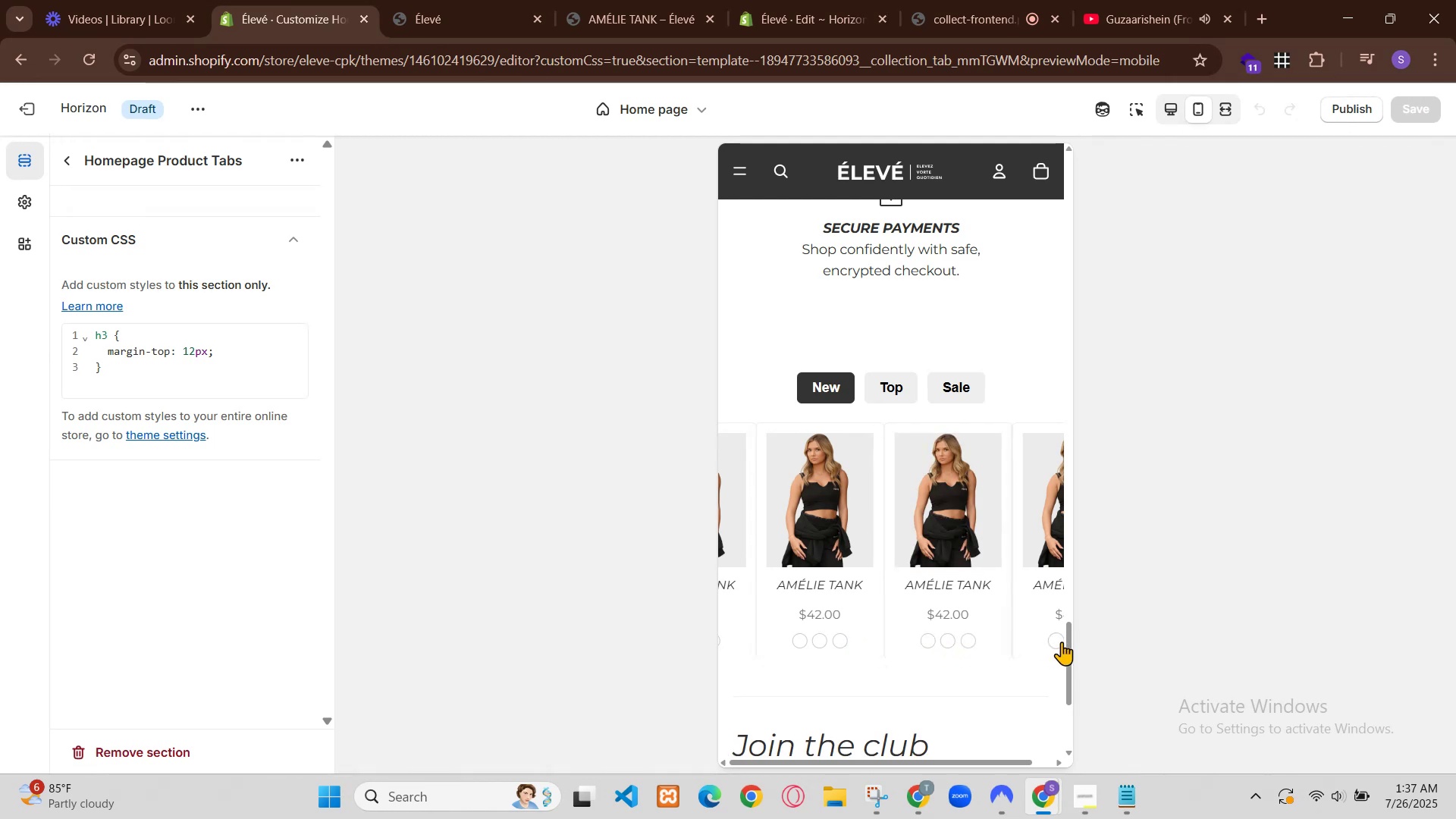 
wait(5.09)
 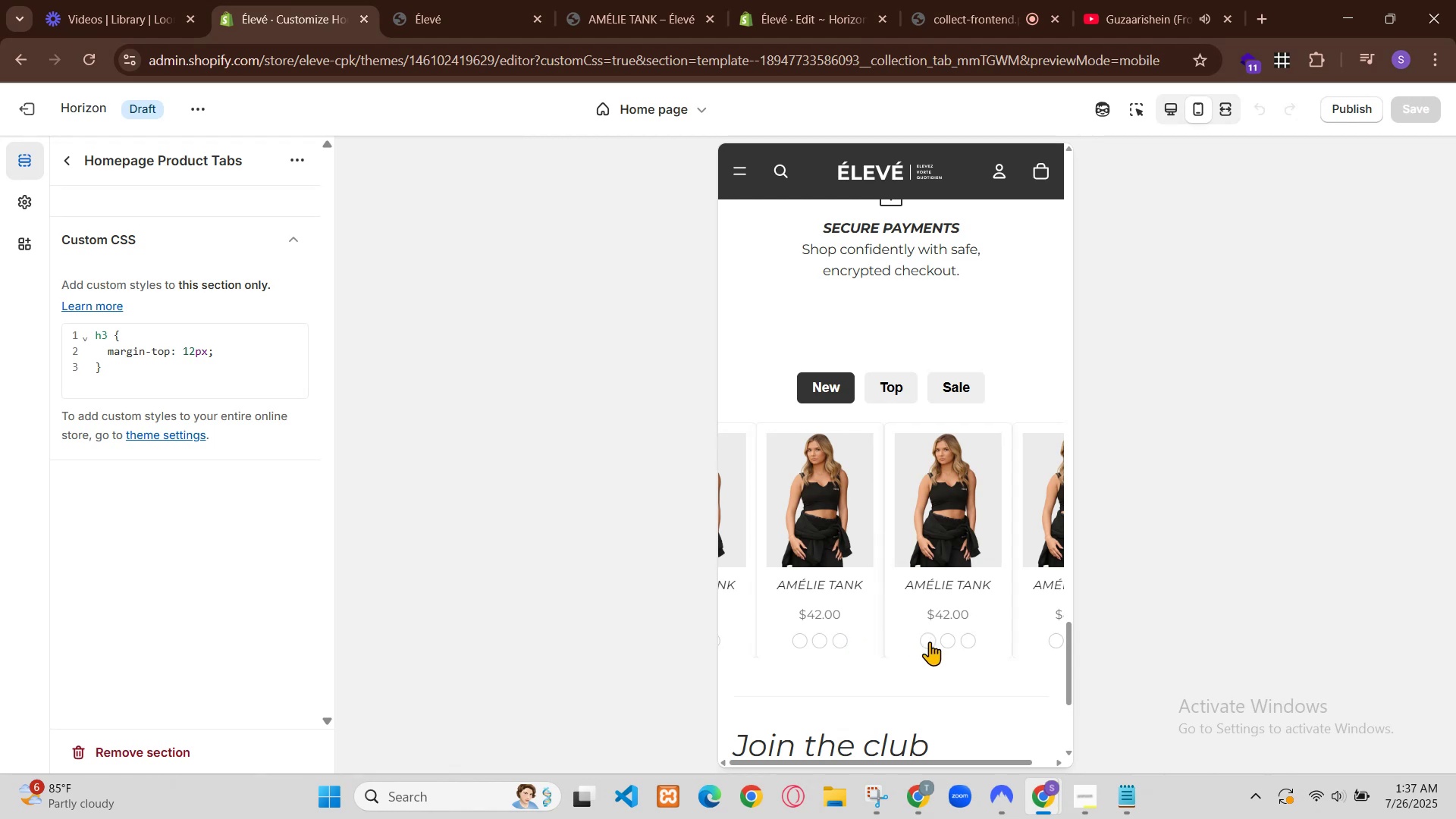 
left_click([1076, 427])
 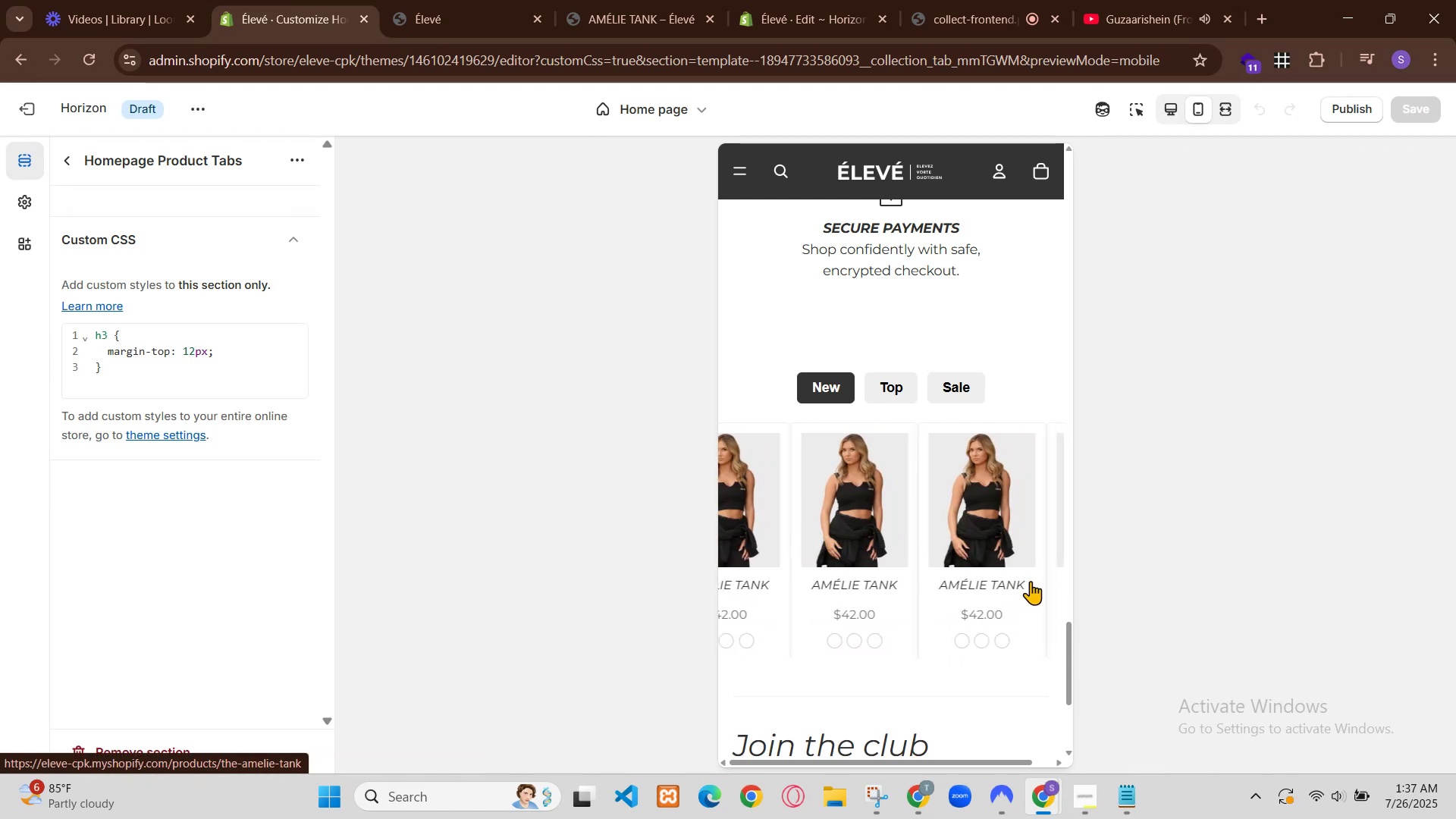 
left_click([185, 0])
 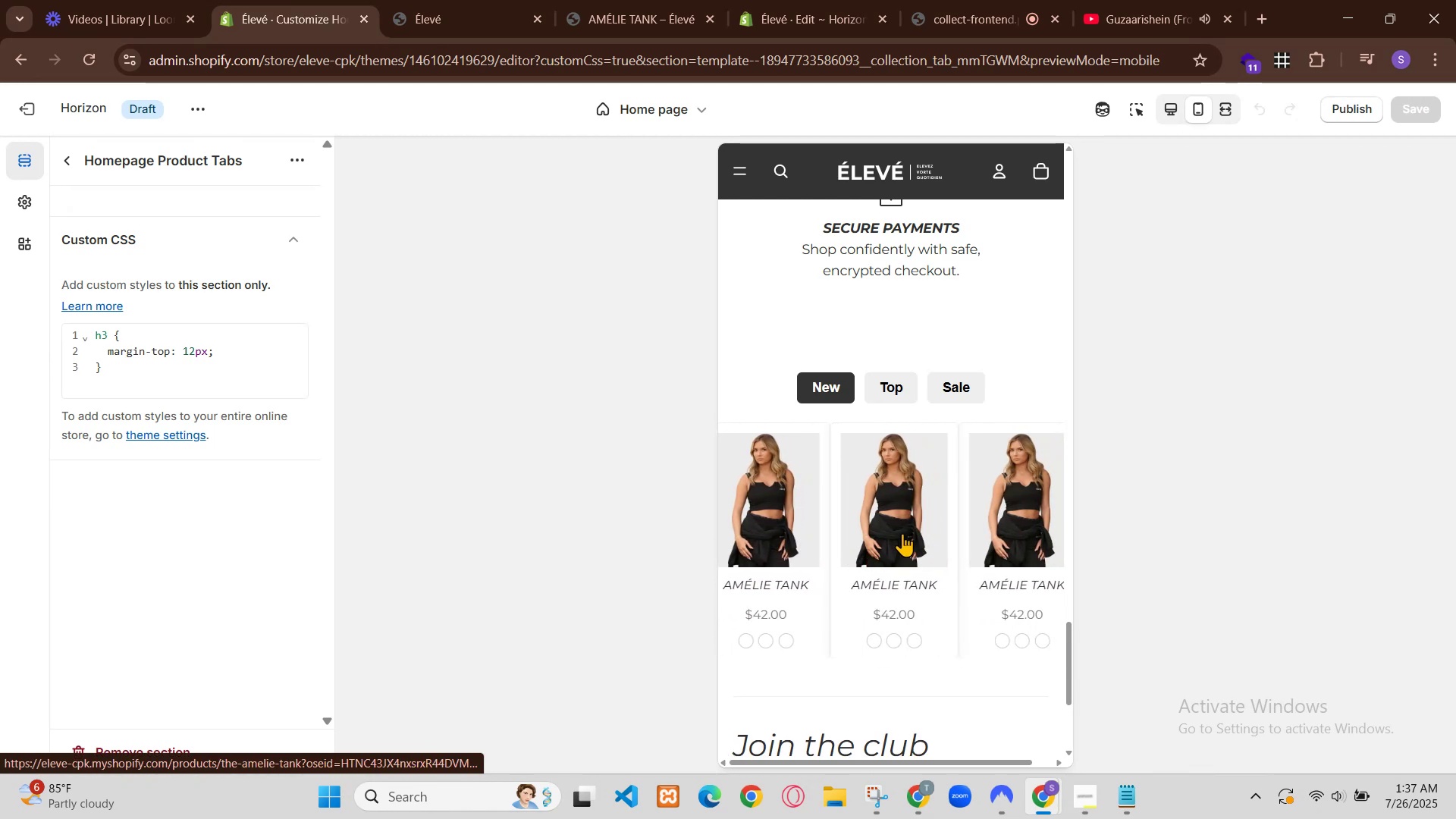 
left_click([1050, 0])
 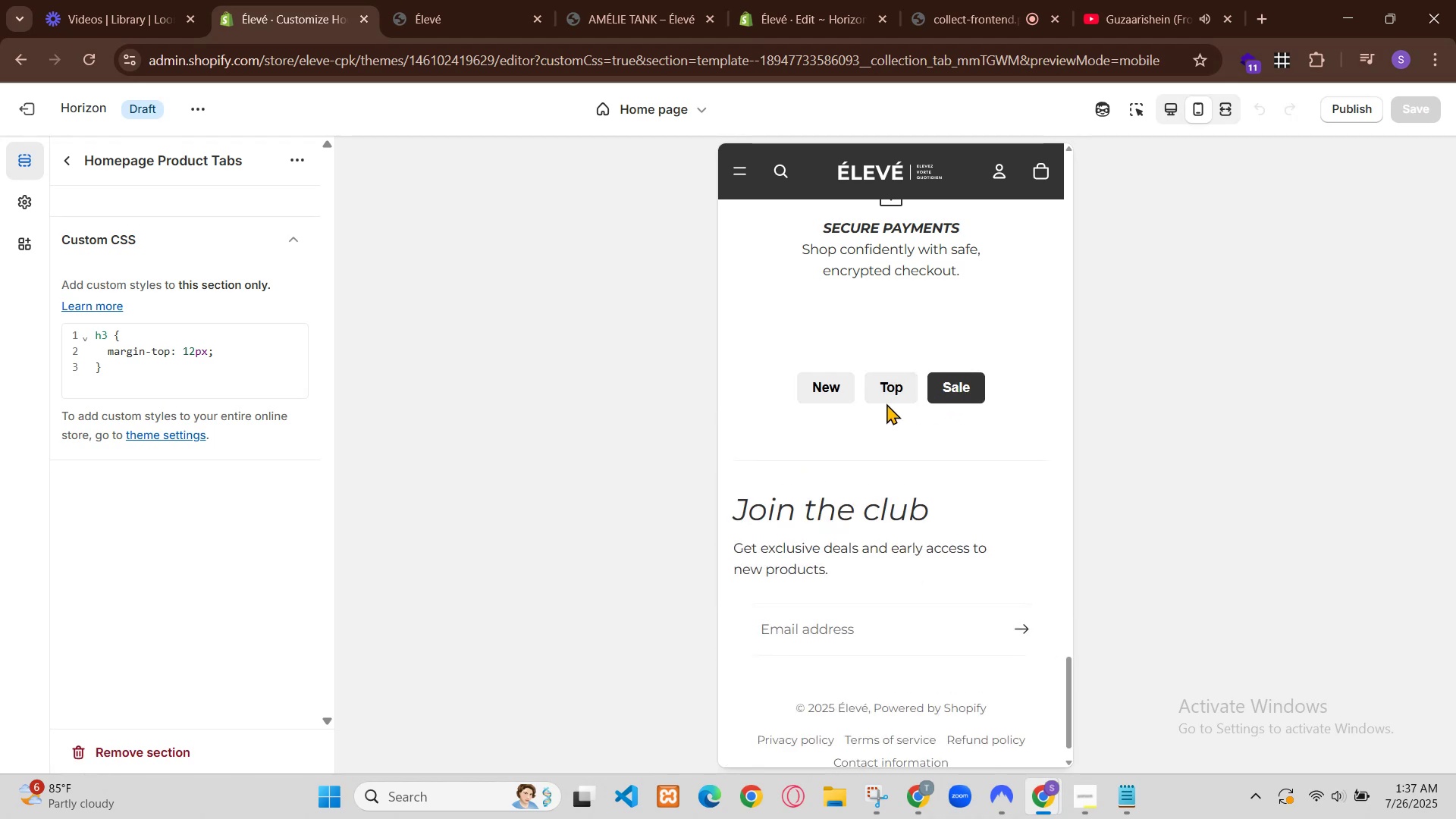 
left_click([474, 0])
 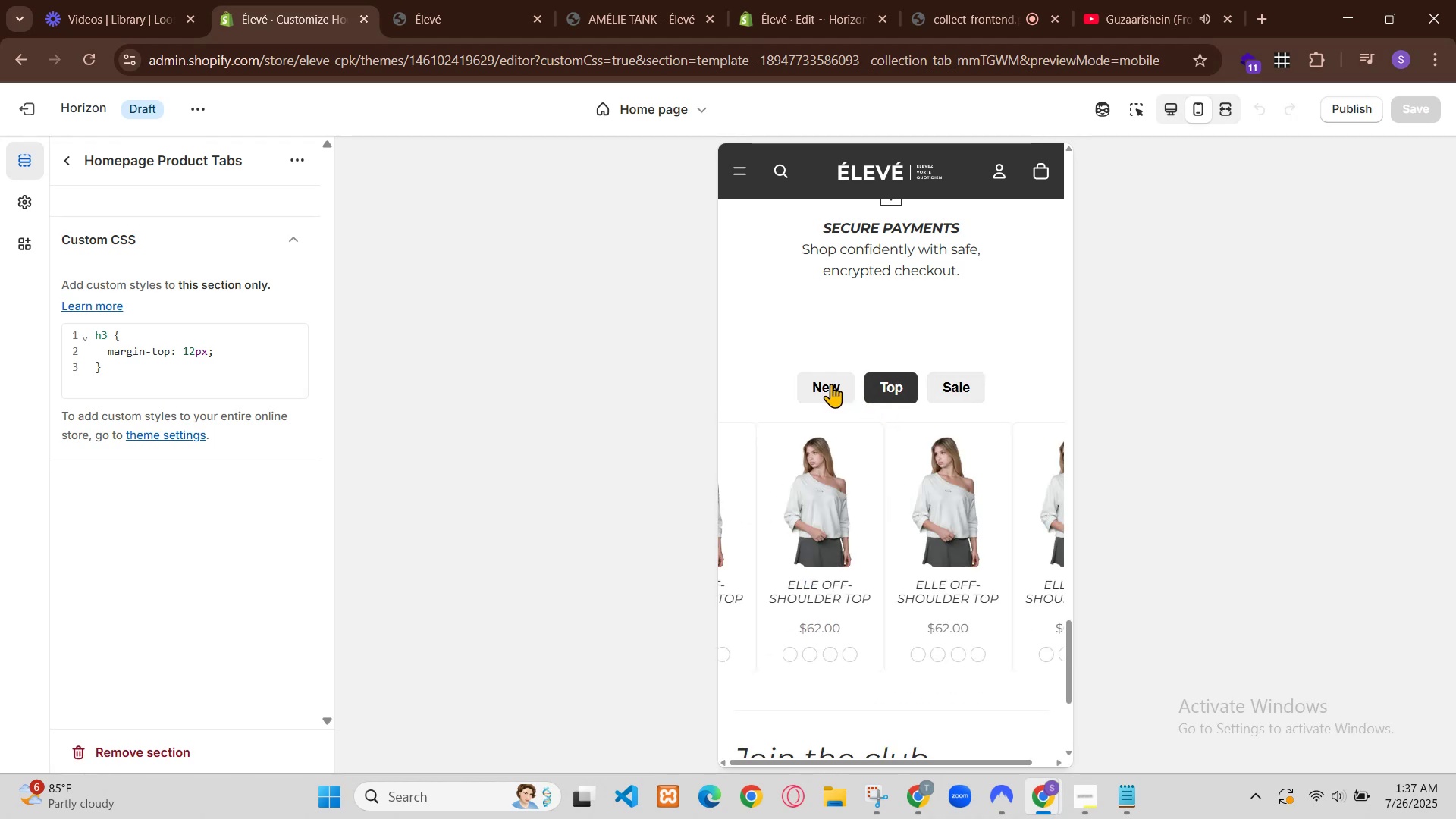 
left_click([532, 0])
 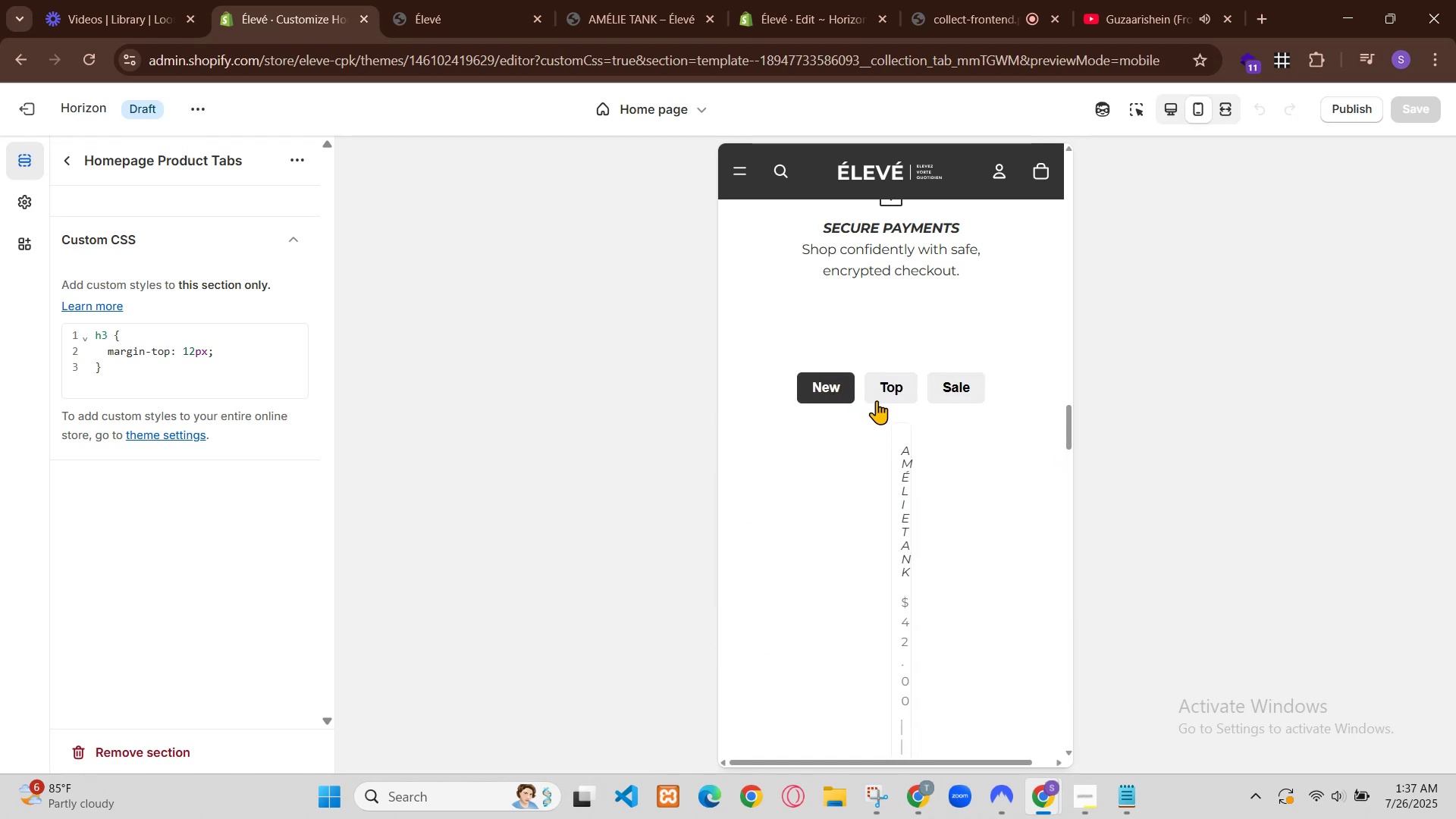 
left_click([239, 0])
 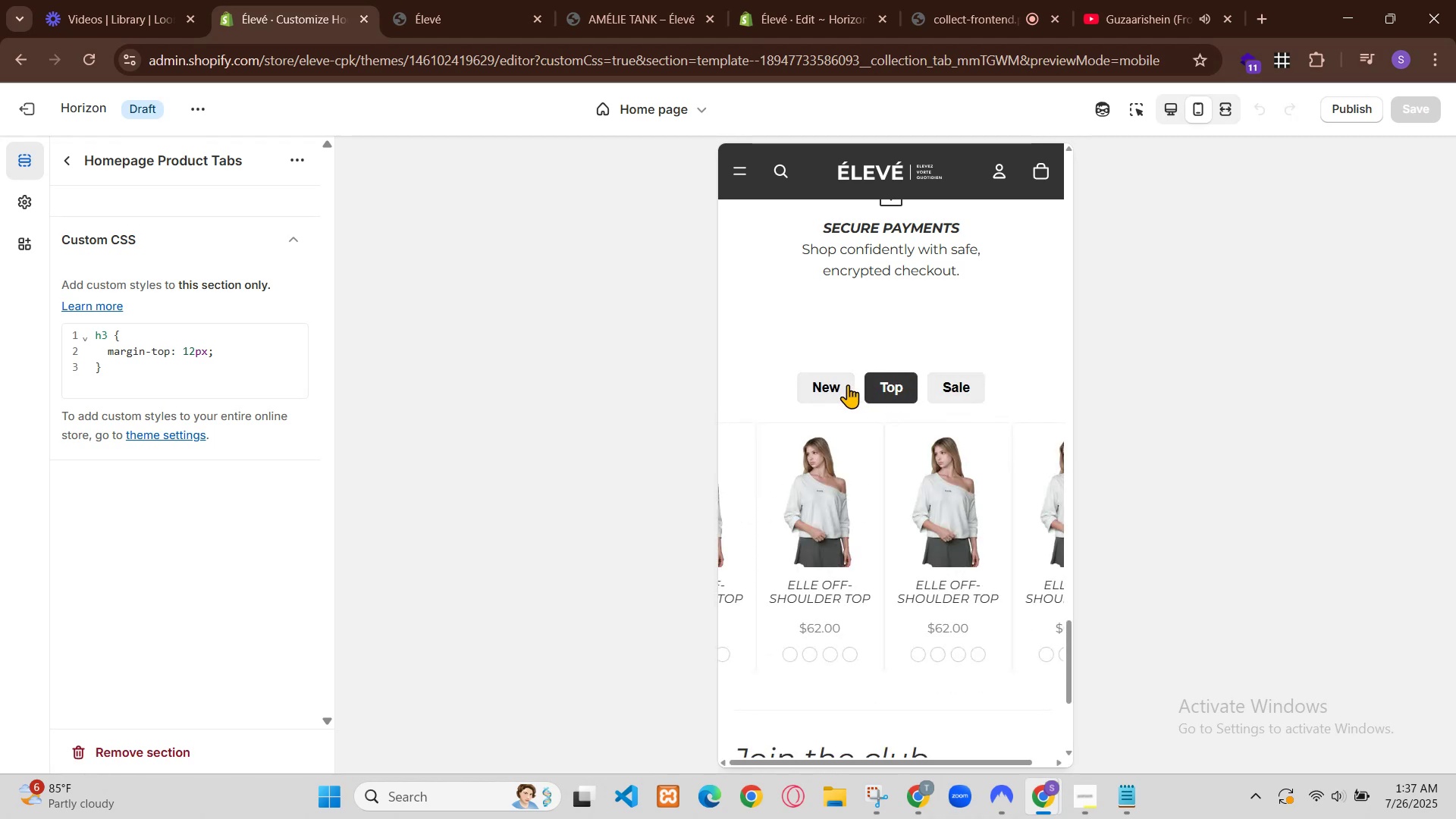 
left_click([1183, 0])
 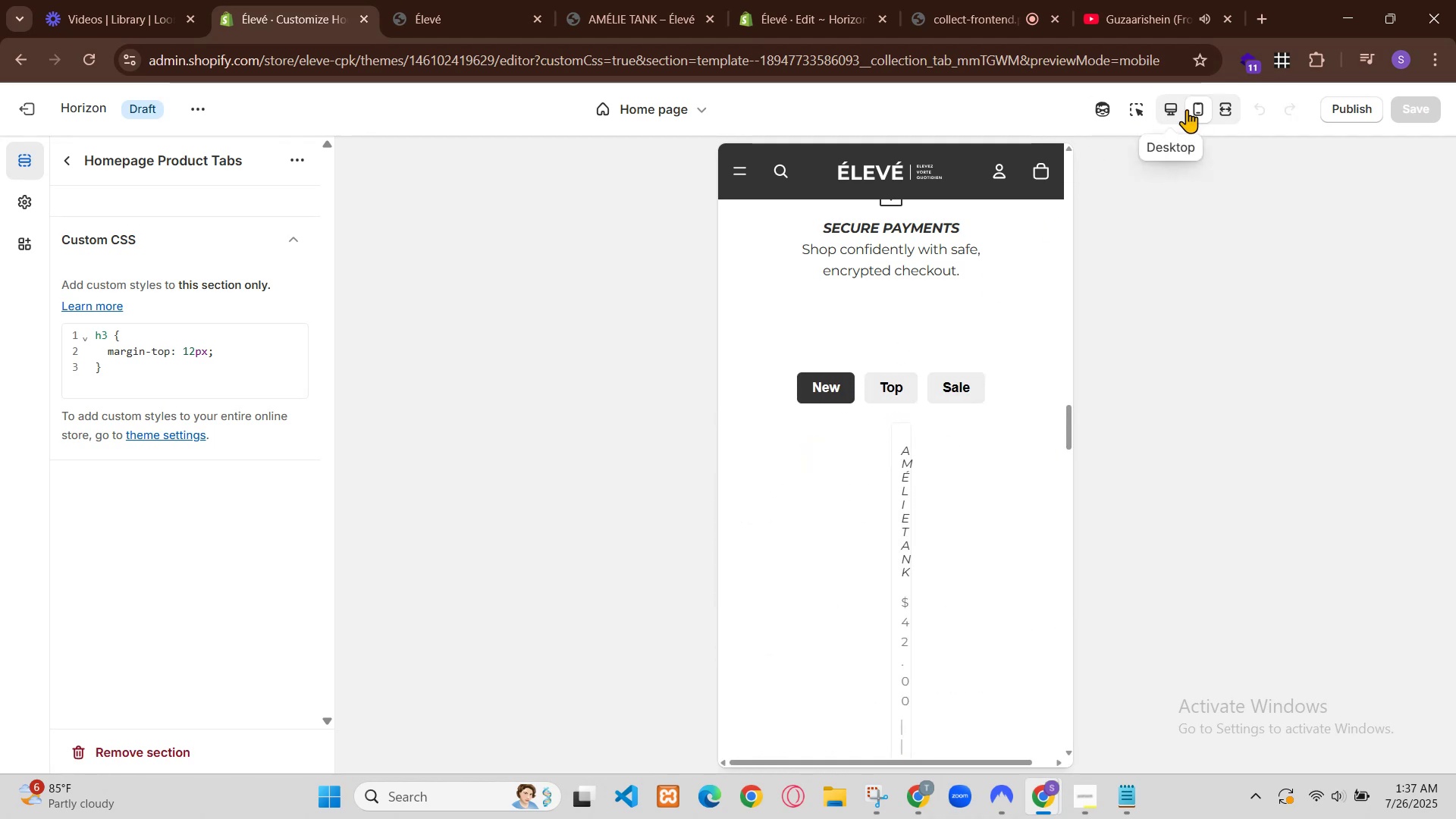 
left_click([899, 560])
 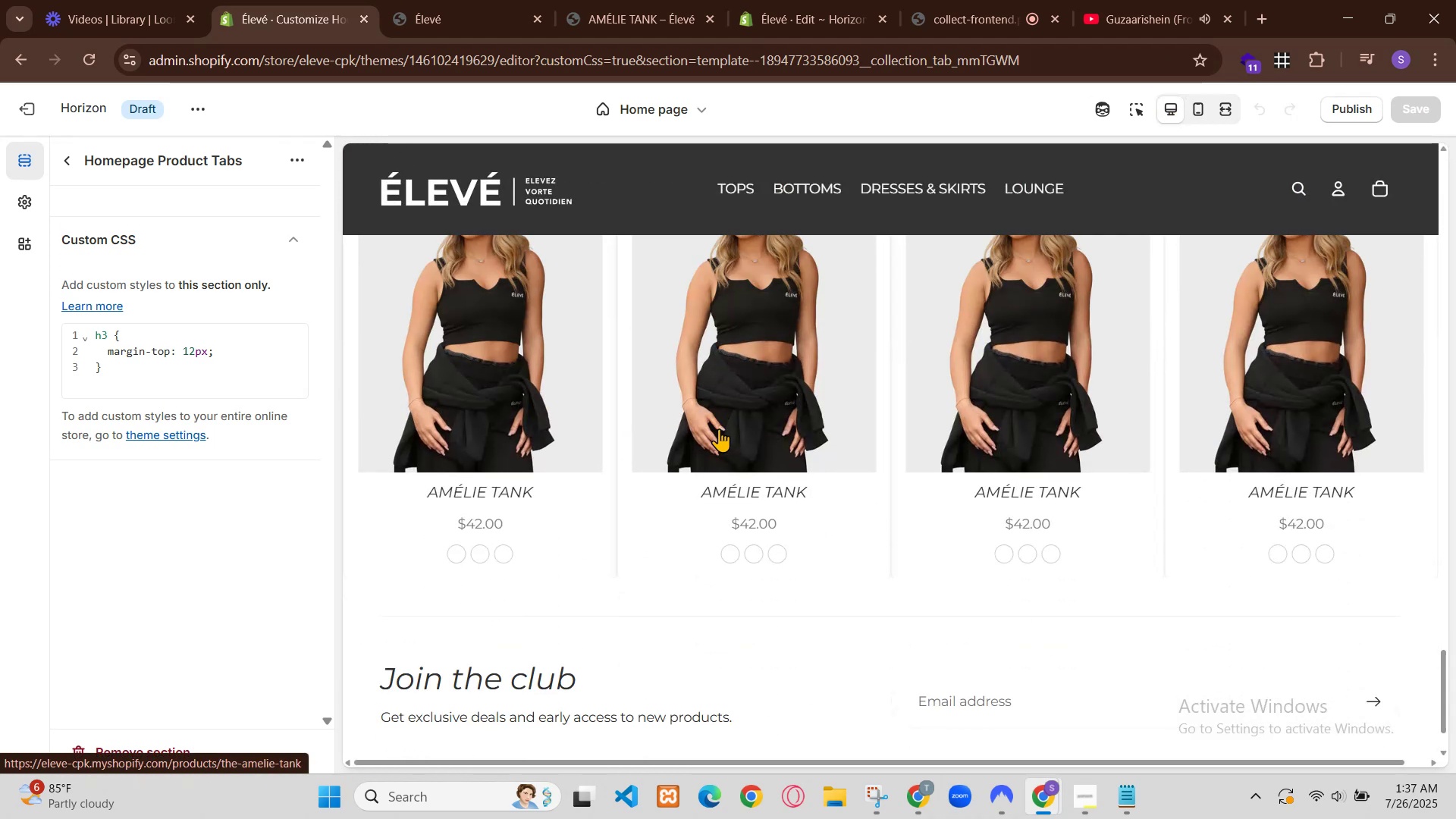 
left_click([149, 609])
 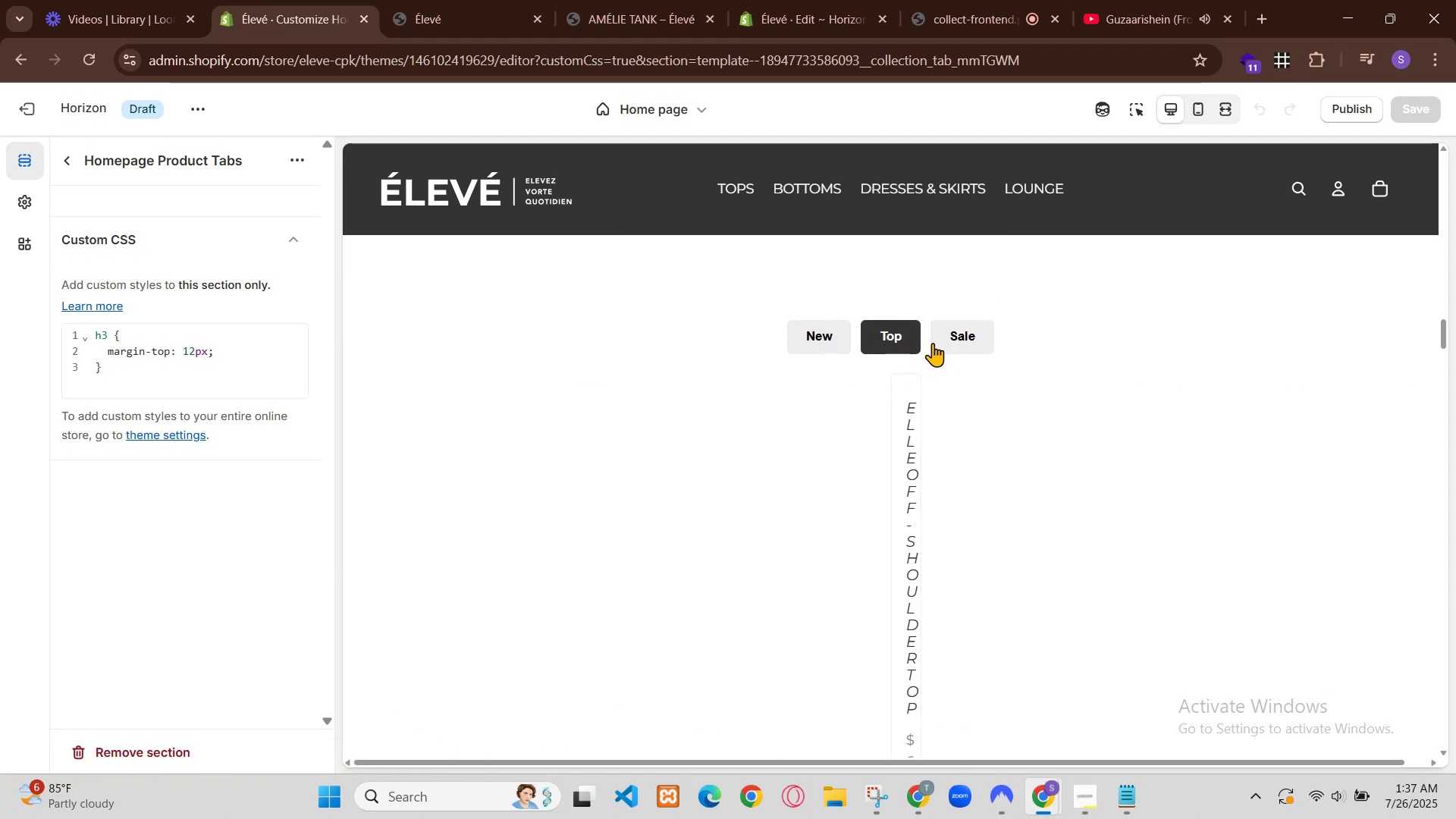 
left_click([253, 0])
 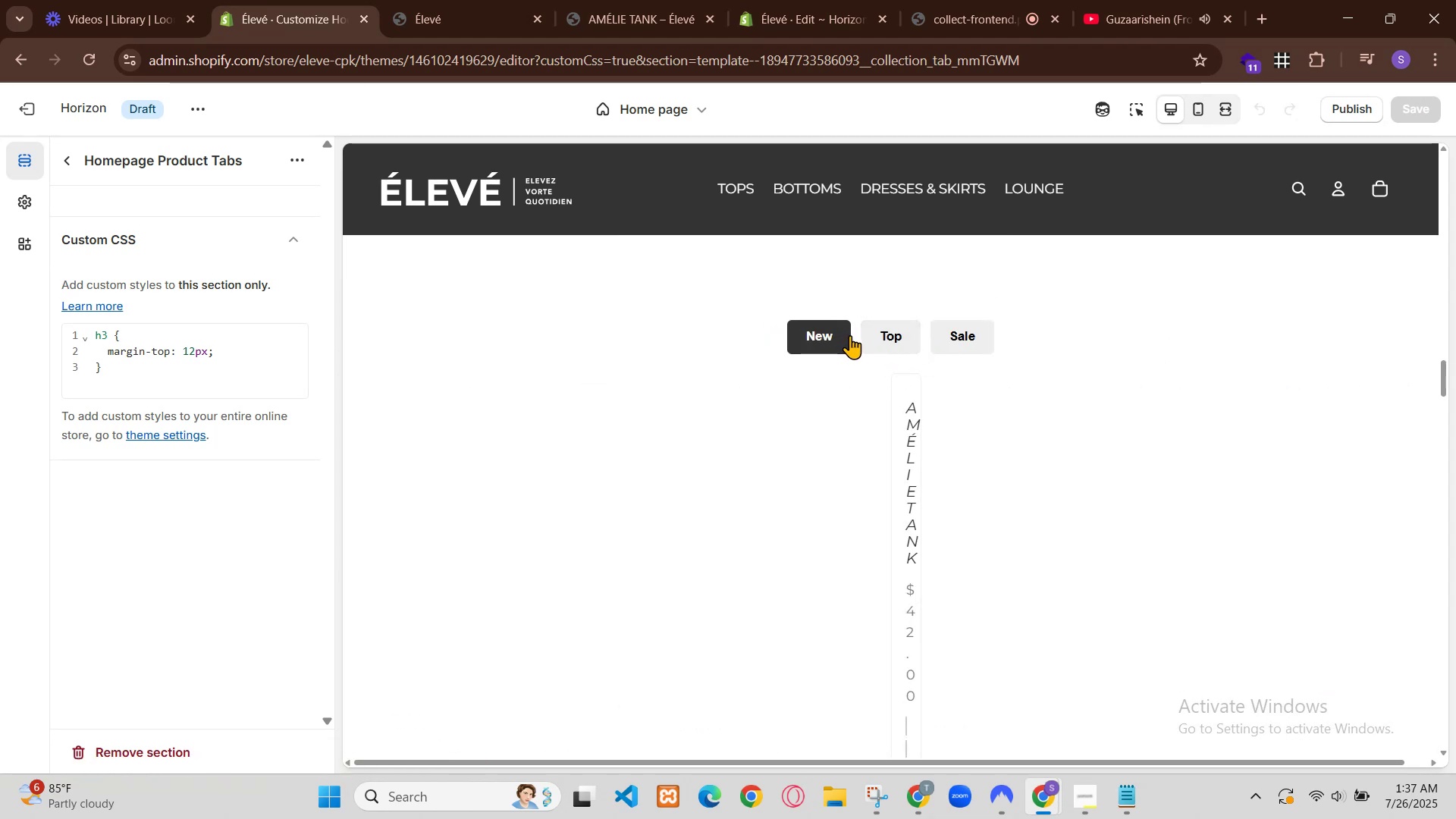 
scroll: coordinate [1006, 475], scroll_direction: down, amount: 14.0
 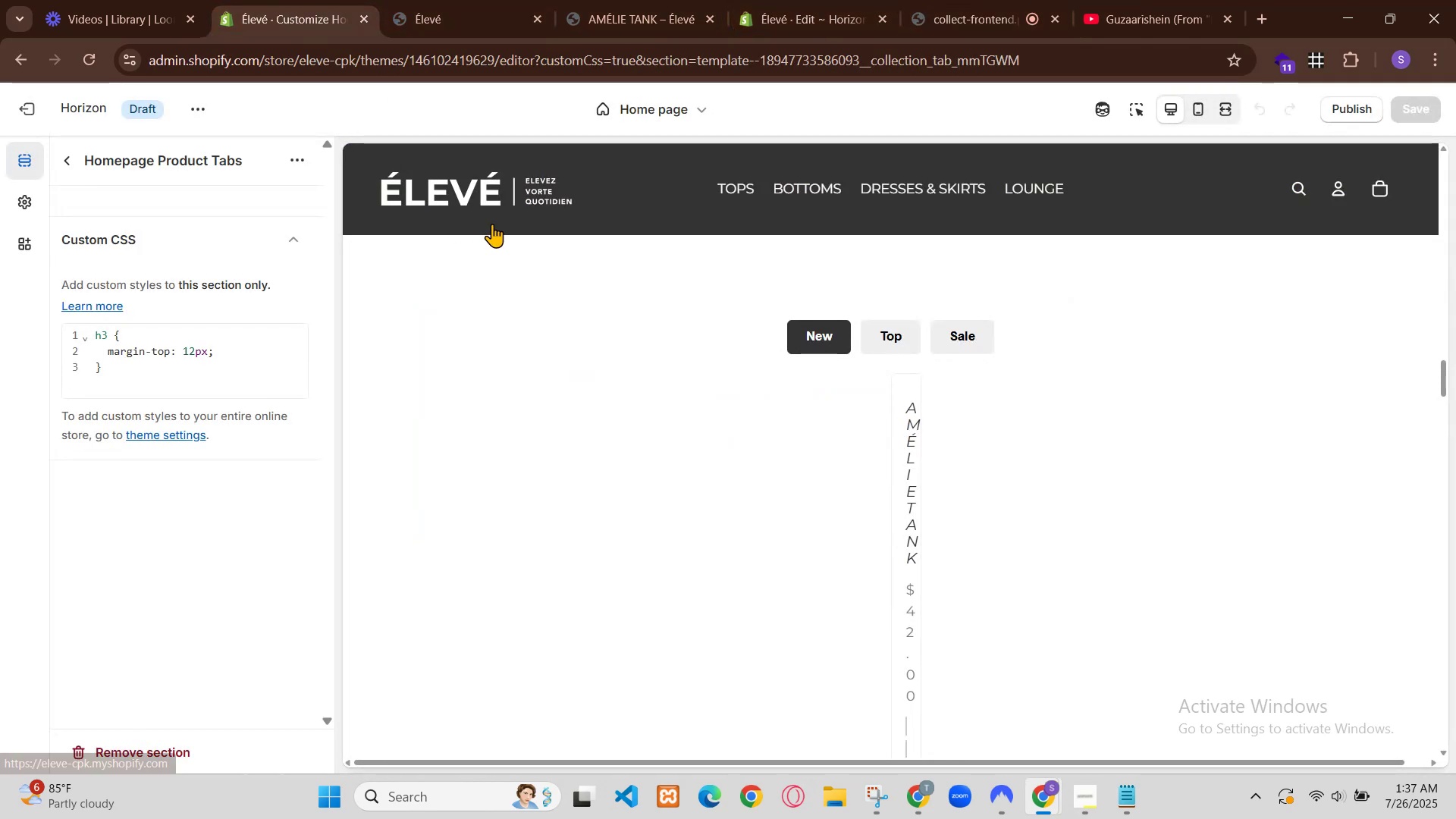 
wait(7.18)
 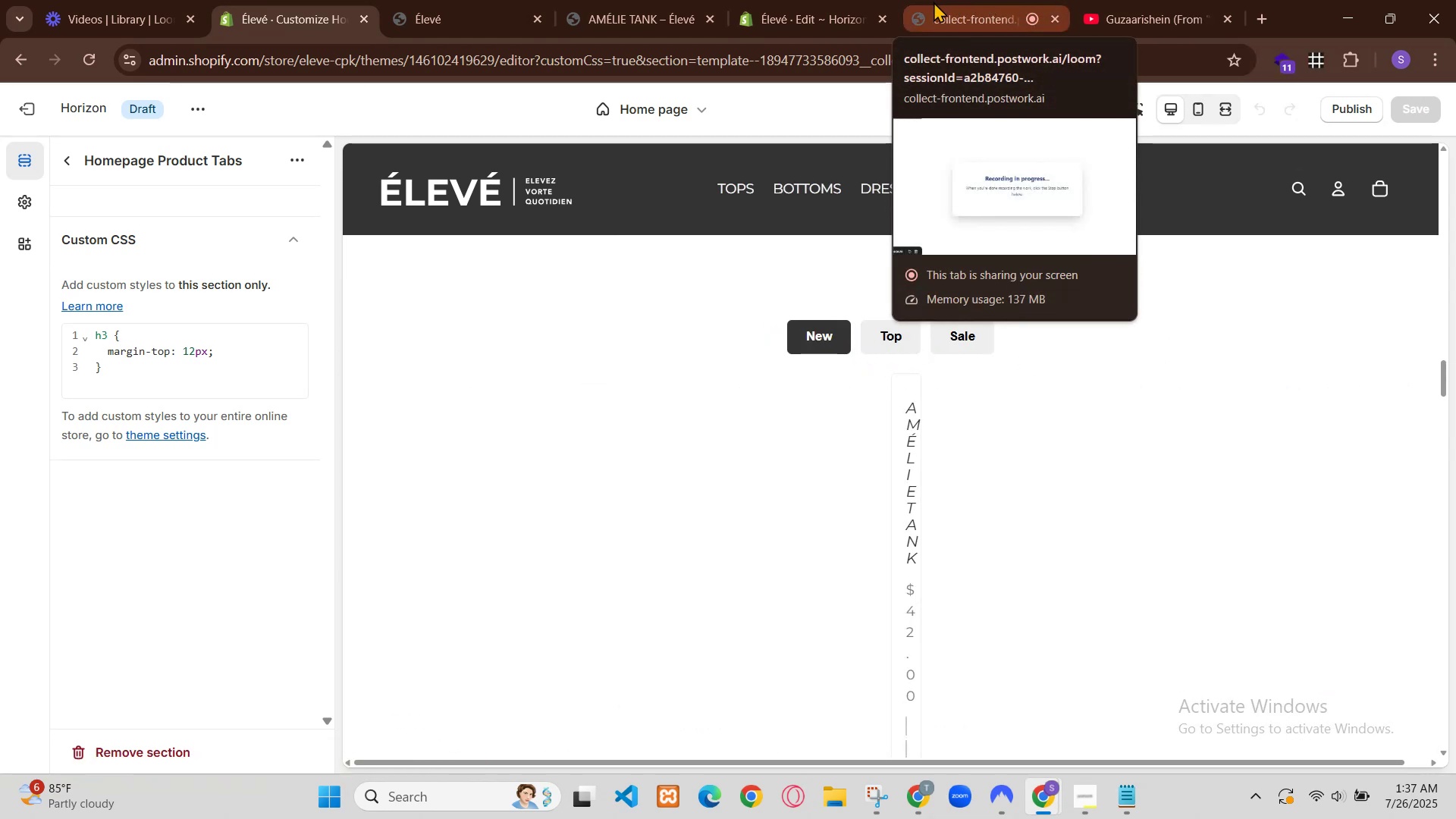 
left_click([721, 0])
 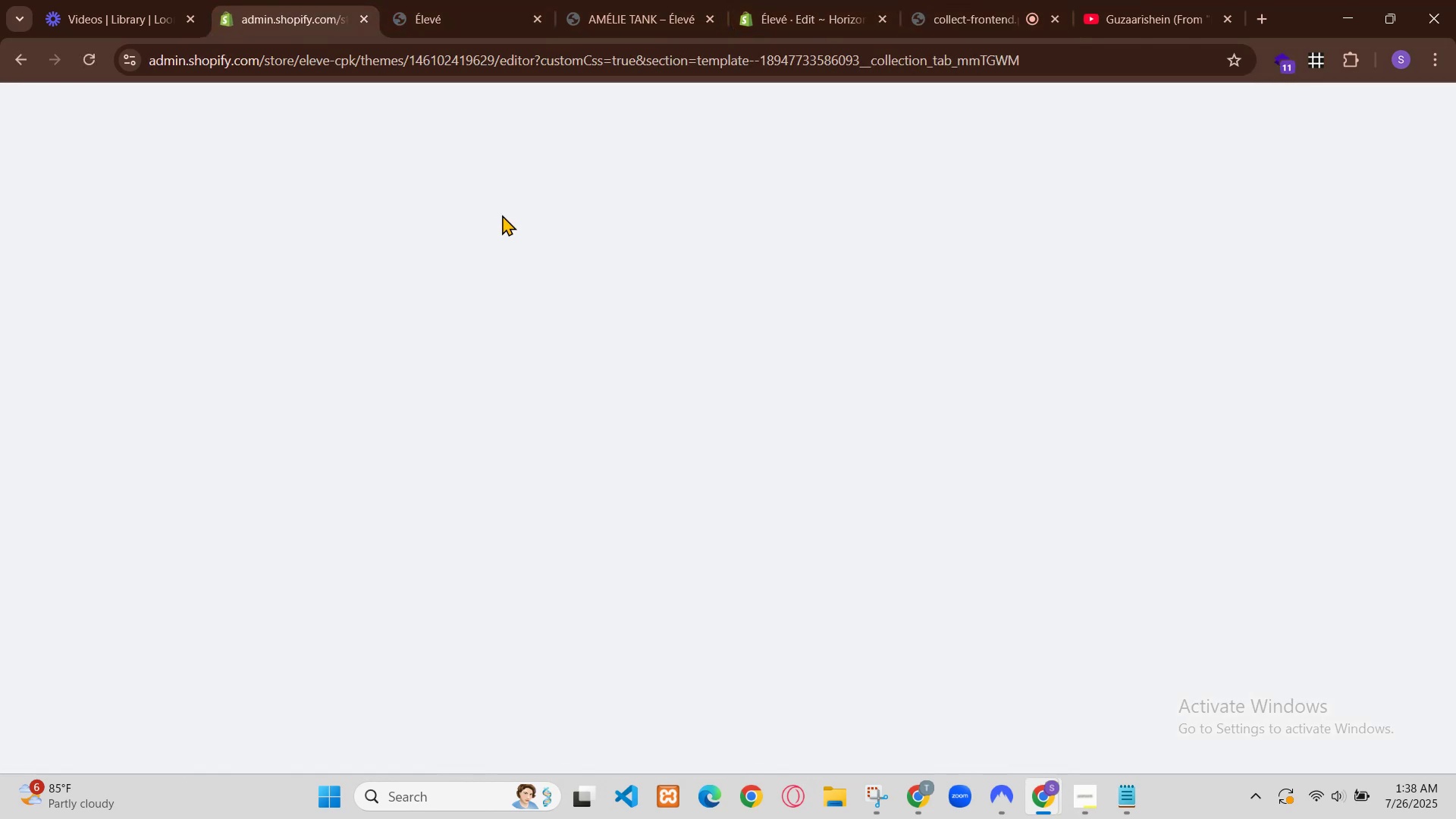 
hold_key(key=ControlLeft, duration=0.73)
 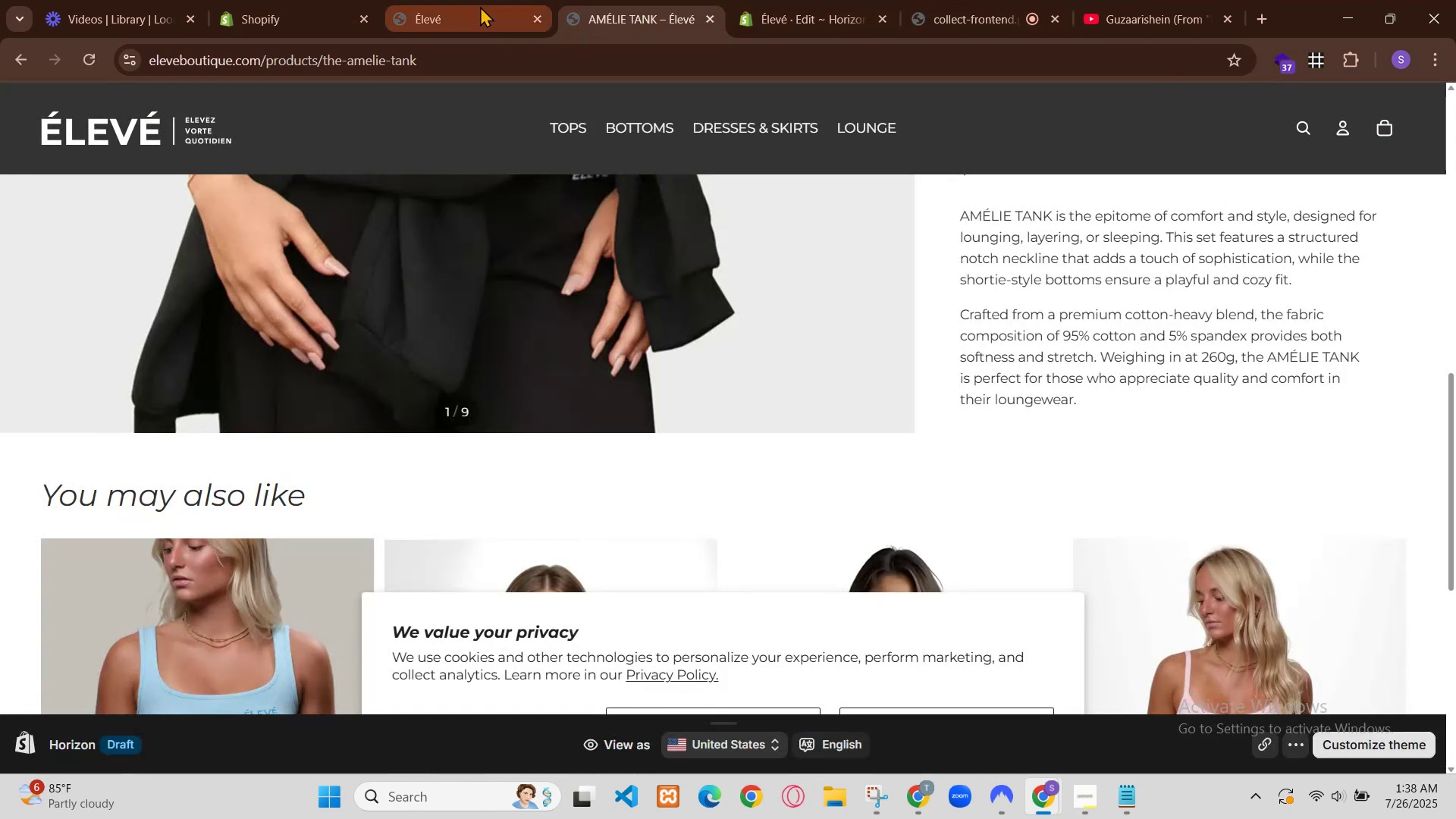 
key(Control+Z)
 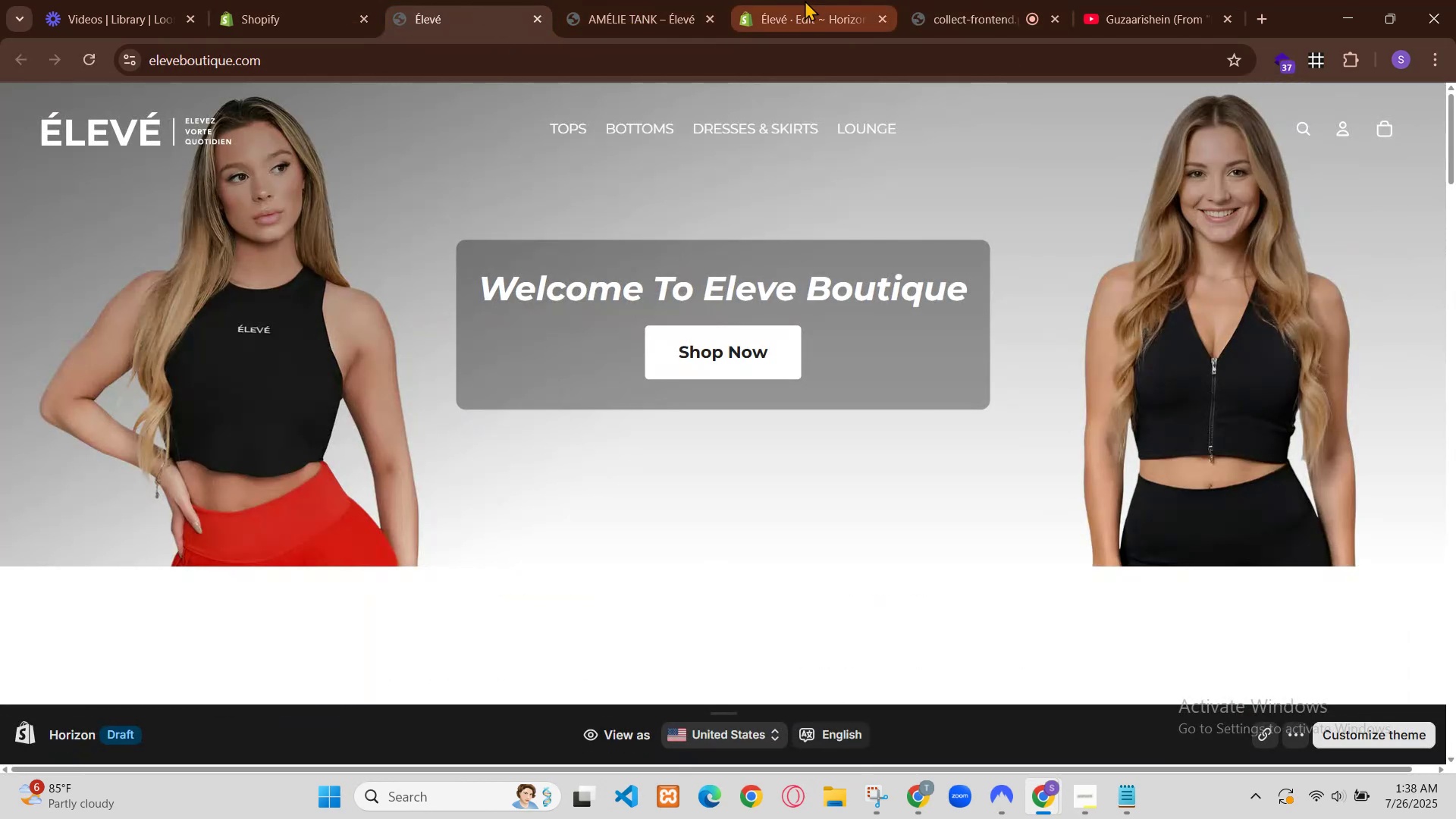 
key(Control+Z)
 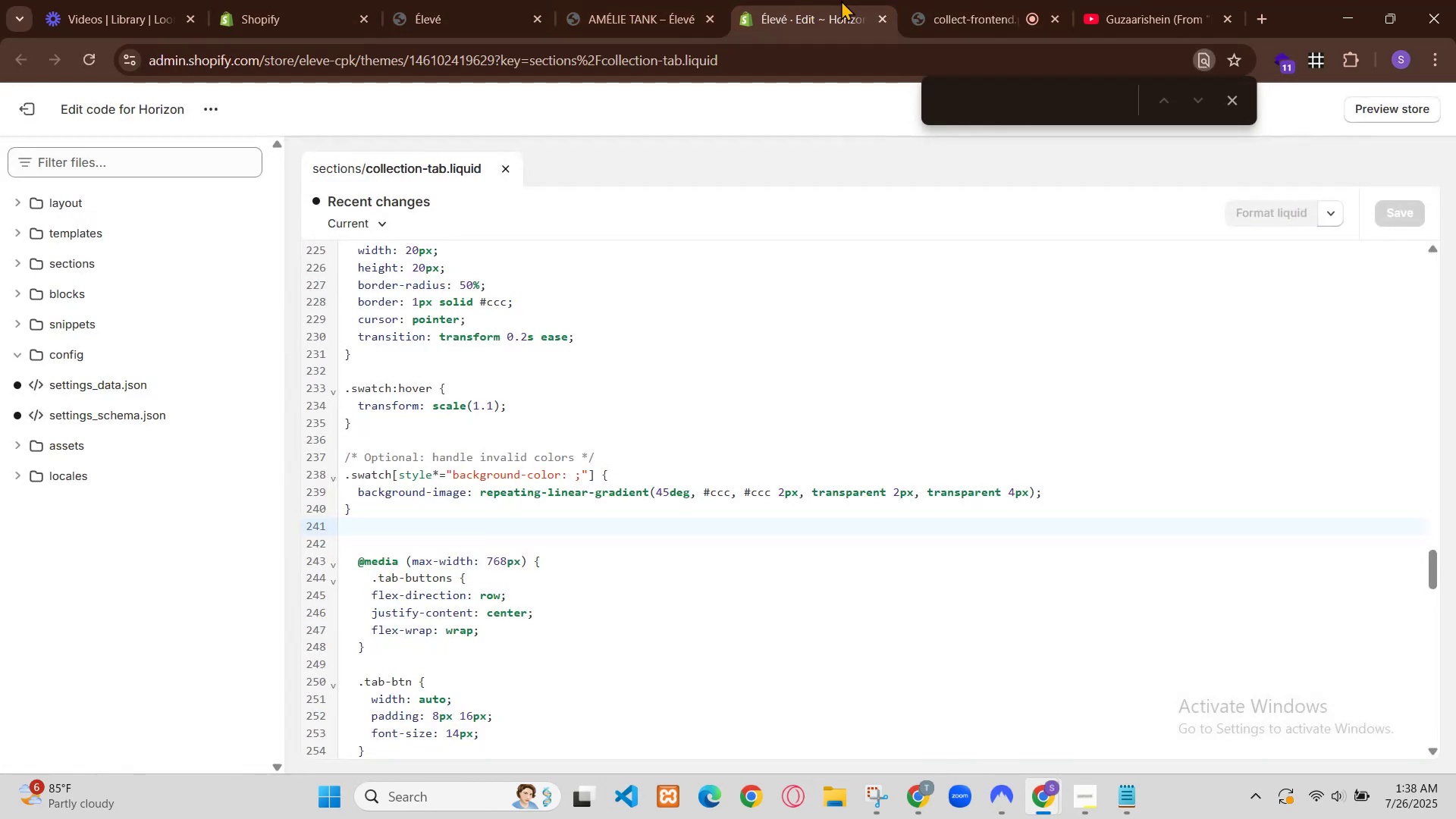 
key(Control+Z)
 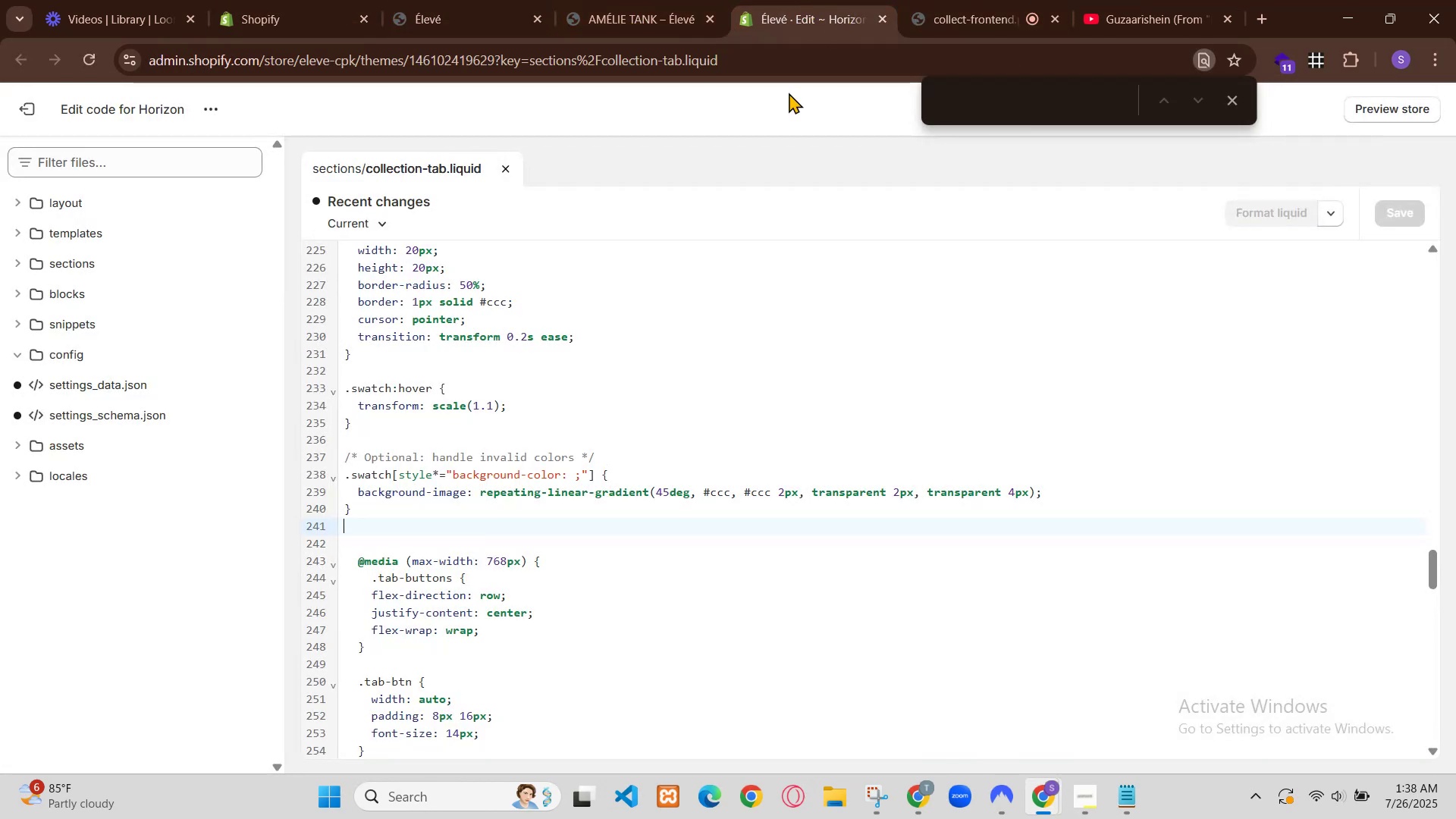 
key(Control+Z)
 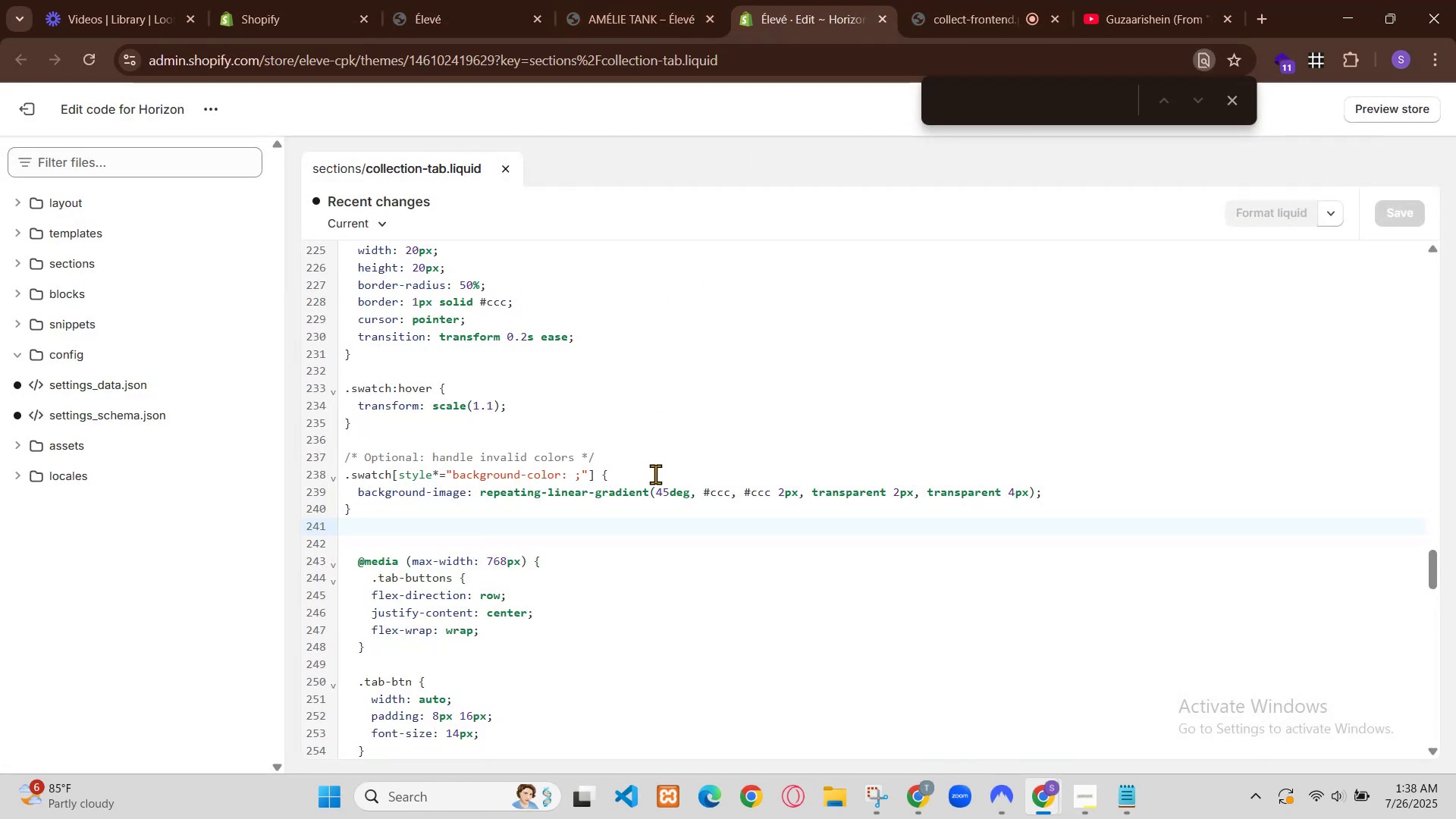 
key(Control+Z)
 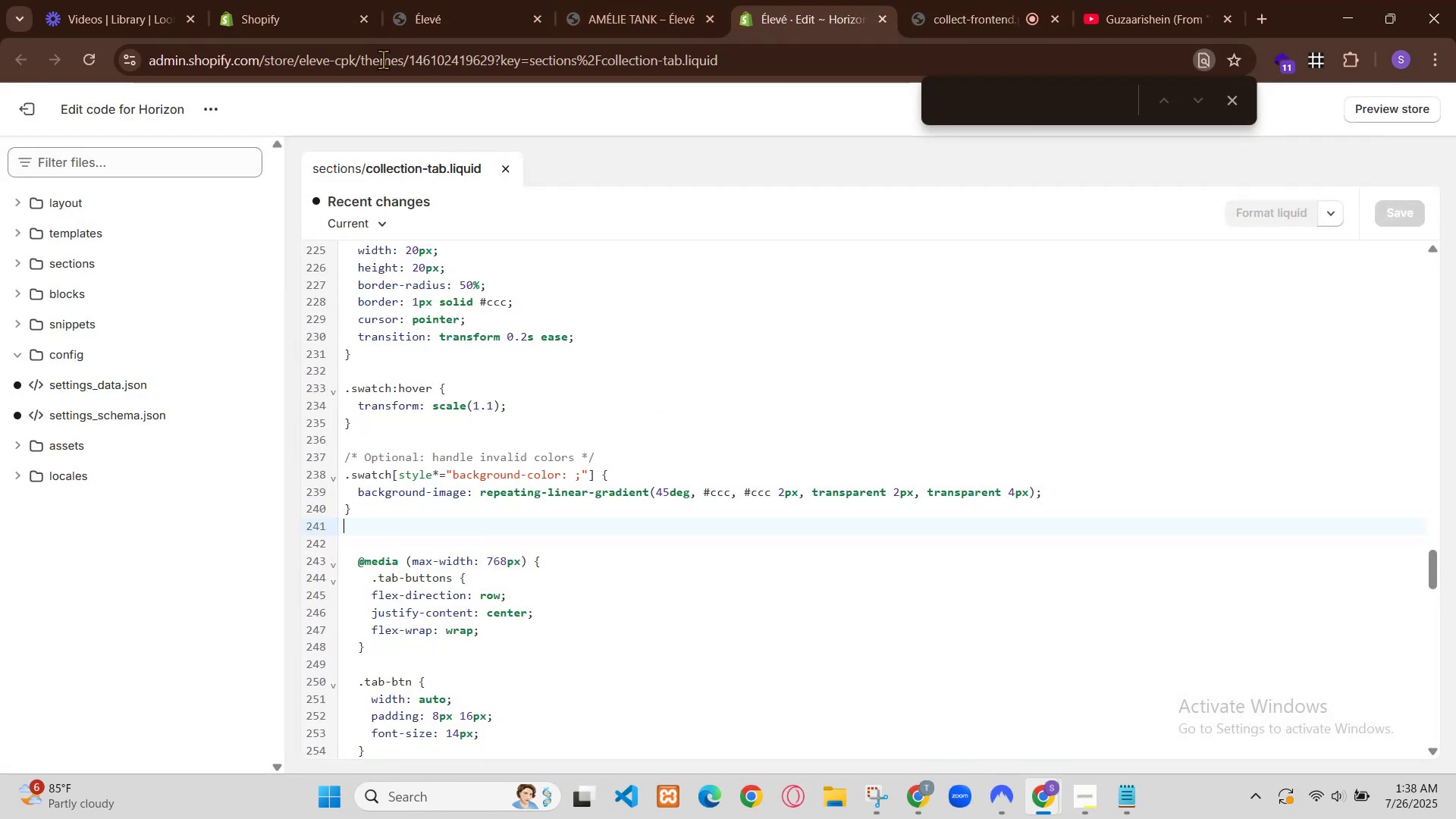 
key(Control+Z)
 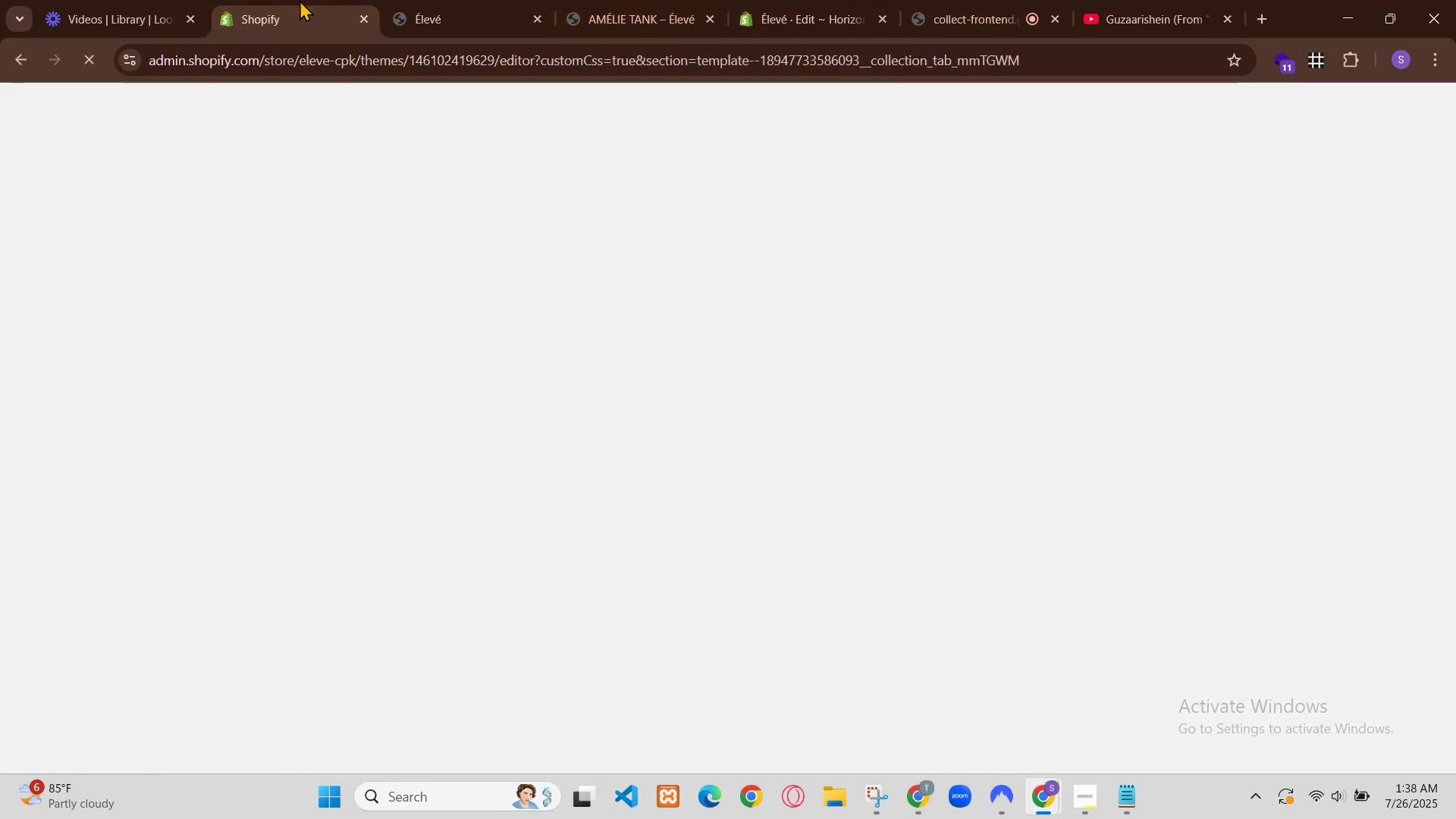 
key(Control+Z)
 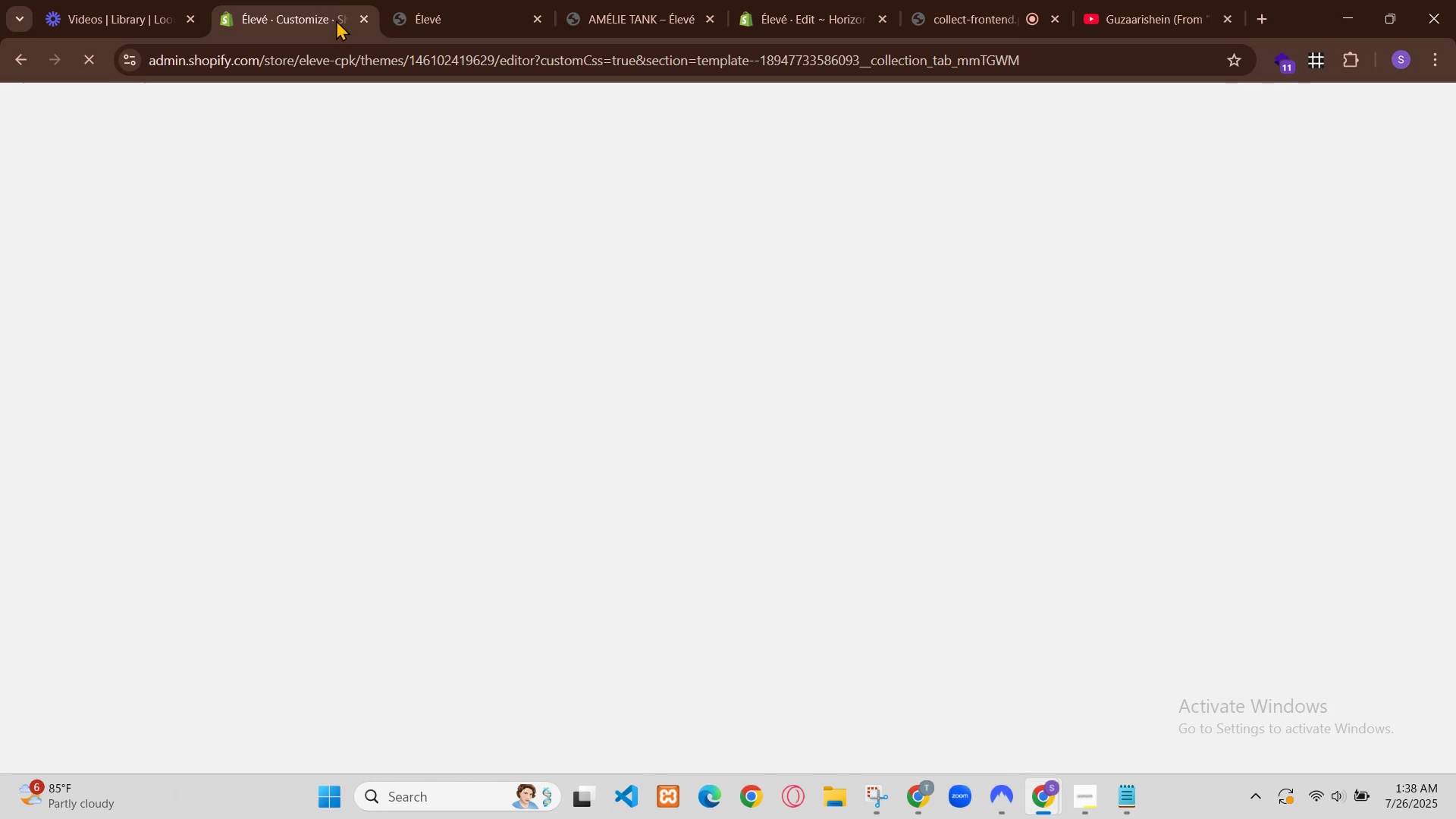 
key(Control+Z)
 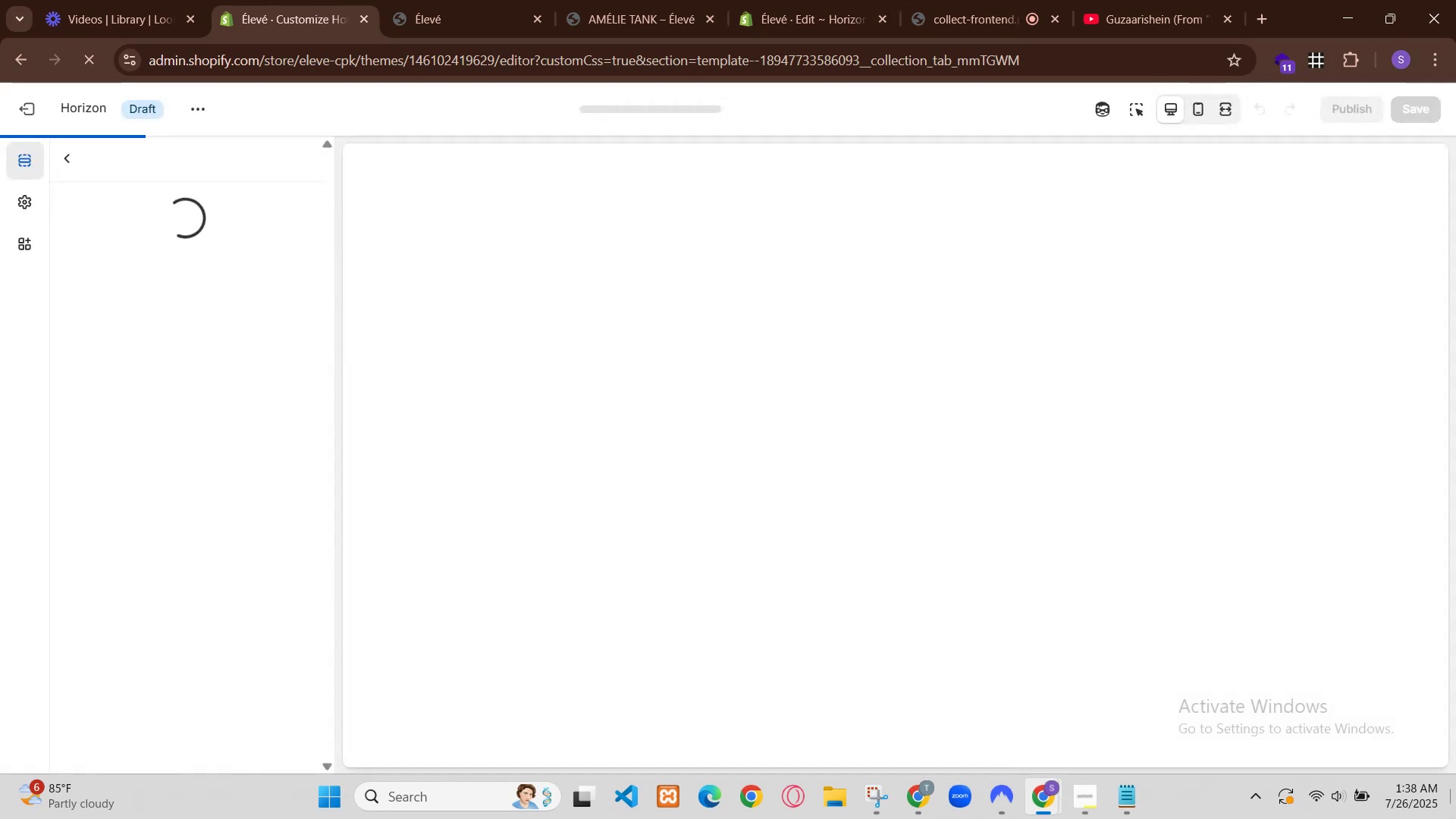 
key(Control+Z)
 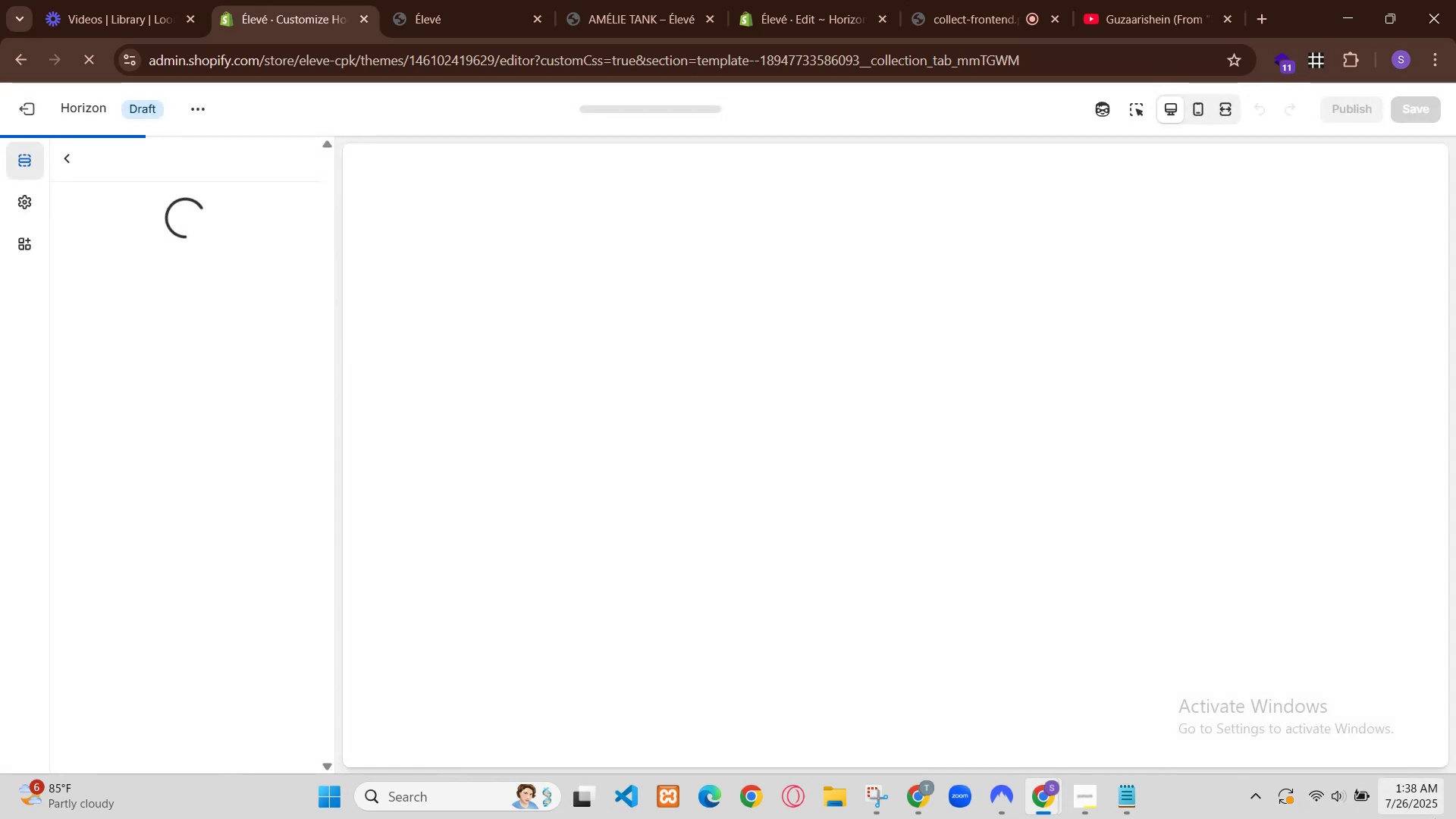 
key(Control+Z)
 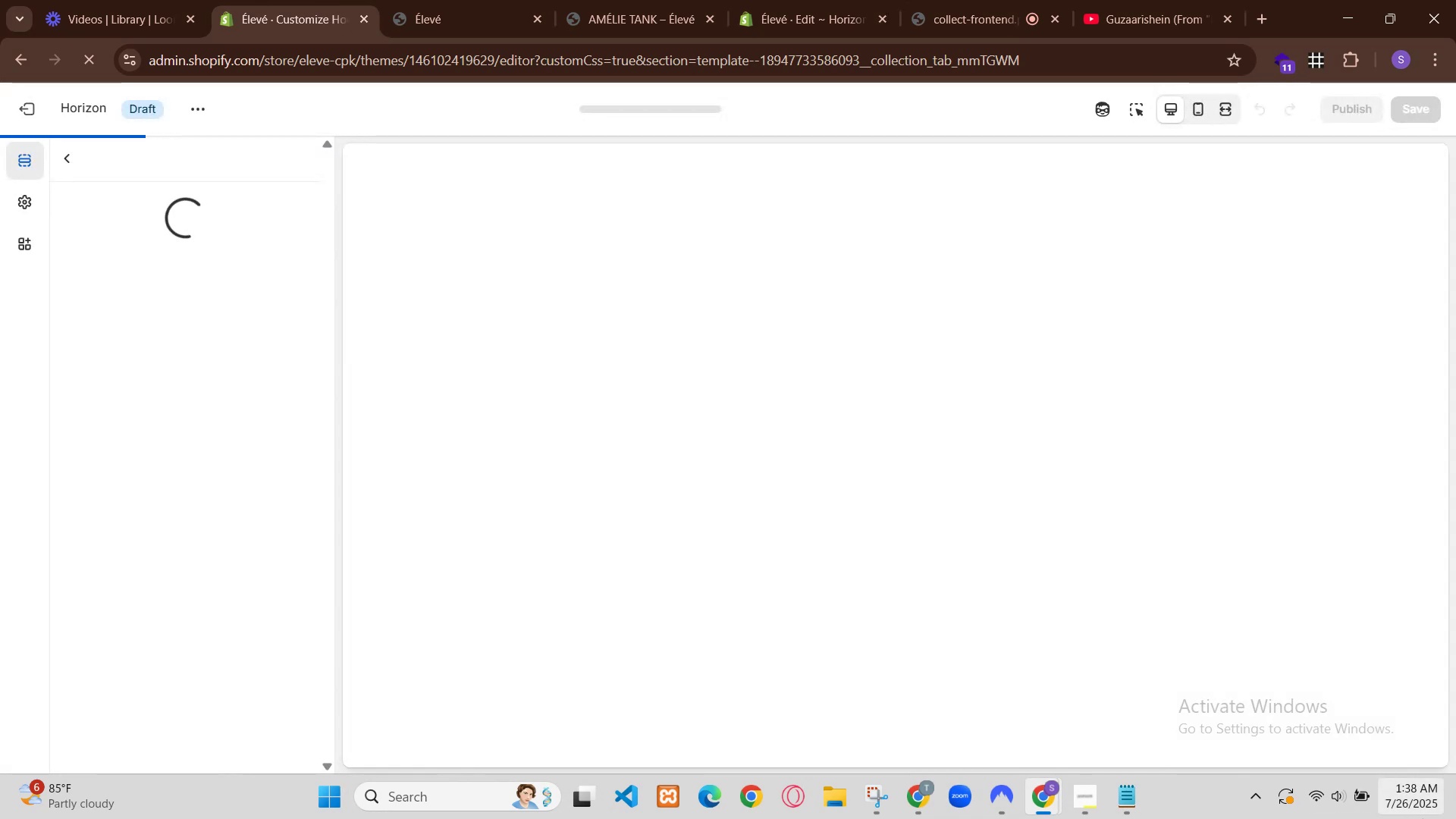 
key(Control+Z)
 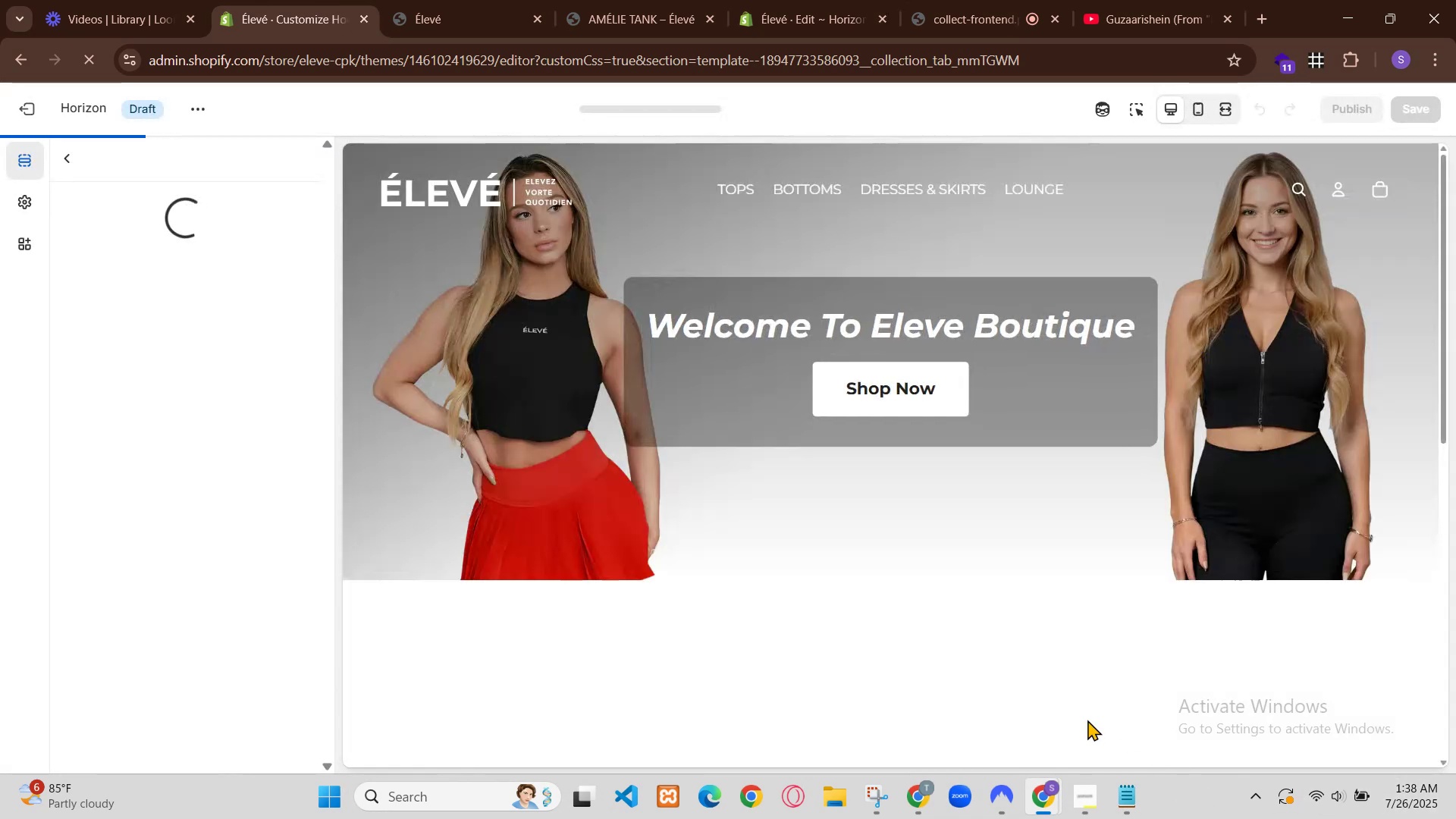 
key(Control+Z)
 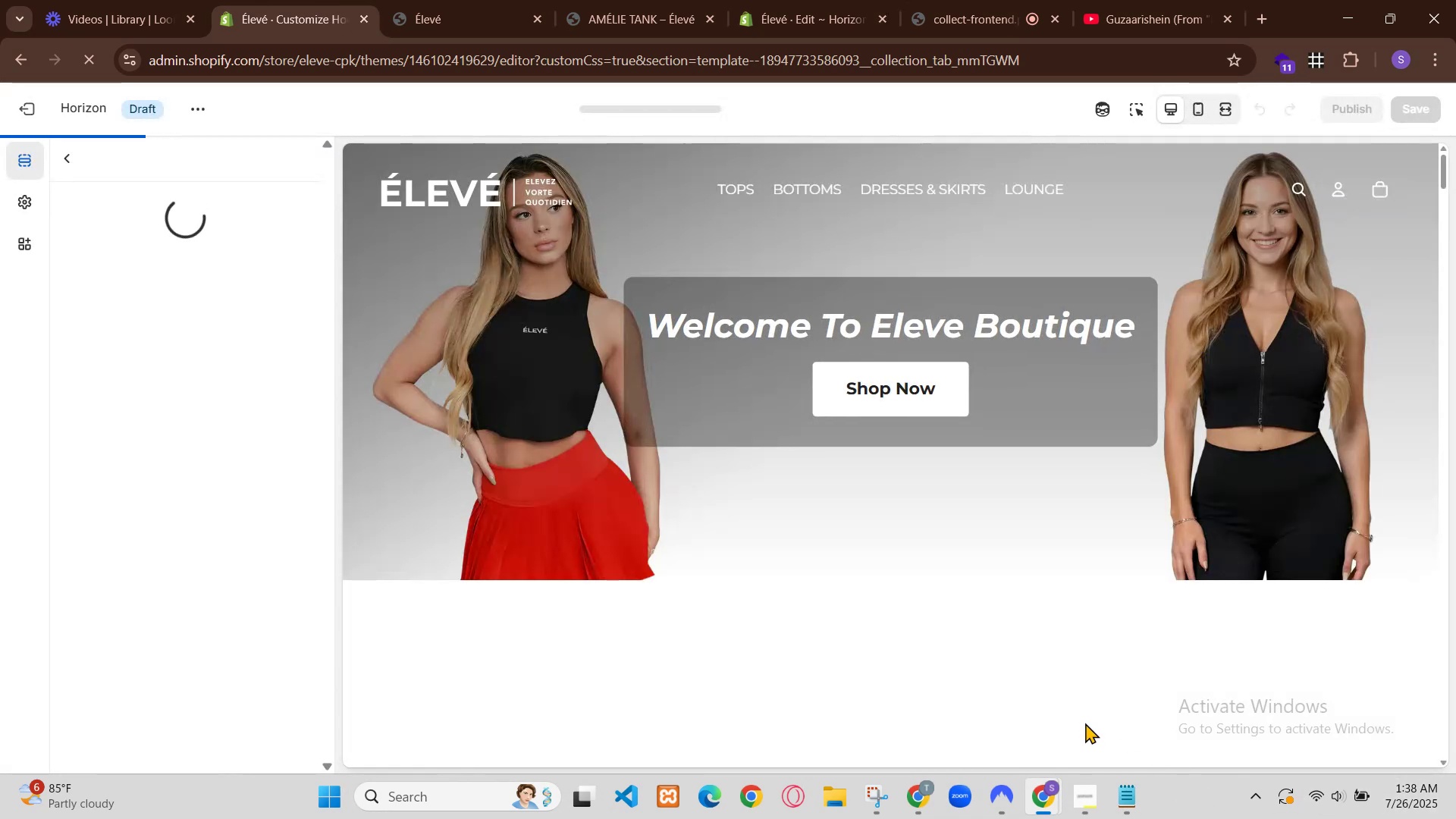 
key(Control+Z)
 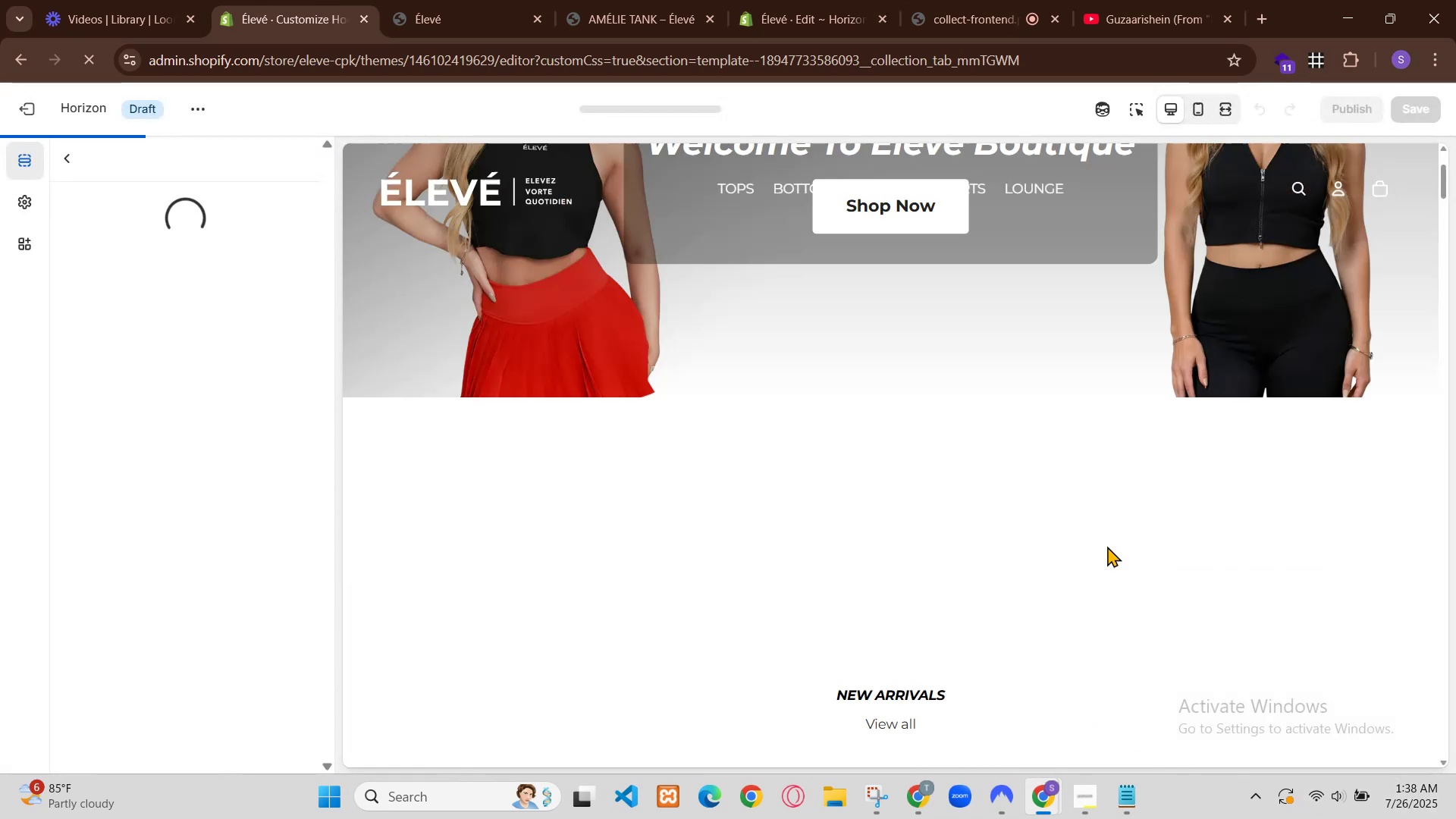 
key(Control+Z)
 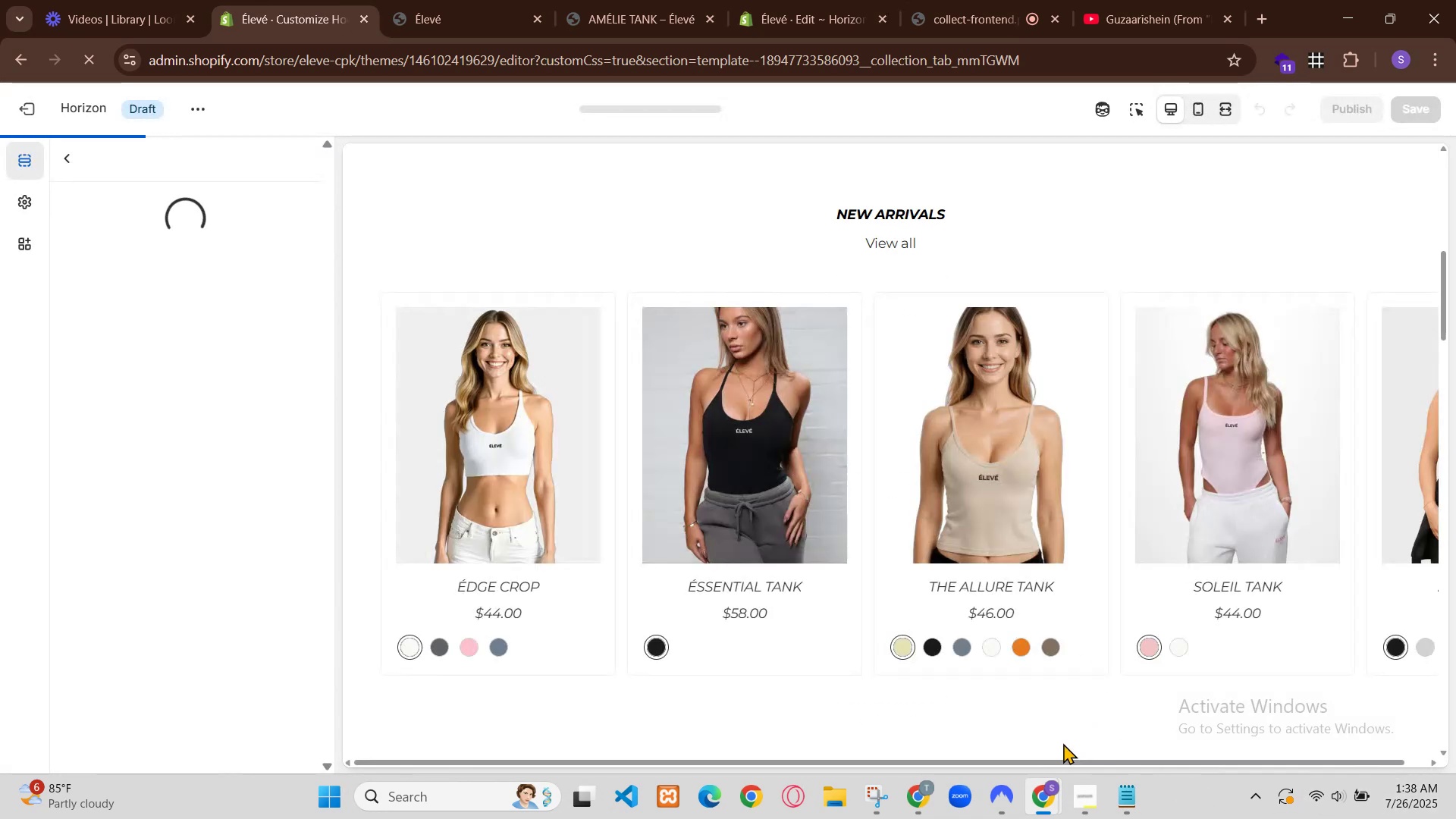 
key(Control+Z)
 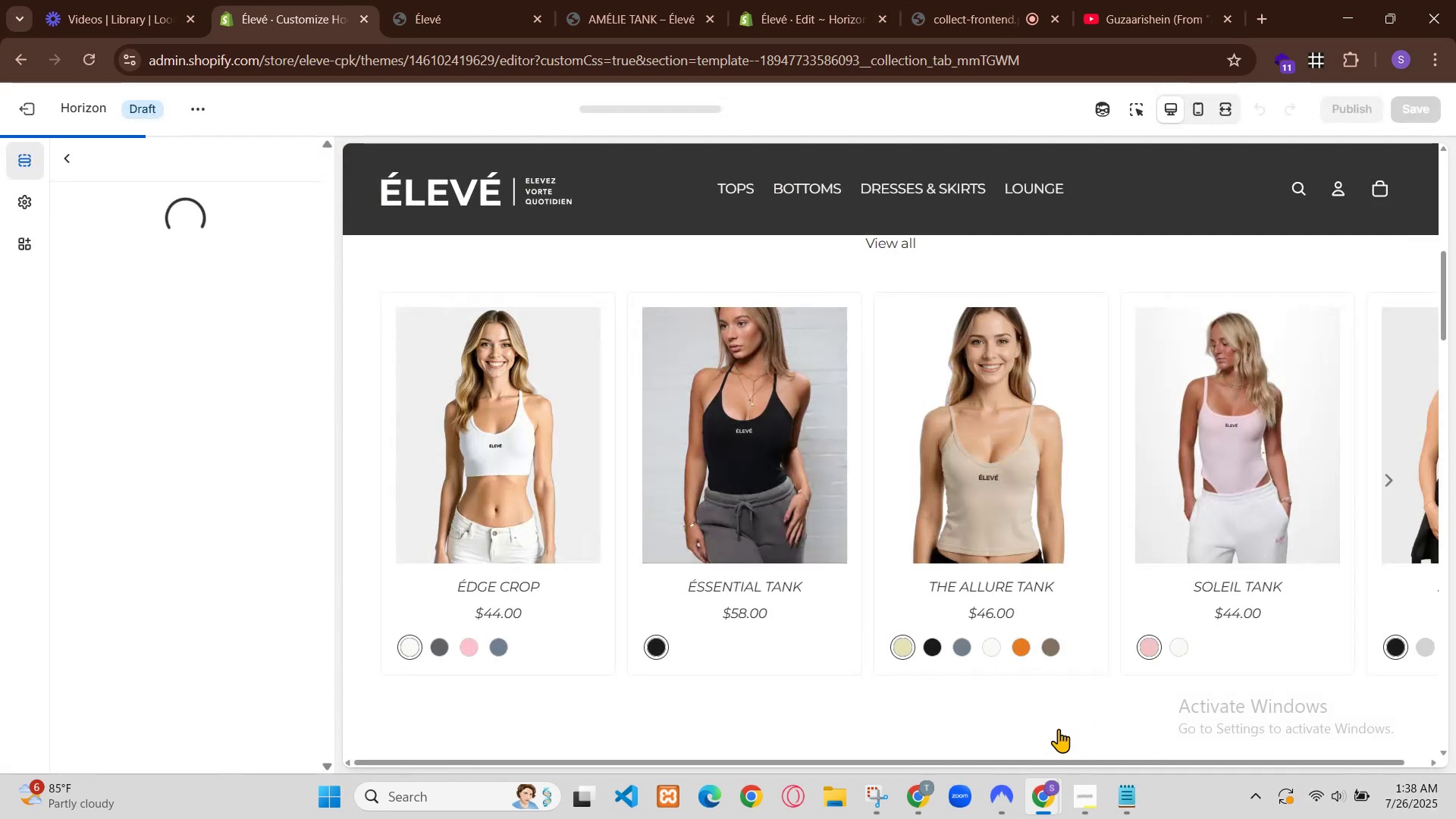 
key(Control+Z)
 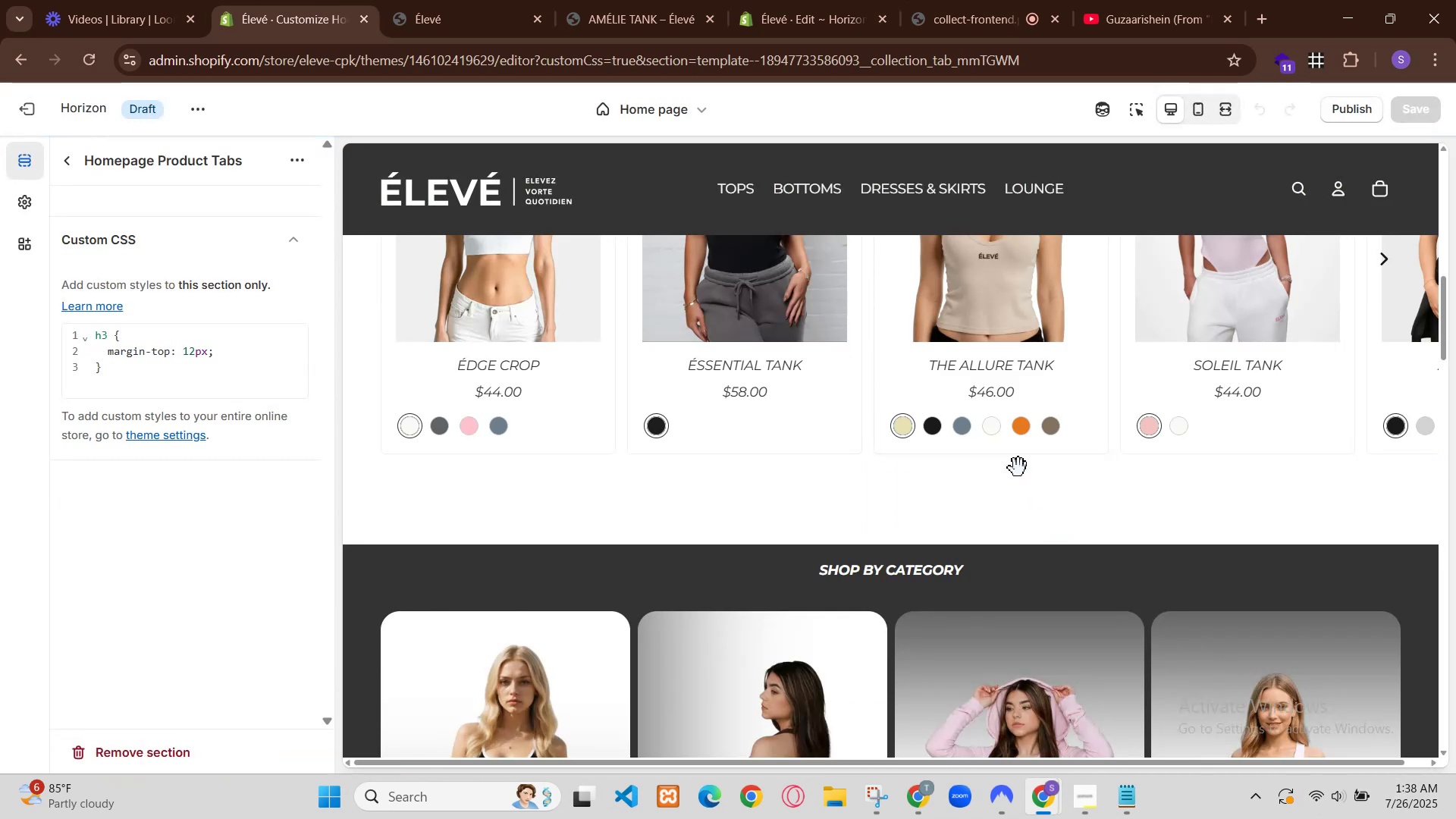 
scroll: coordinate [650, 333], scroll_direction: up, amount: 1.0
 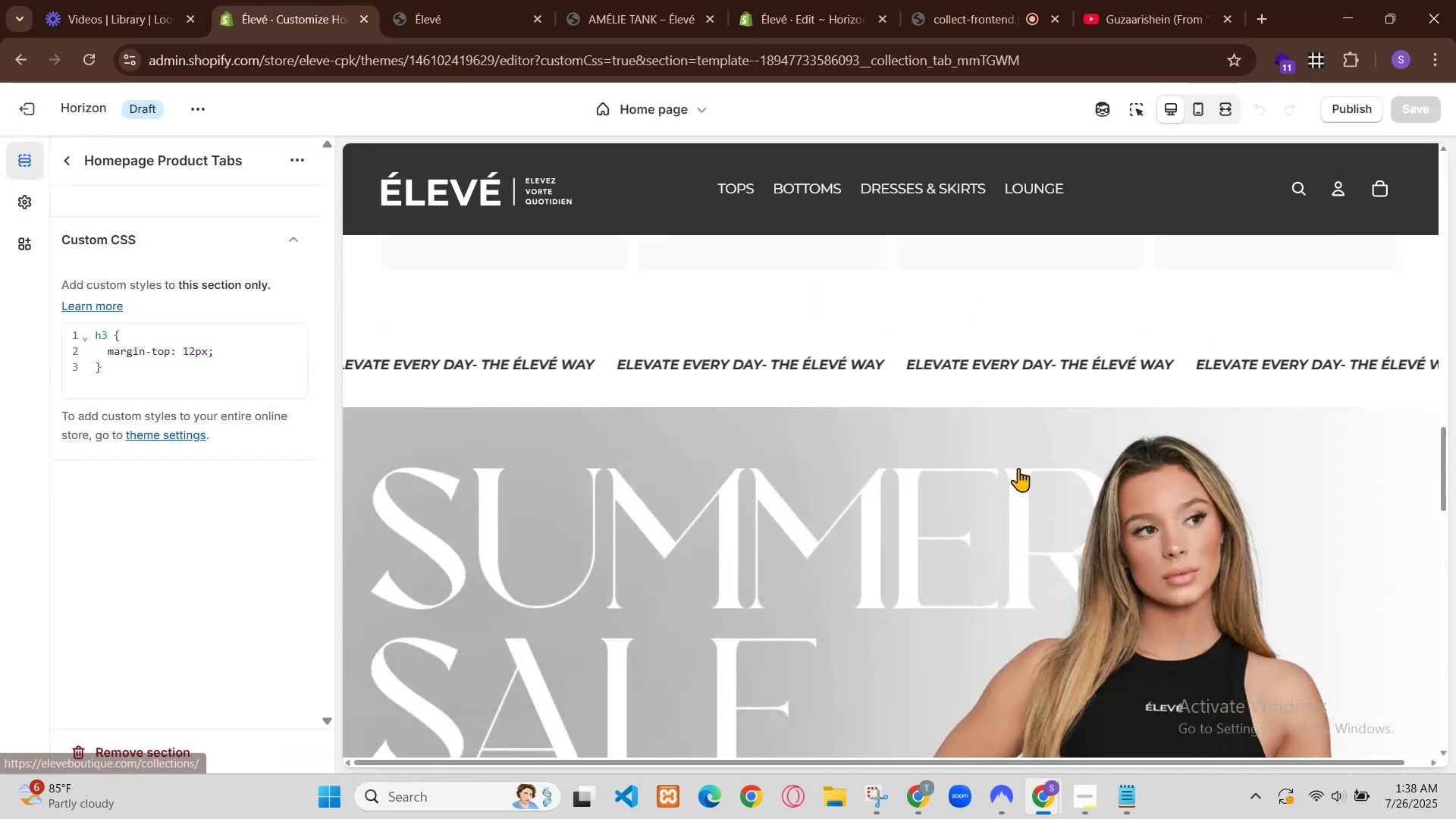 
left_click([604, 541])
 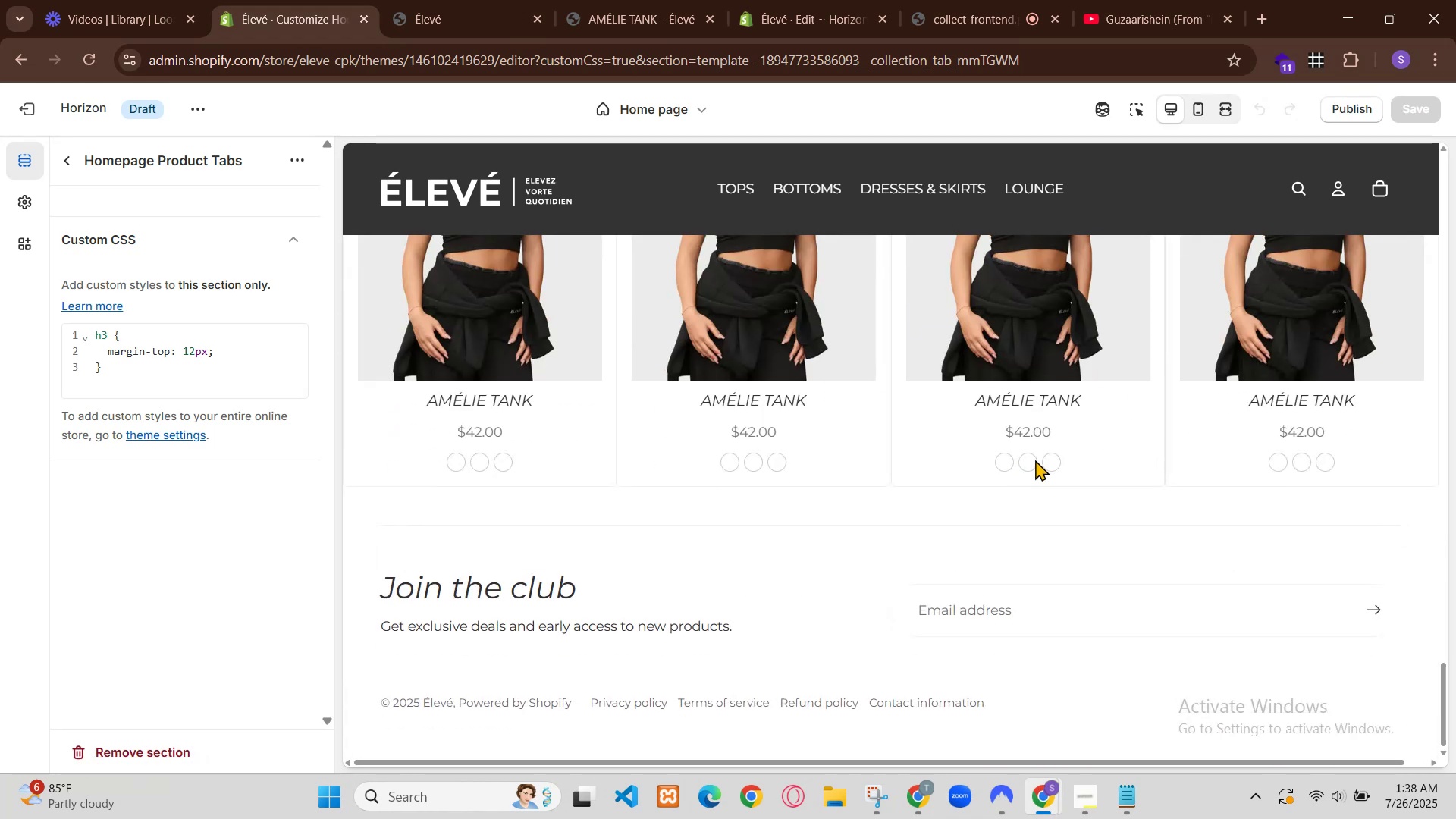 
scroll: coordinate [607, 540], scroll_direction: down, amount: 1.0
 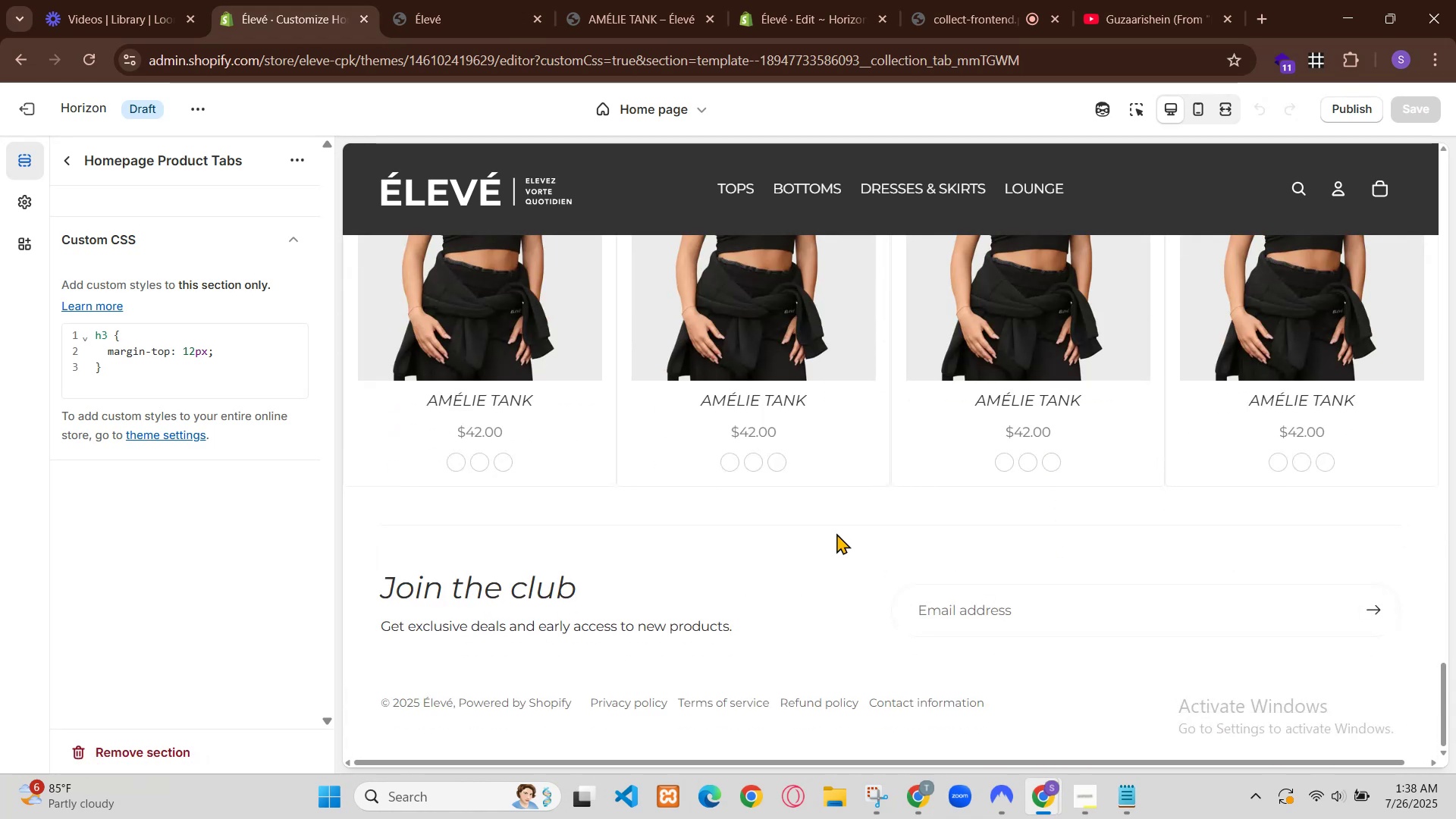 
hold_key(key=ControlLeft, duration=1.83)
 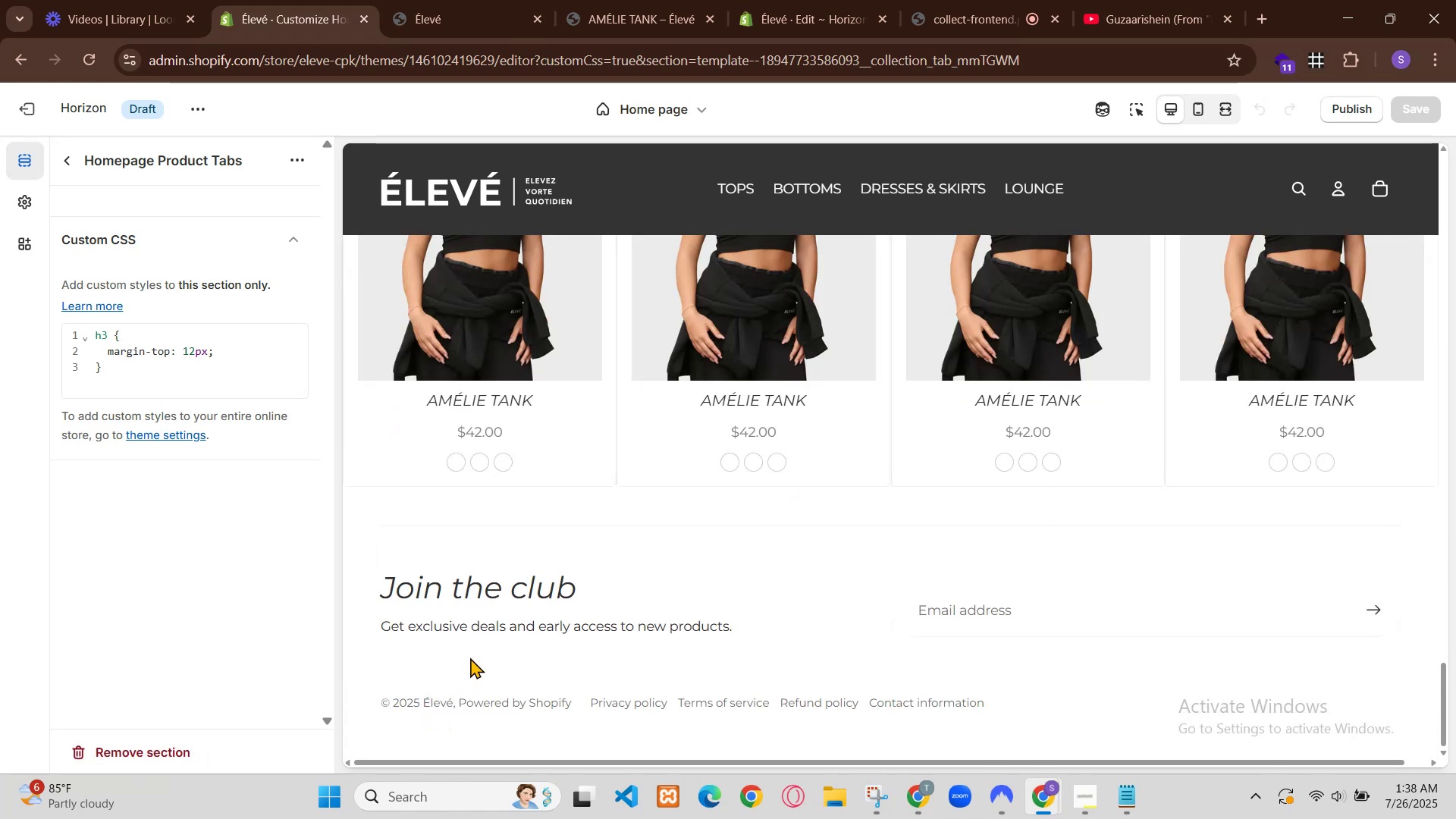 
hold_key(key=C, duration=0.4)
 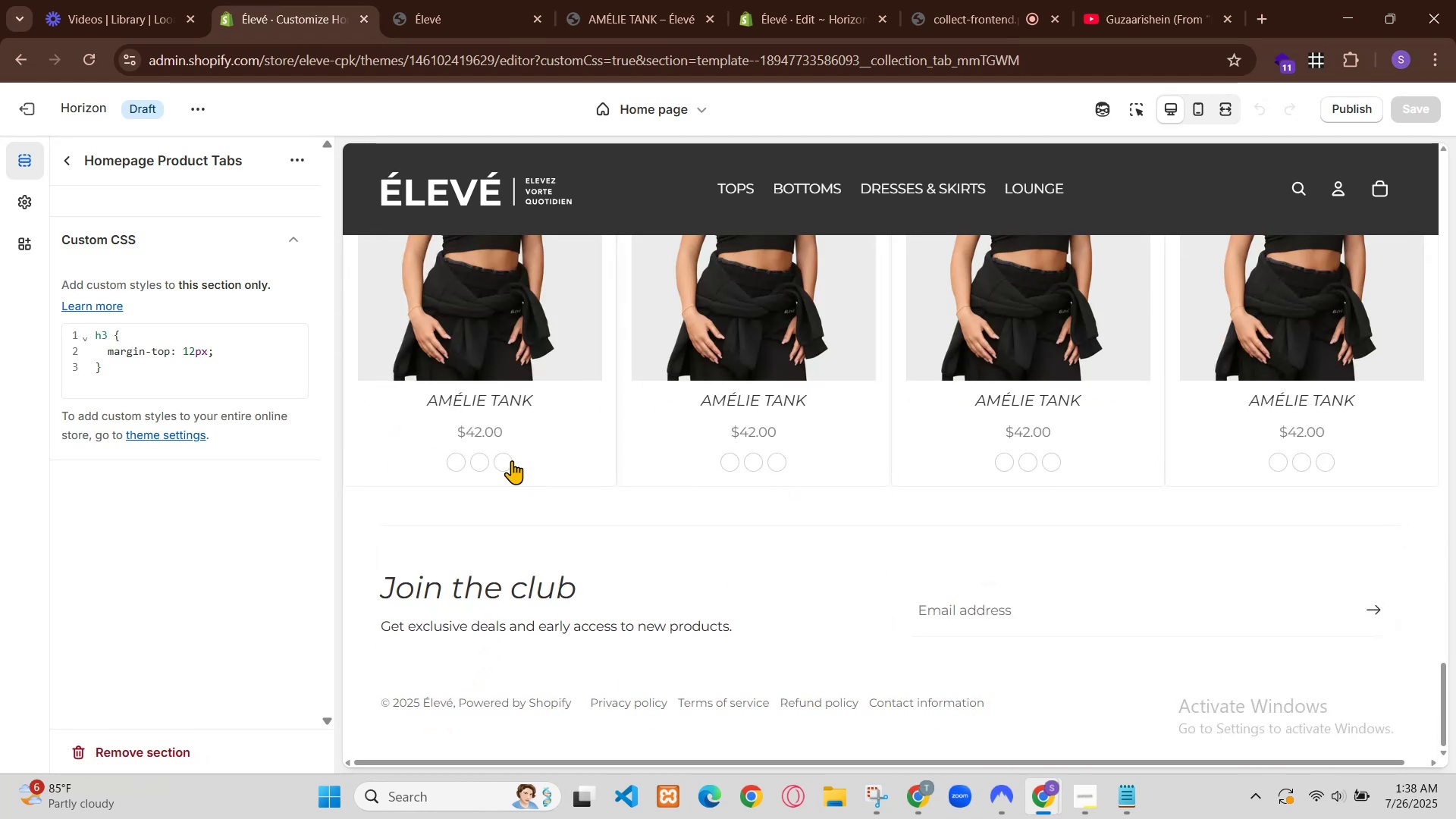 
left_click([576, 0])
 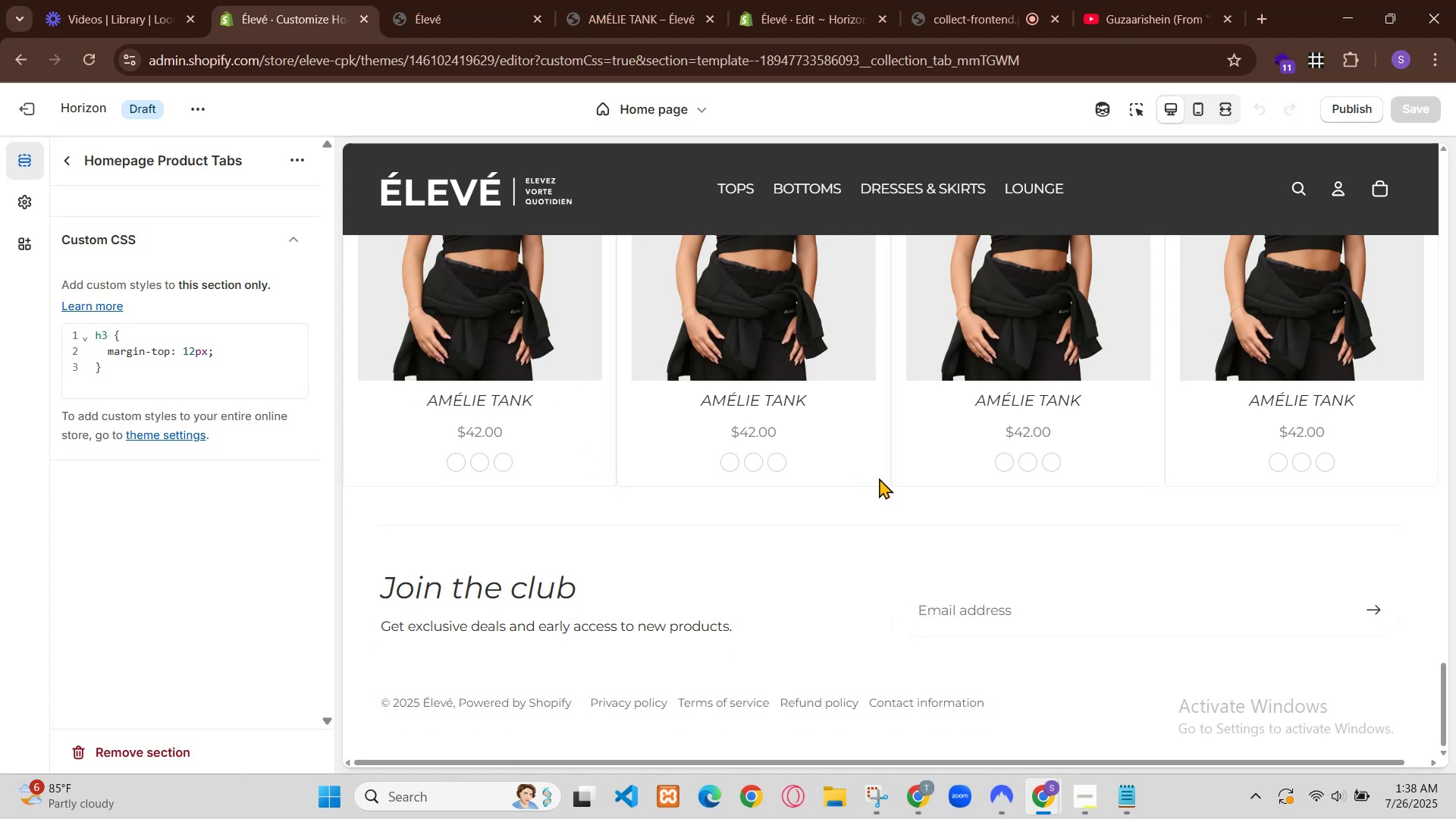 
left_click([630, 0])
 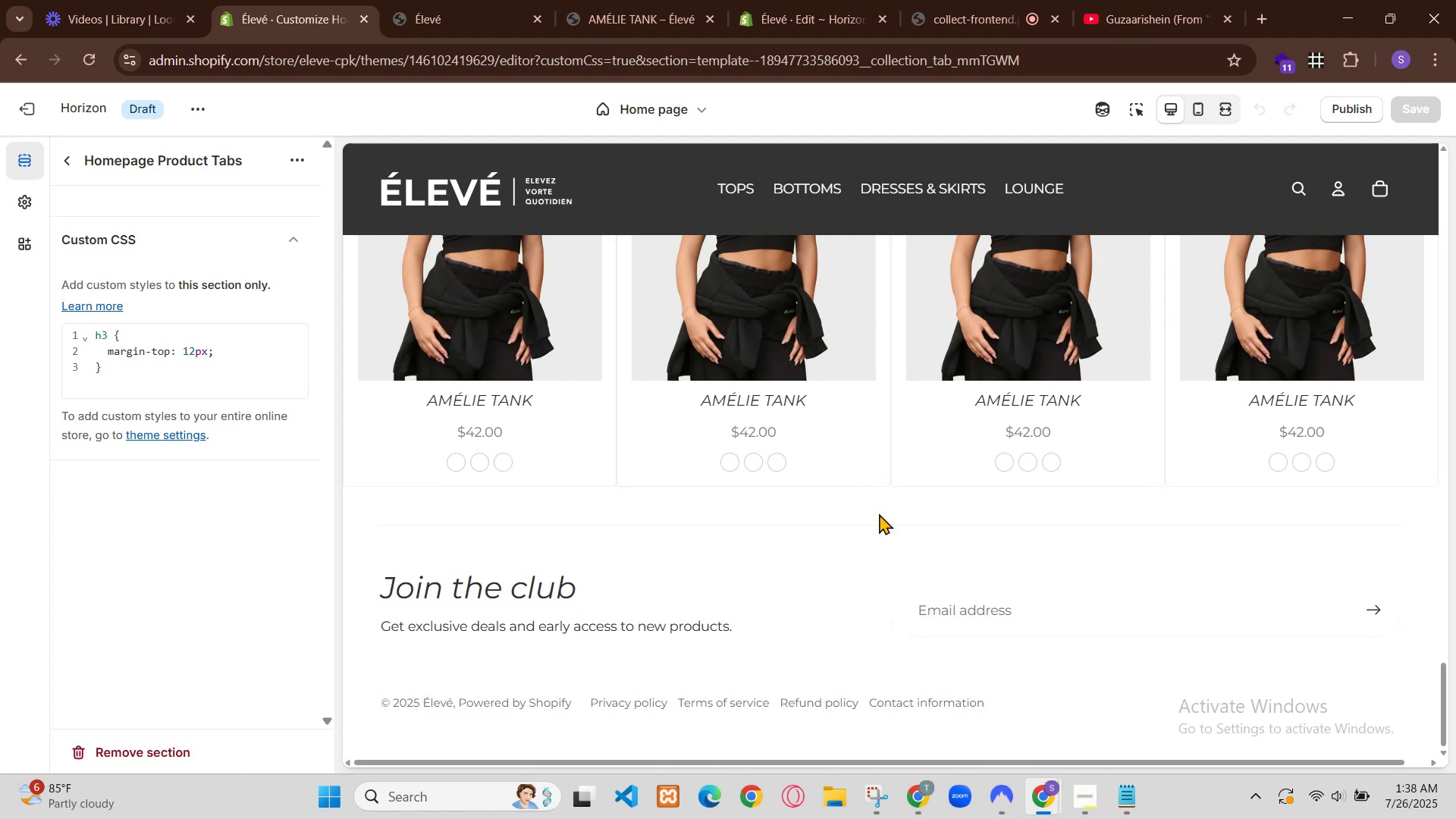 
left_click([449, 0])
 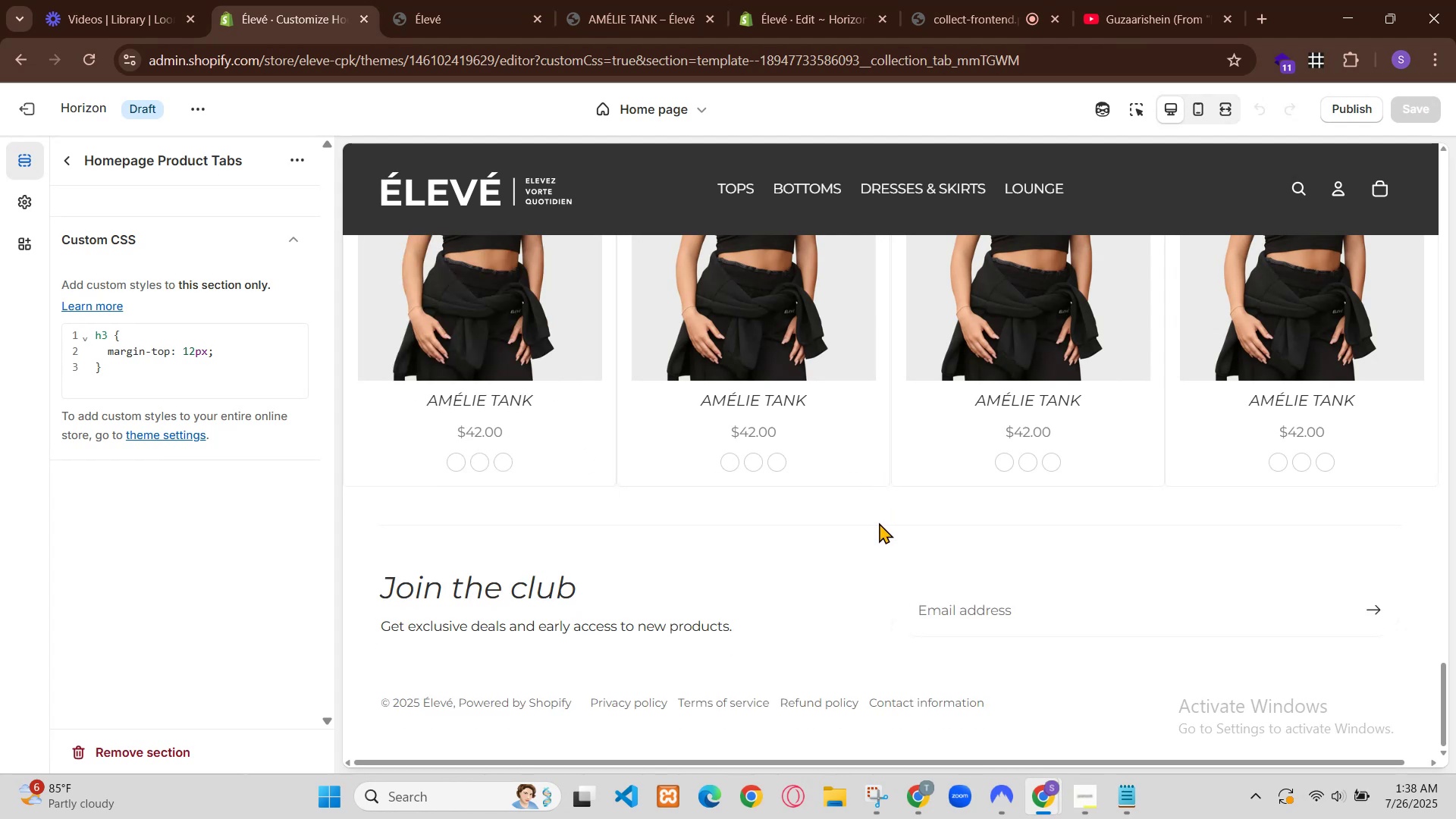 
left_click([1434, 99])
 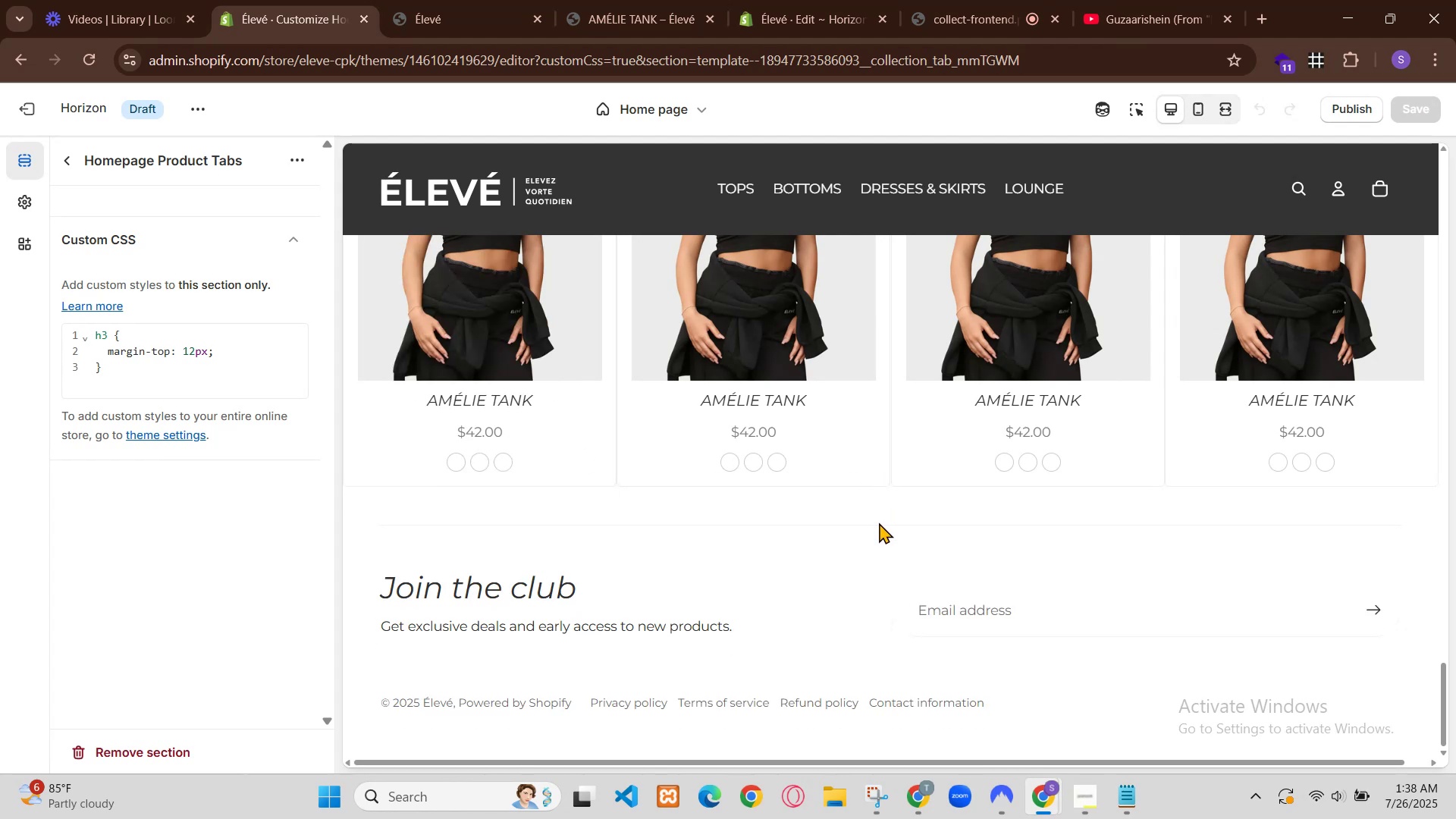 
left_click([1354, 400])
 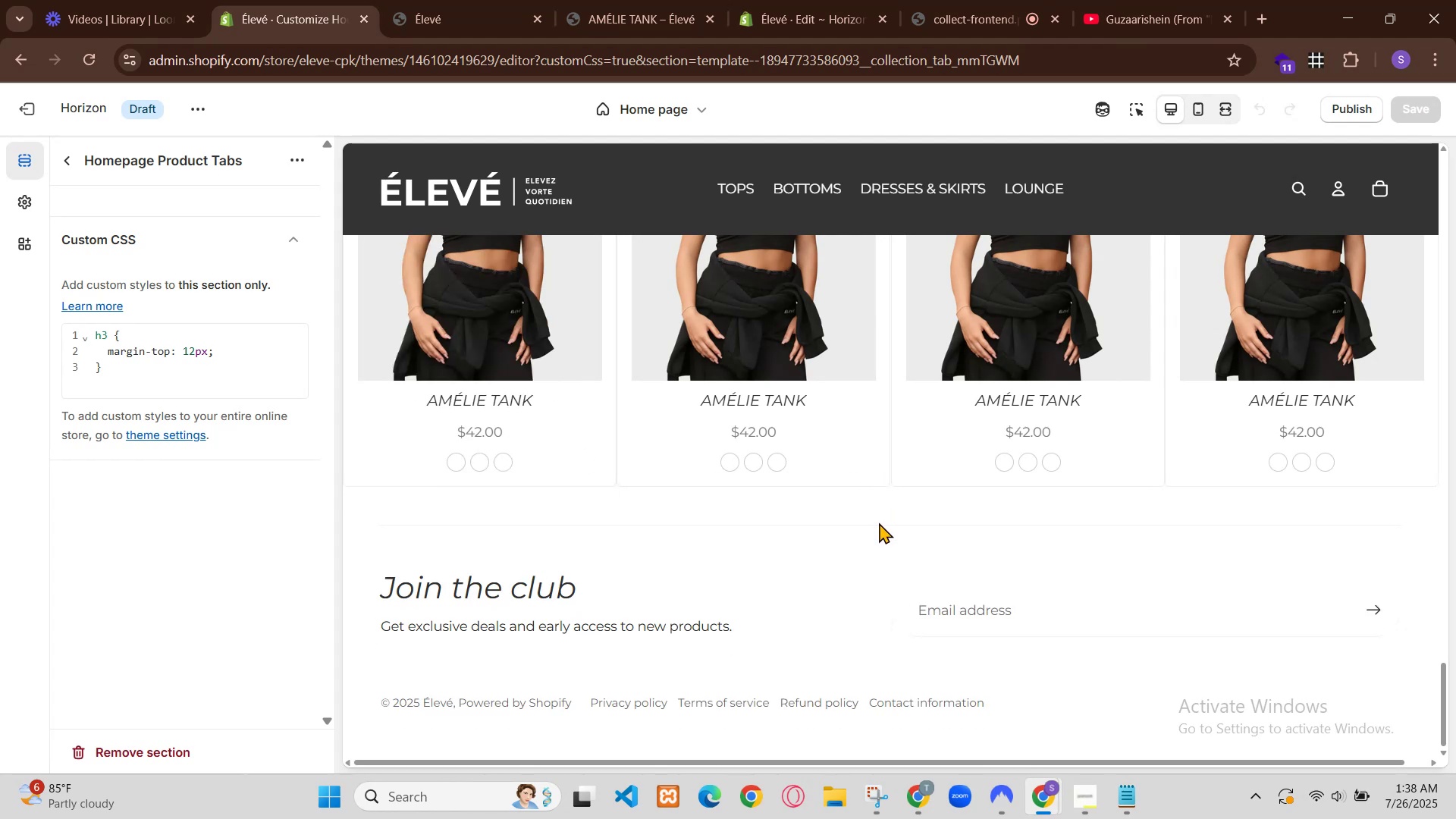 
scroll: coordinate [639, 478], scroll_direction: down, amount: 3.0
 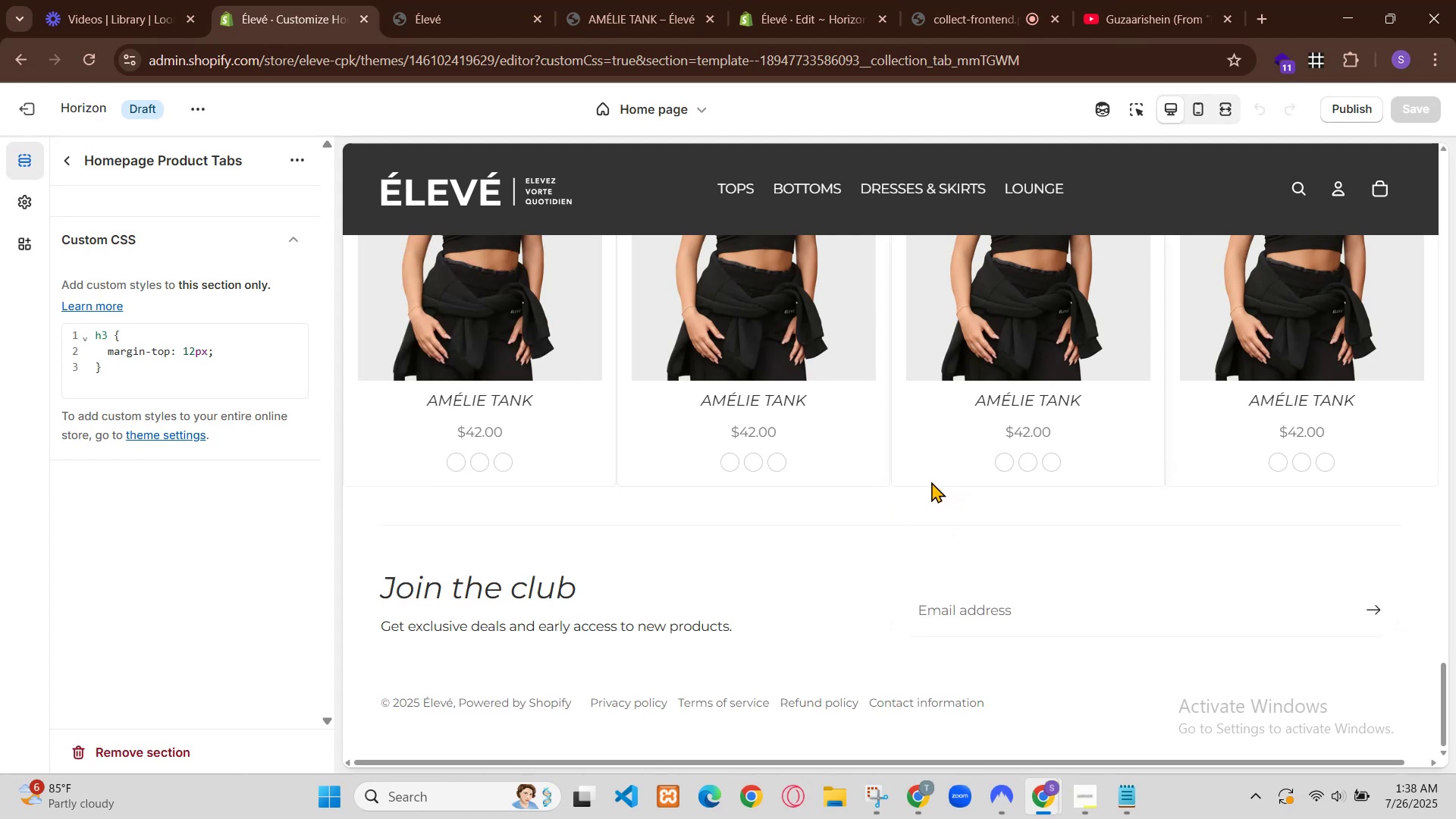 
right_click([208, 604])
 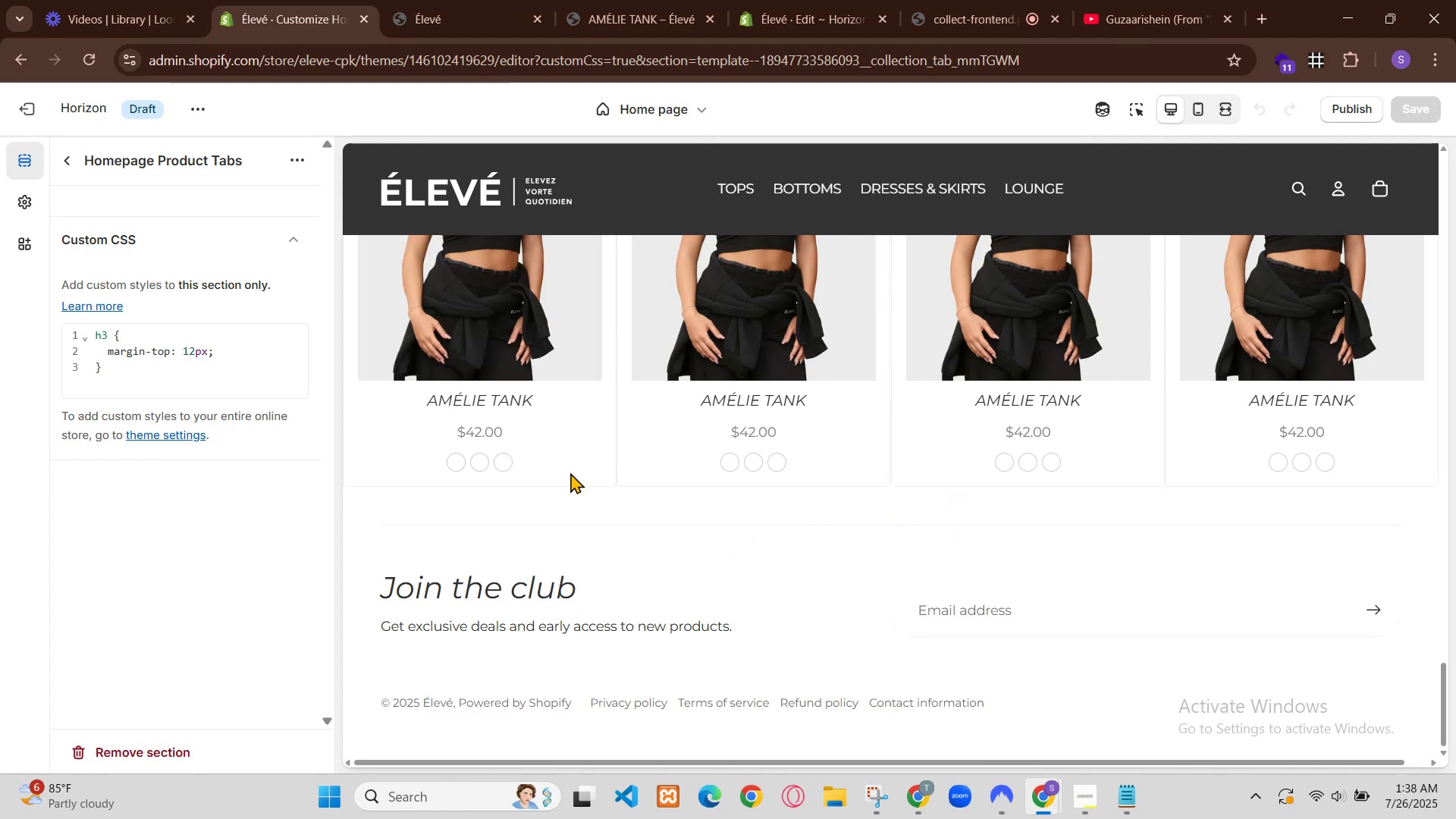 
left_click([291, 594])
 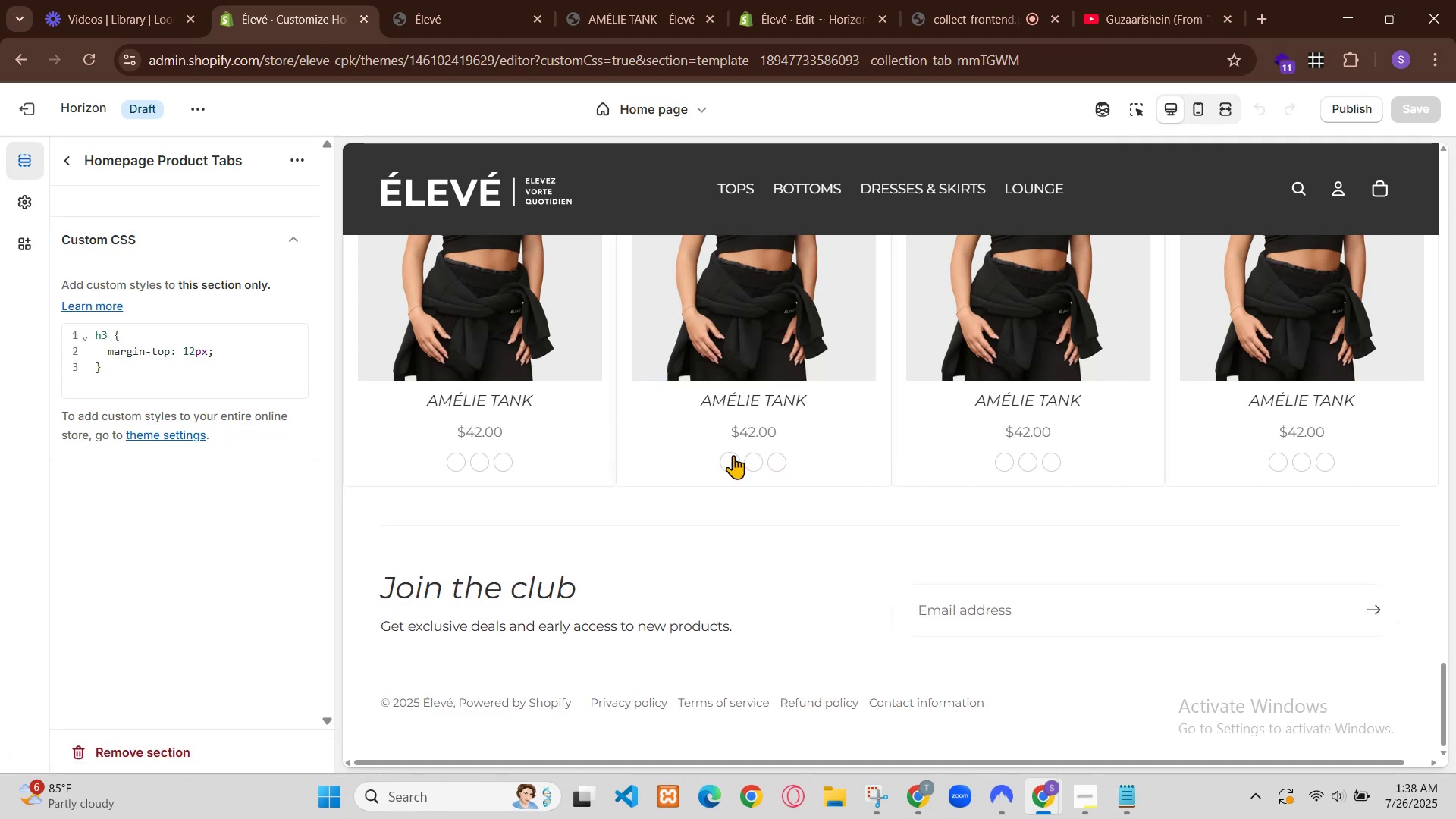 
wait(5.48)
 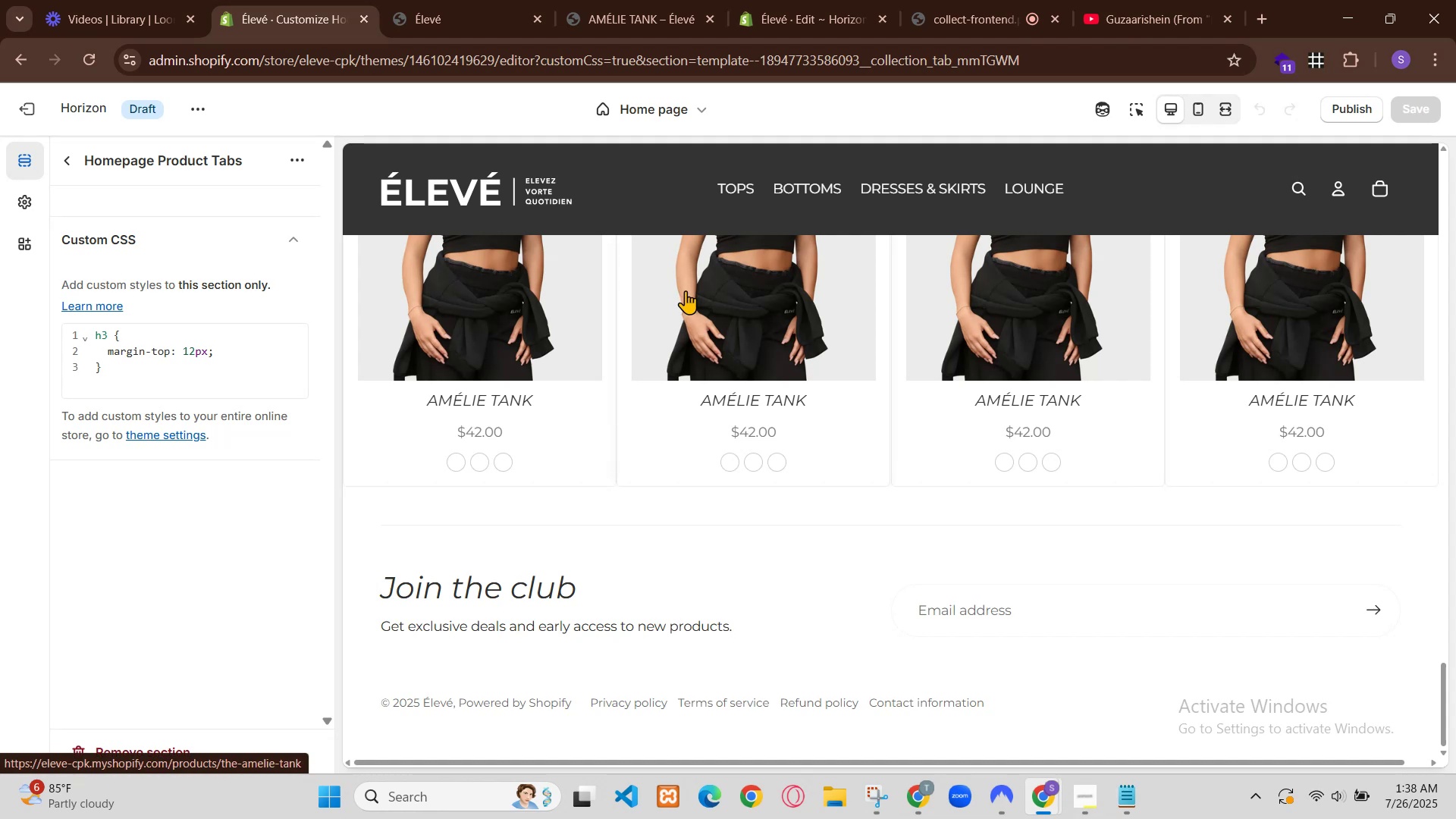 
key(Backspace)
 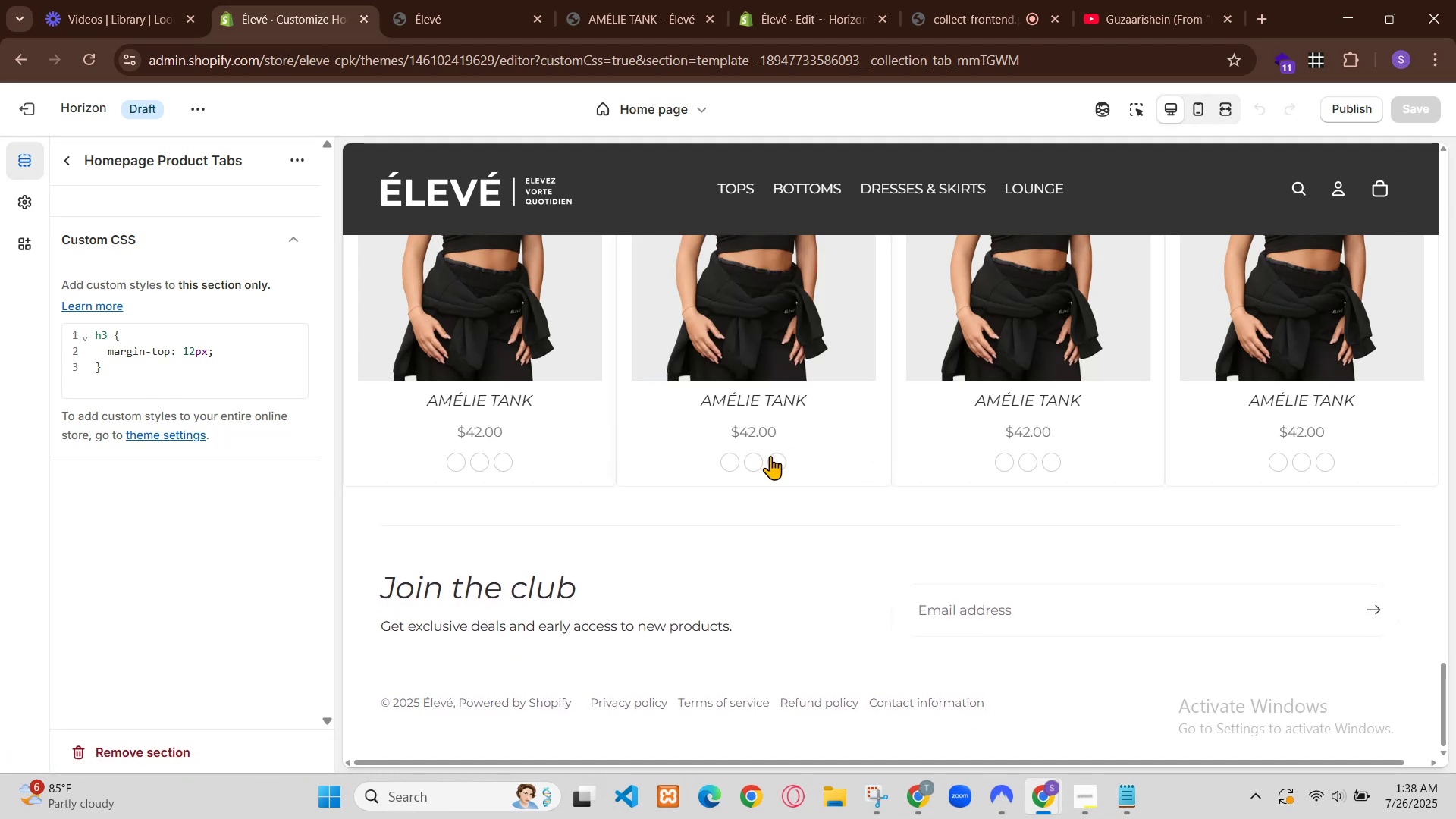 
key(Enter)
 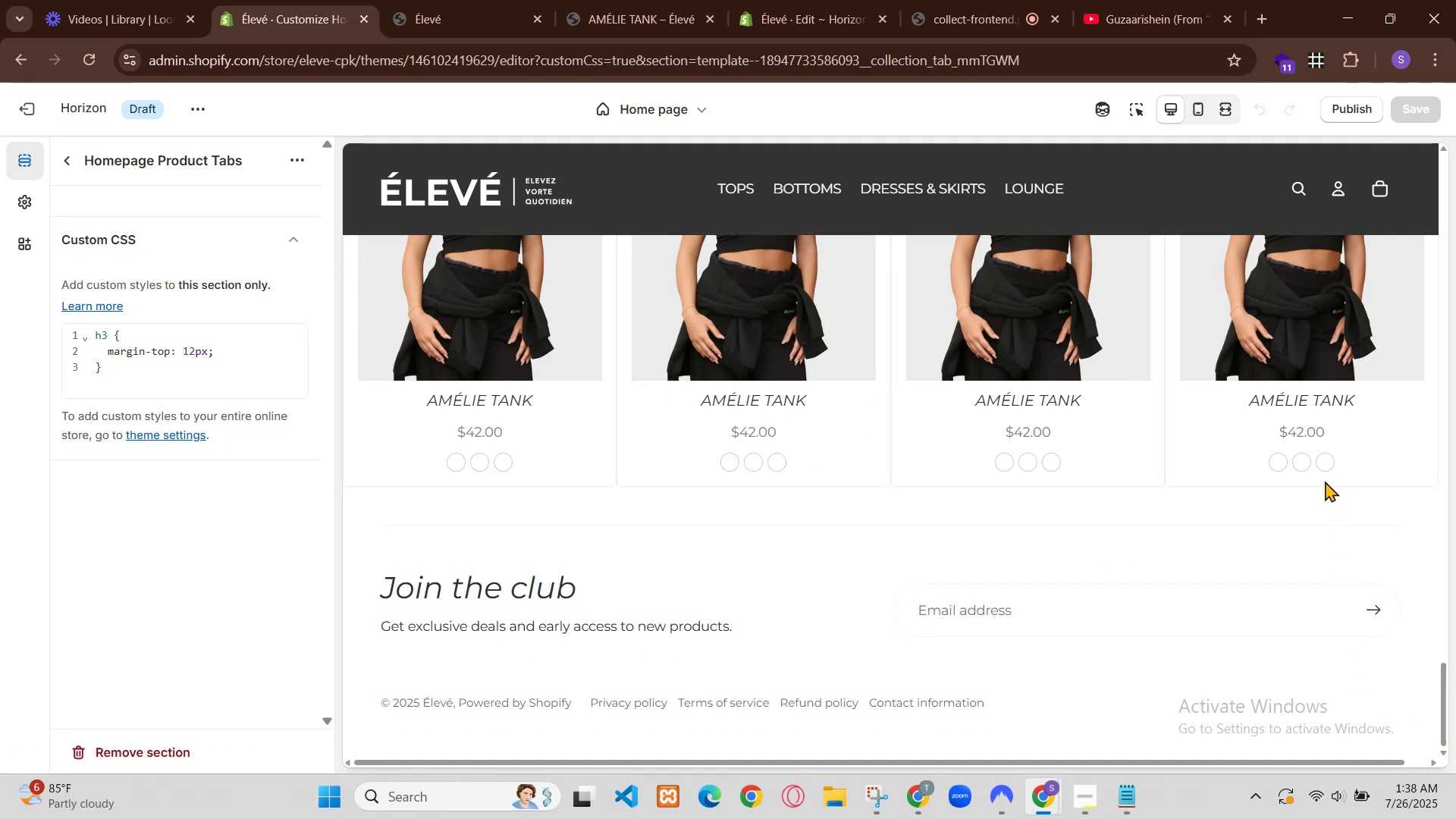 
scroll: coordinate [607, 296], scroll_direction: down, amount: 20.0
 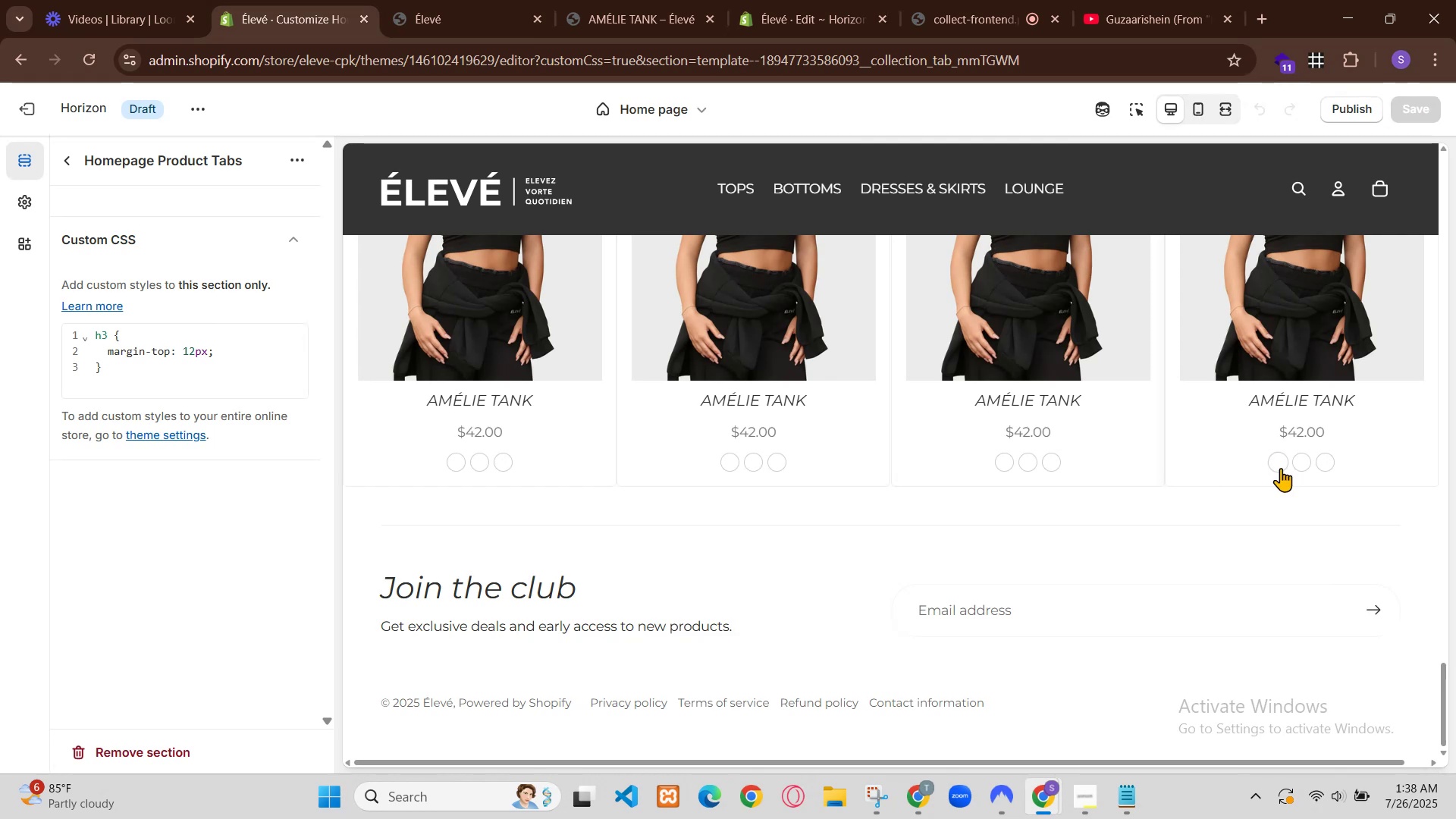 
right_click([270, 425])
 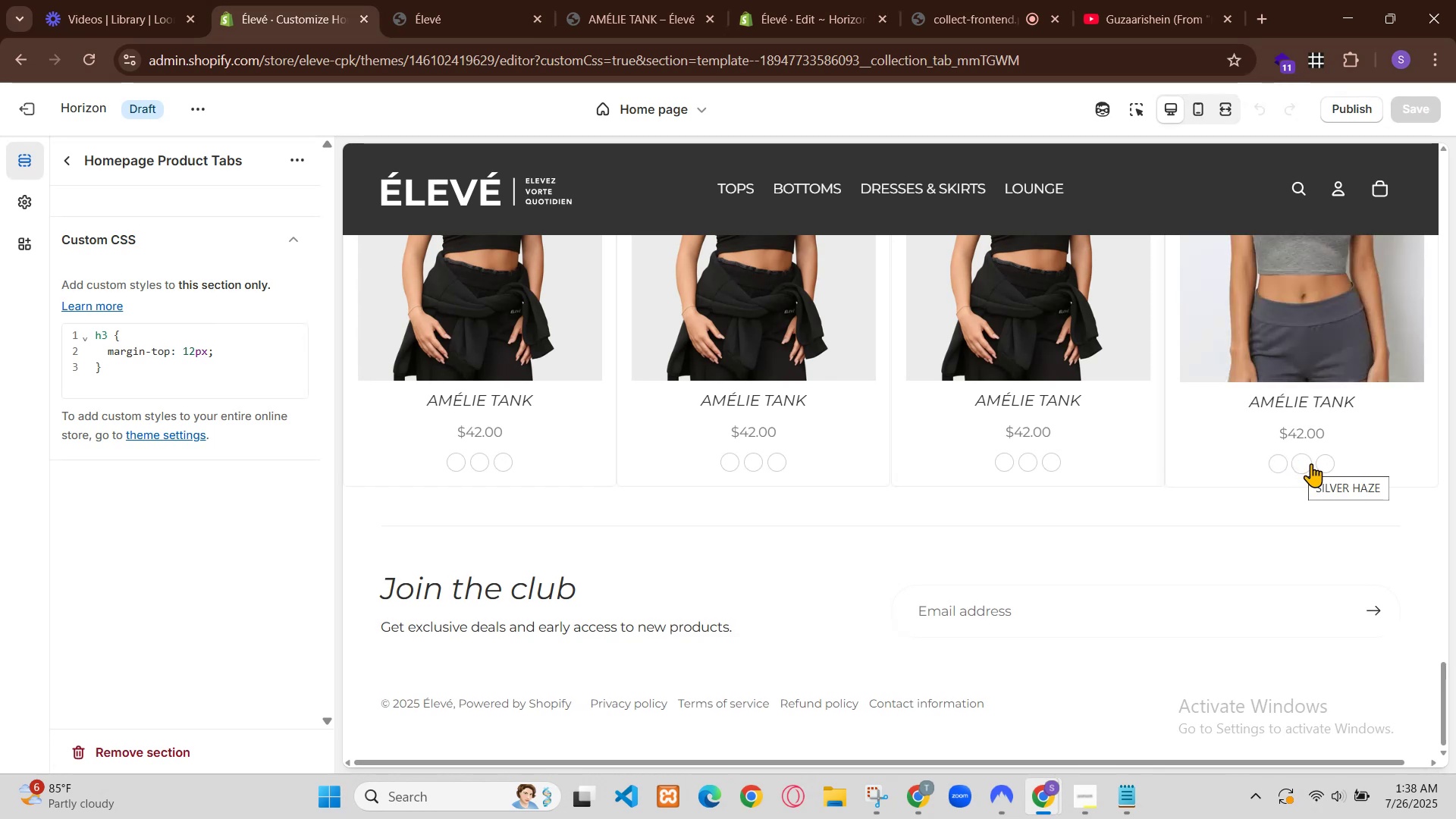 
left_click([350, 690])
 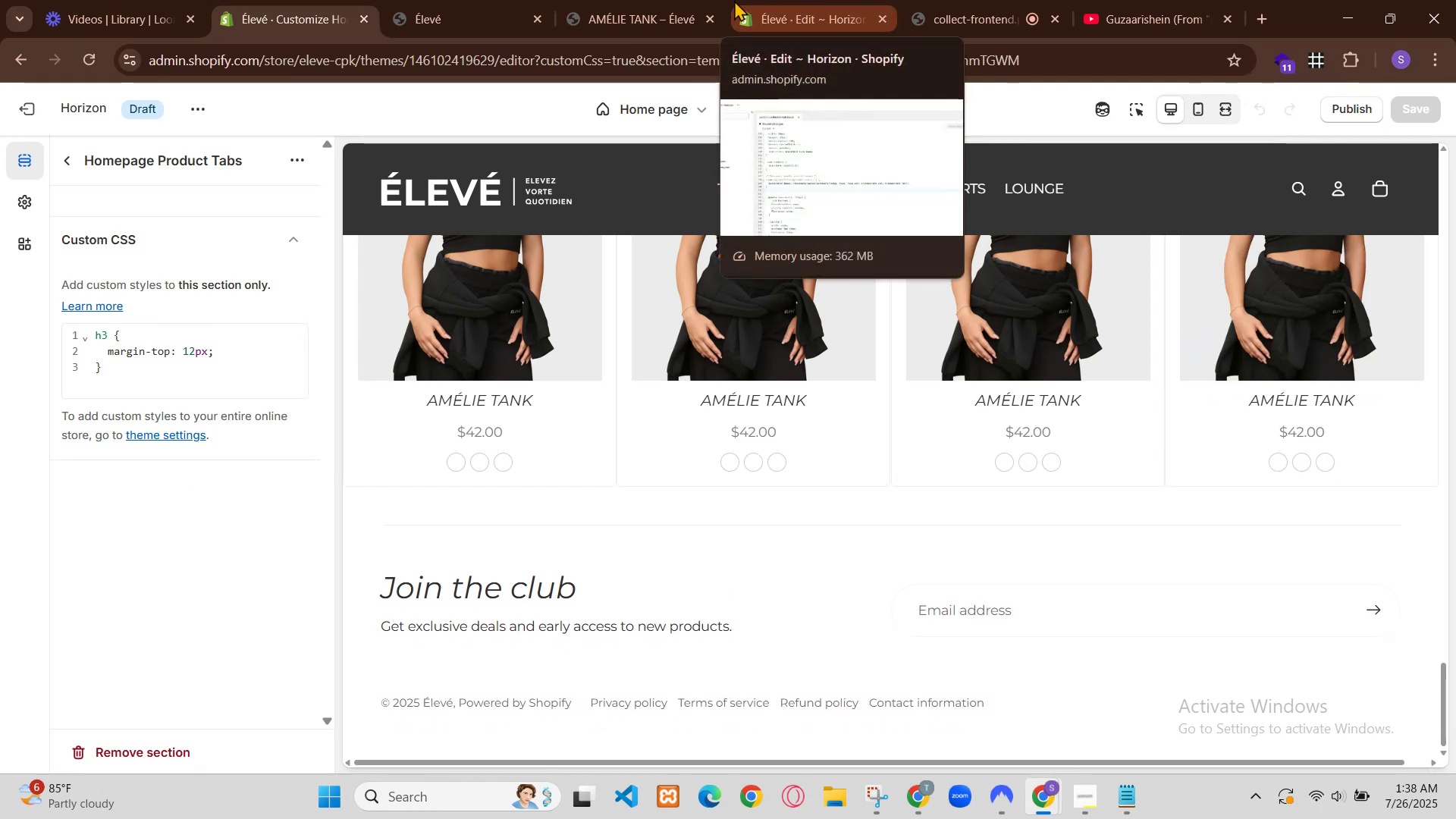 
left_click([46, 541])
 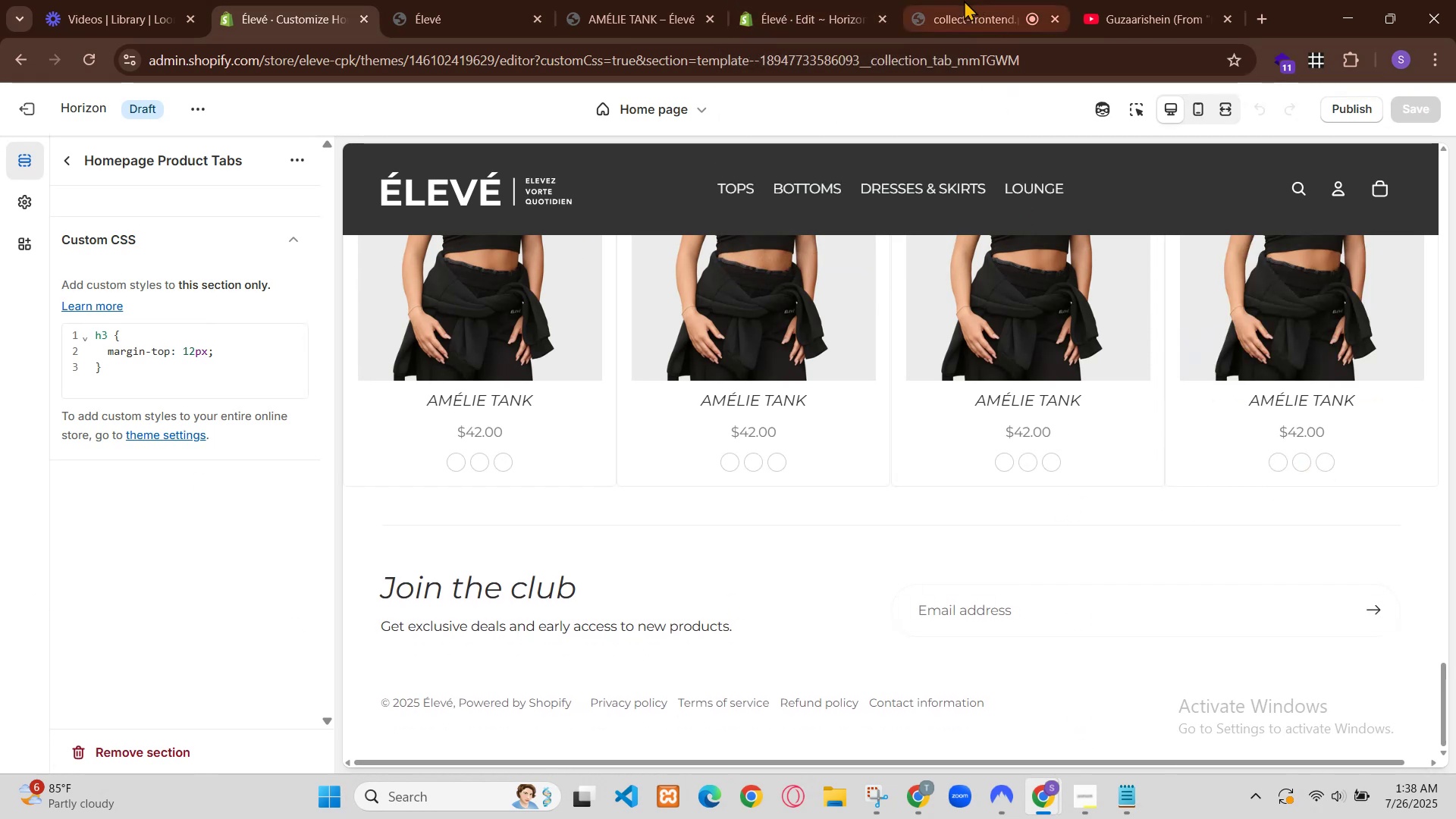 
scroll: coordinate [468, 307], scroll_direction: down, amount: 4.0
 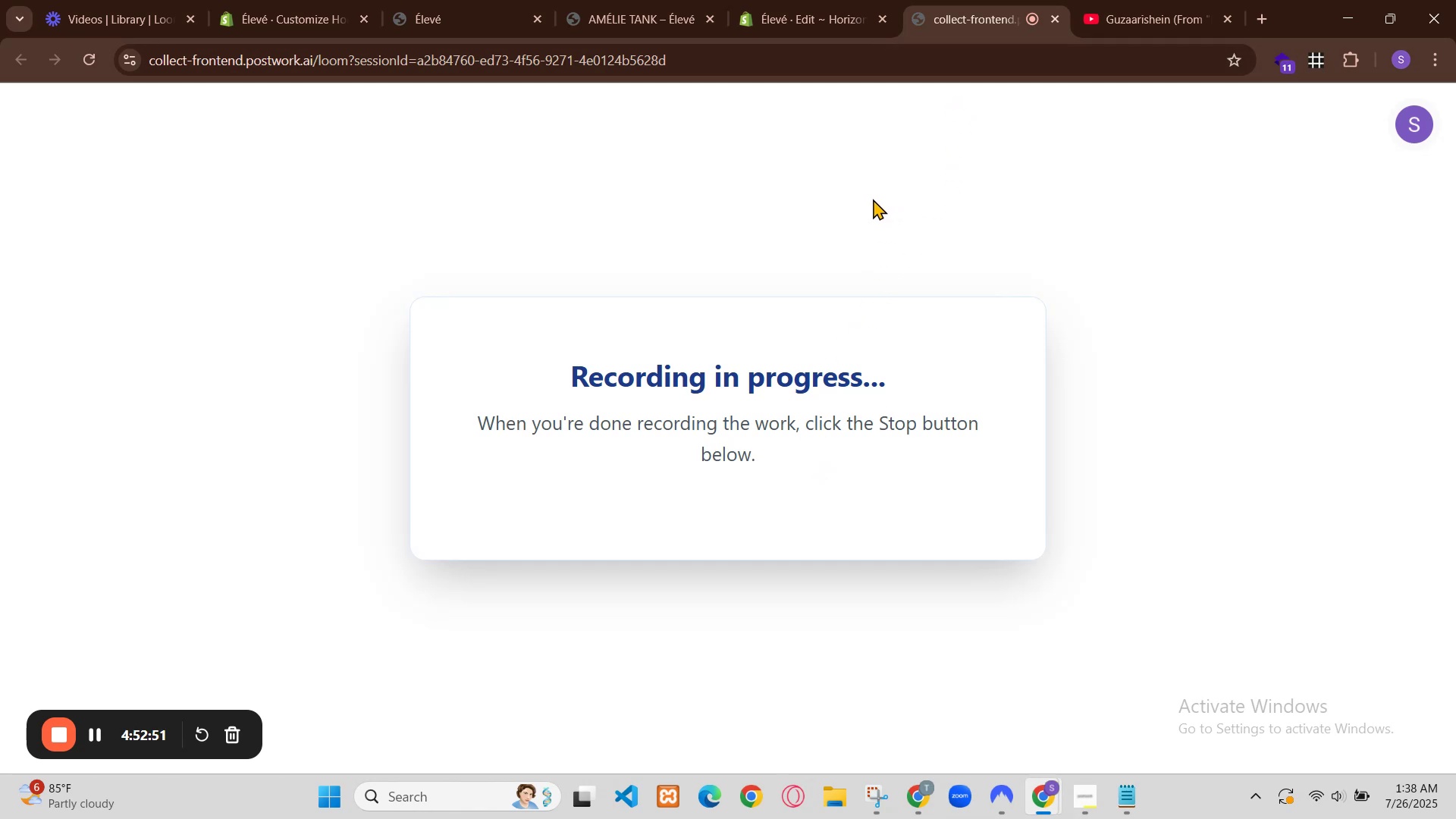 
right_click([189, 263])
 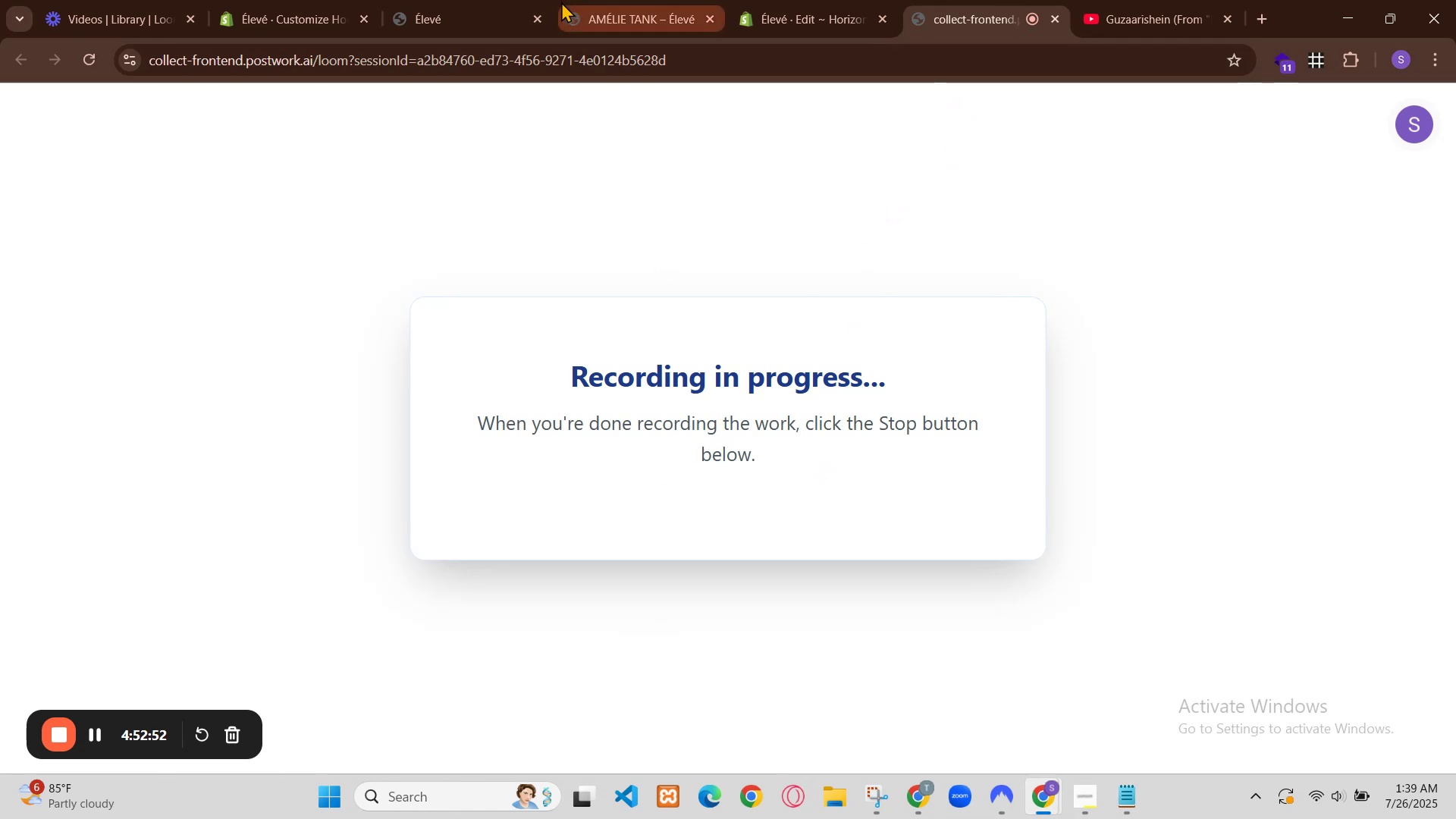 
left_click([284, 523])
 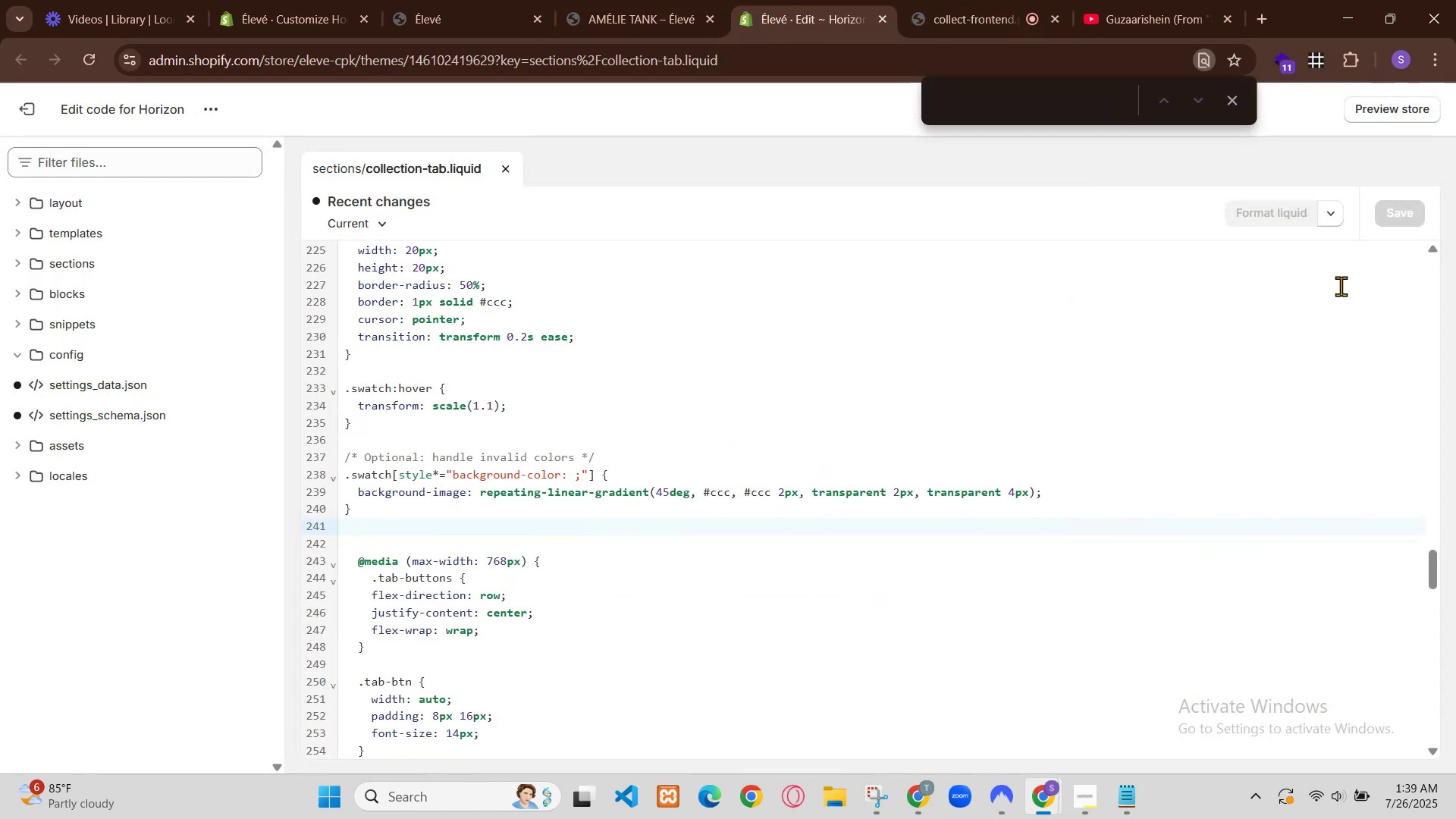 
scroll: coordinate [1221, 651], scroll_direction: down, amount: 1.0
 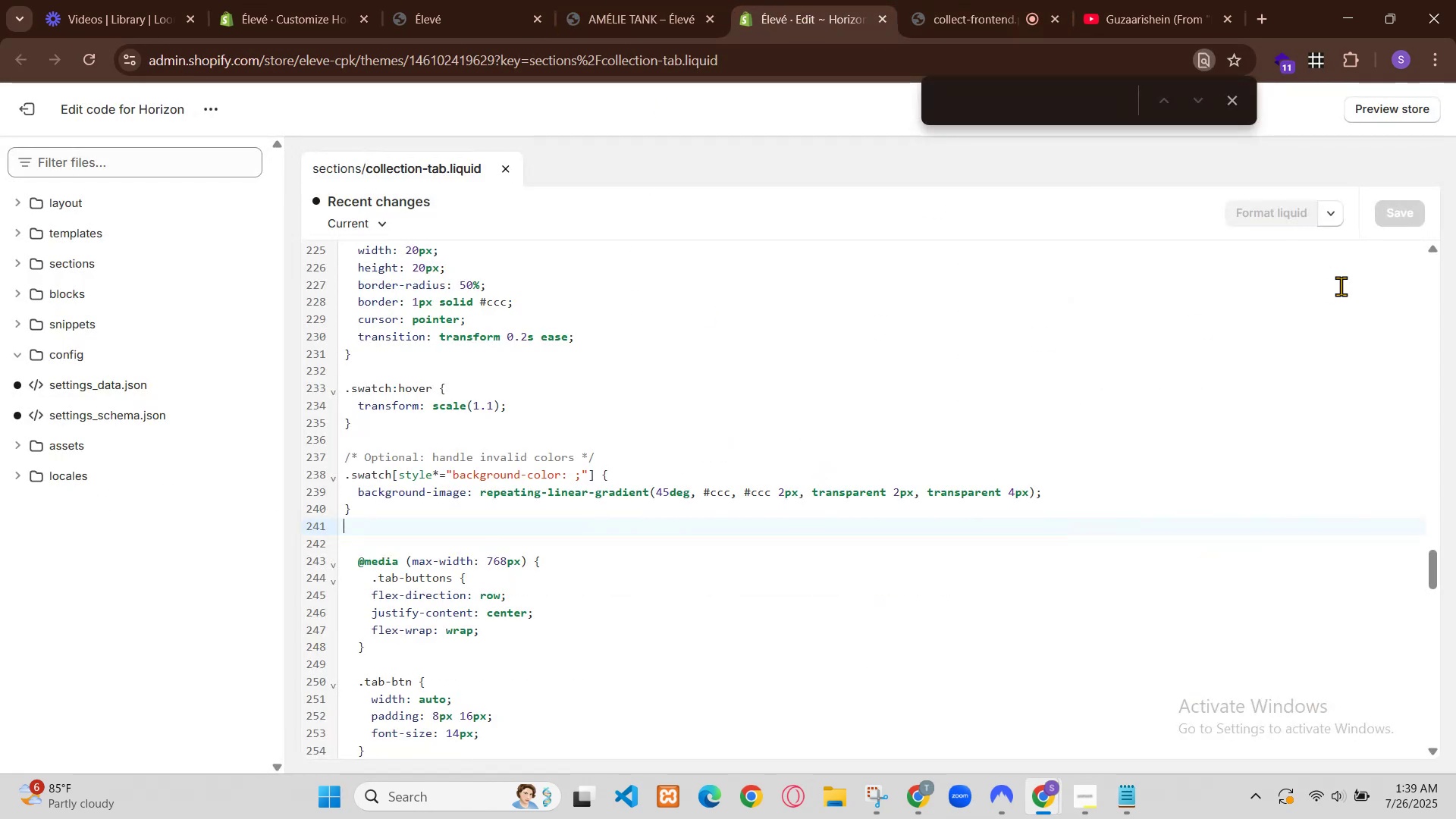 
left_click([1159, 645])
 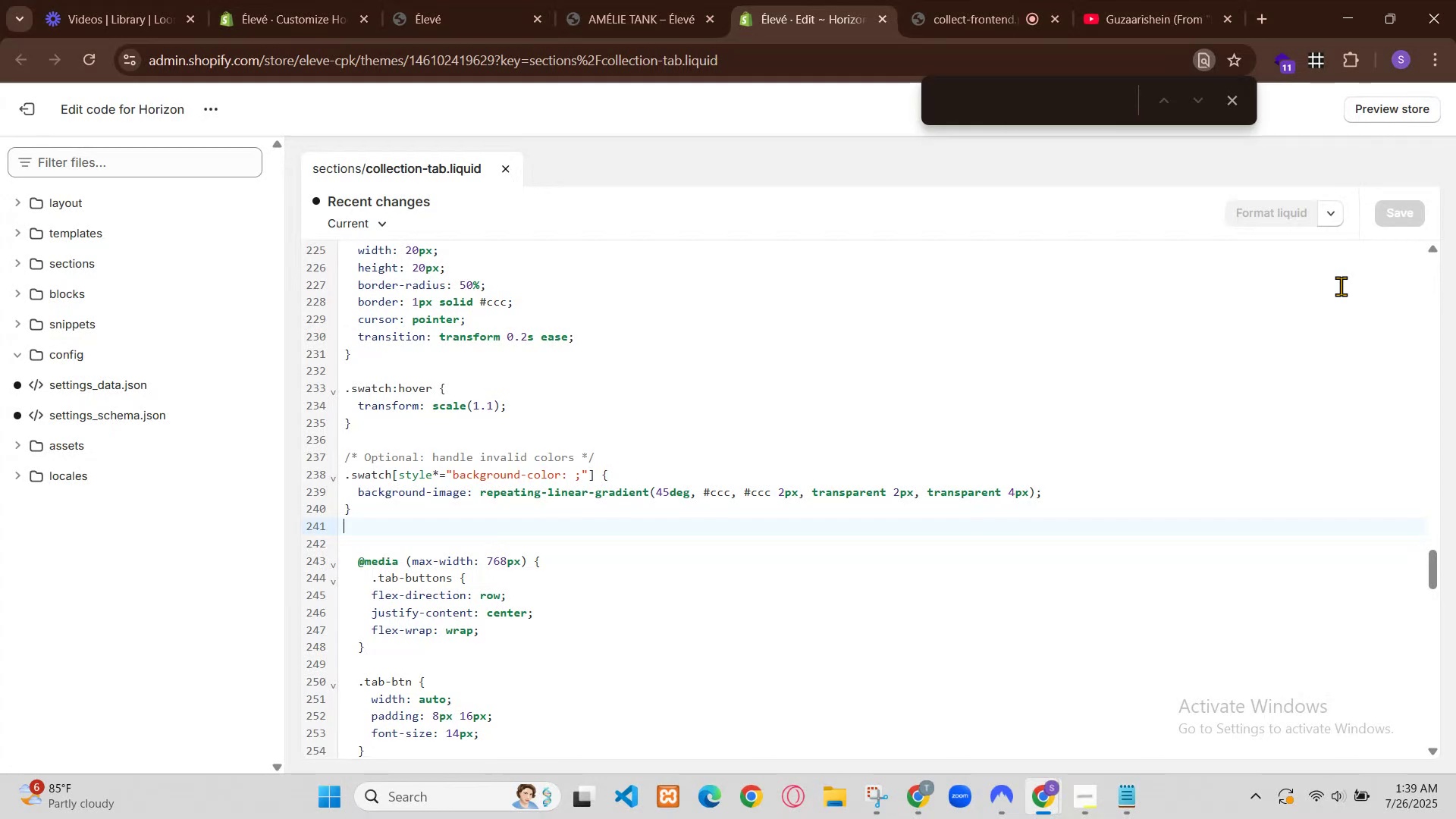 
left_click([1159, 645])
 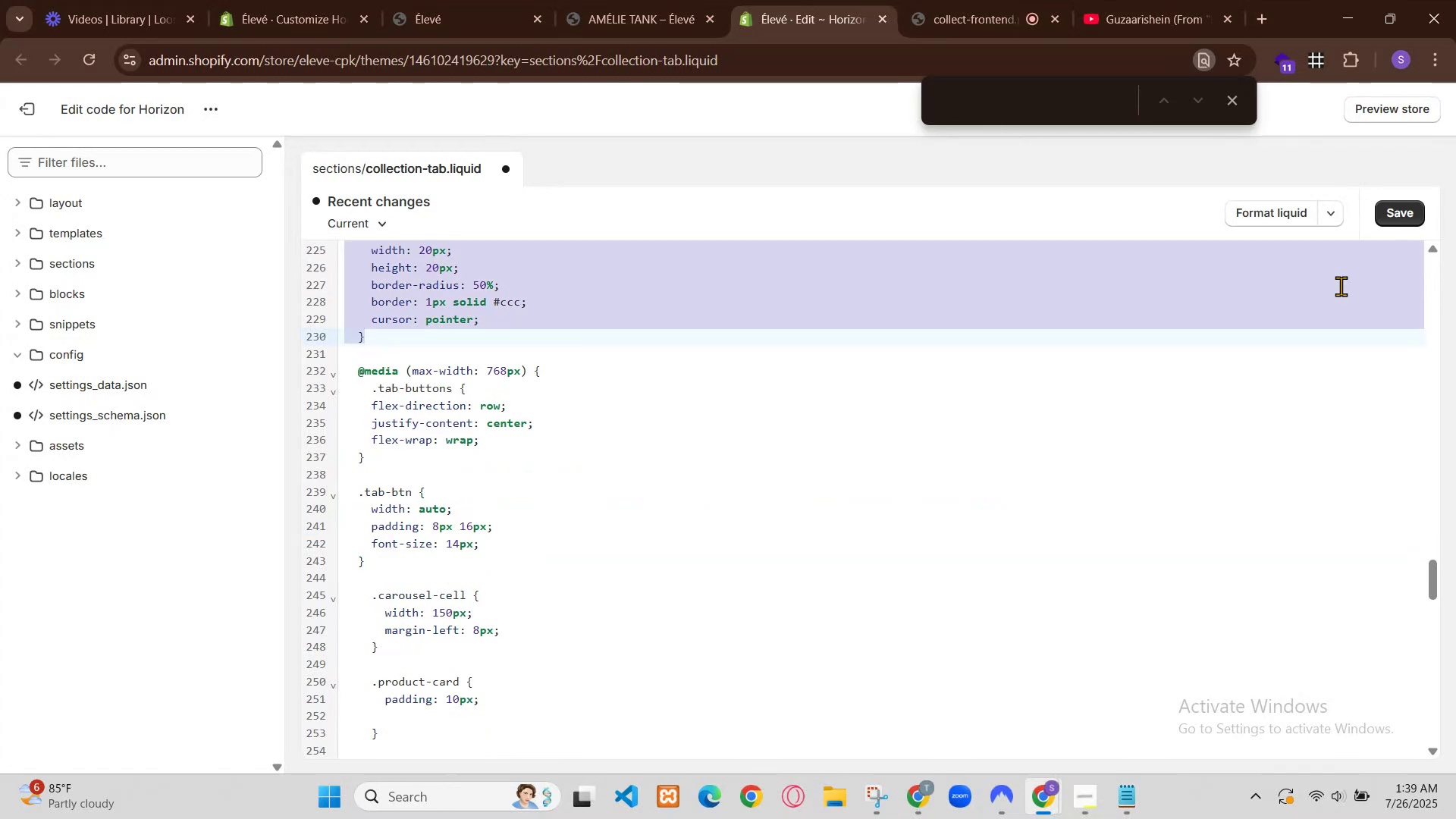 
left_click([180, 645])
 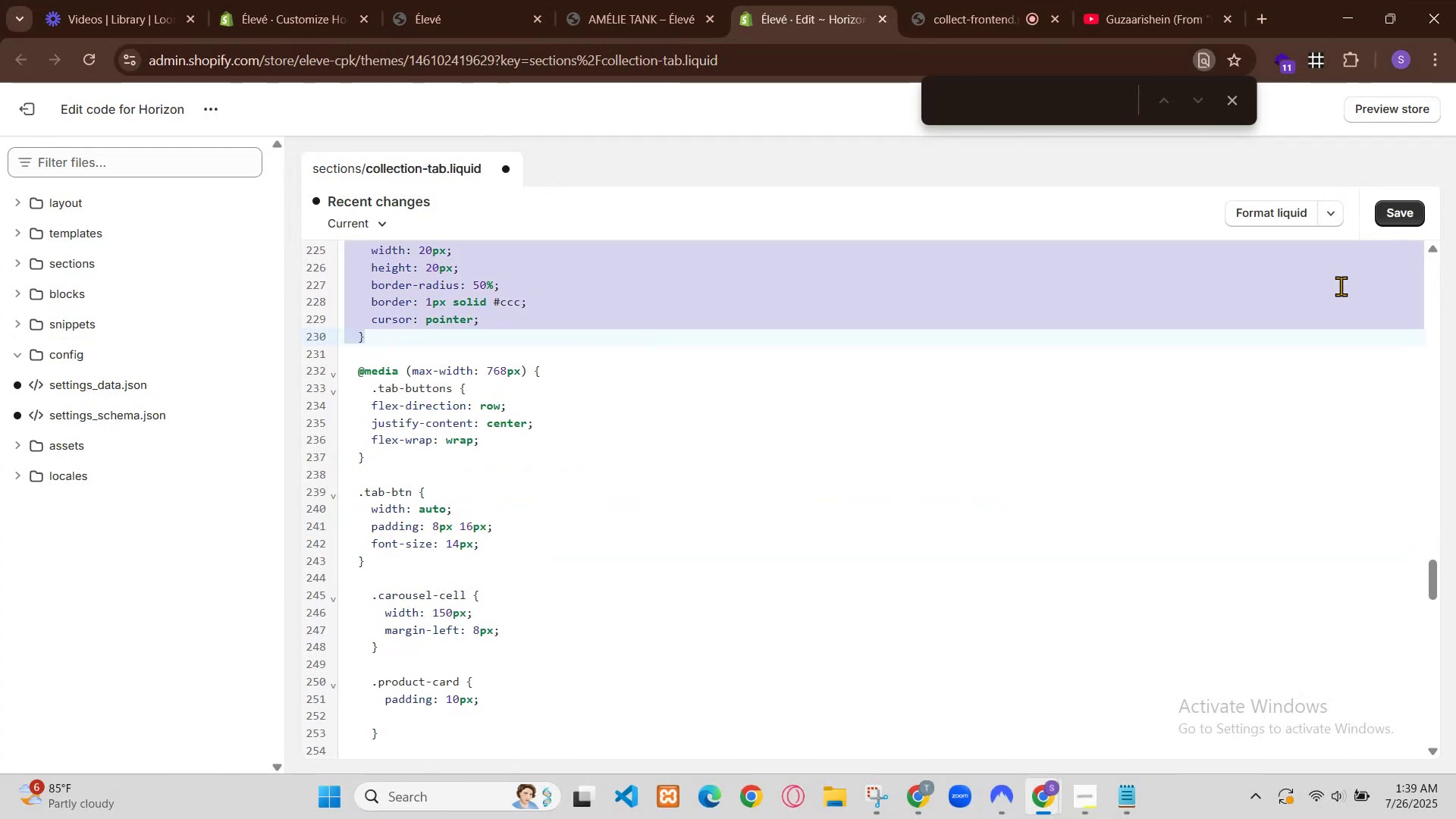 
left_click([180, 645])
 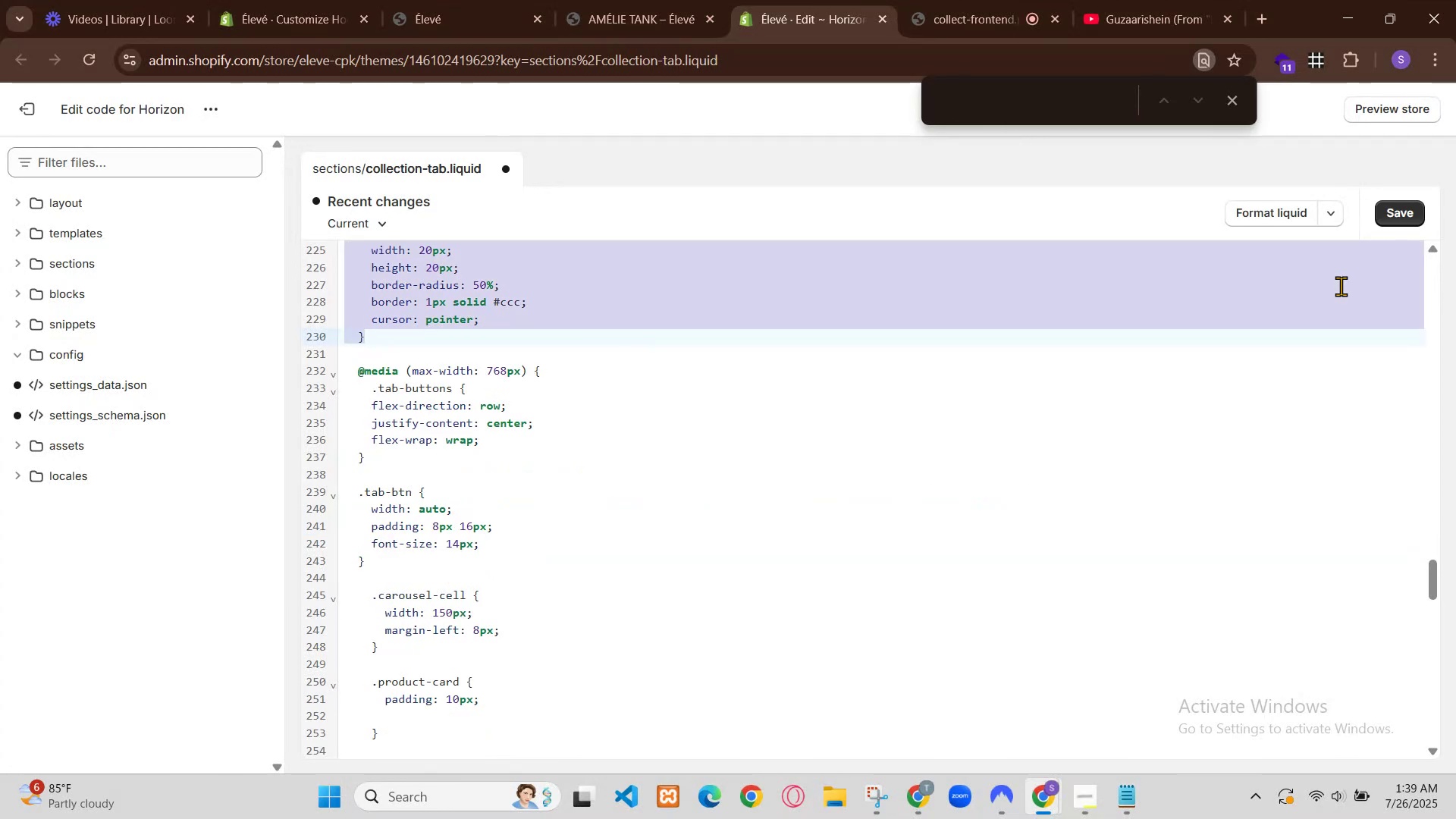 
left_click([180, 645])
 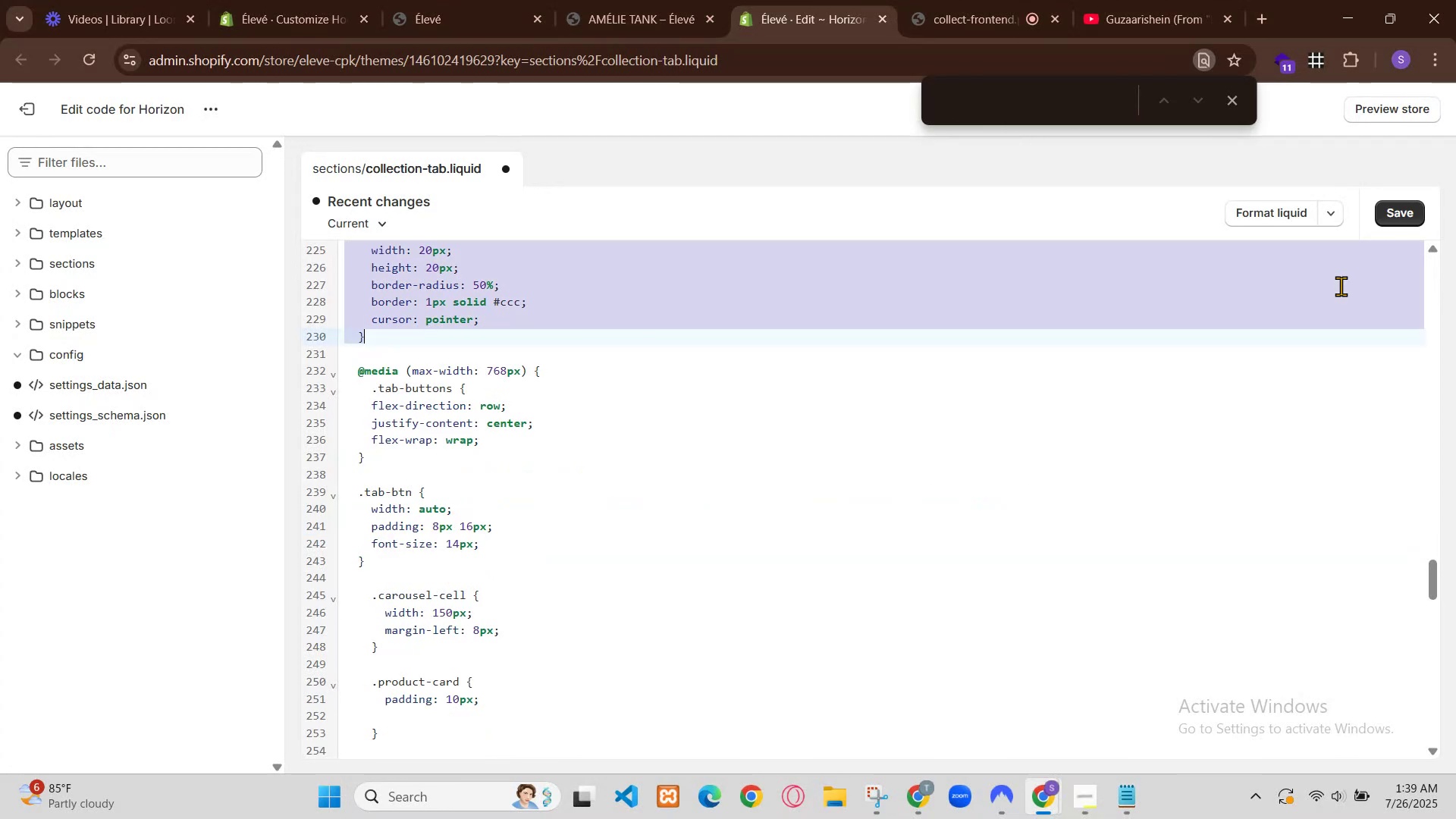 
double_click([176, 648])
 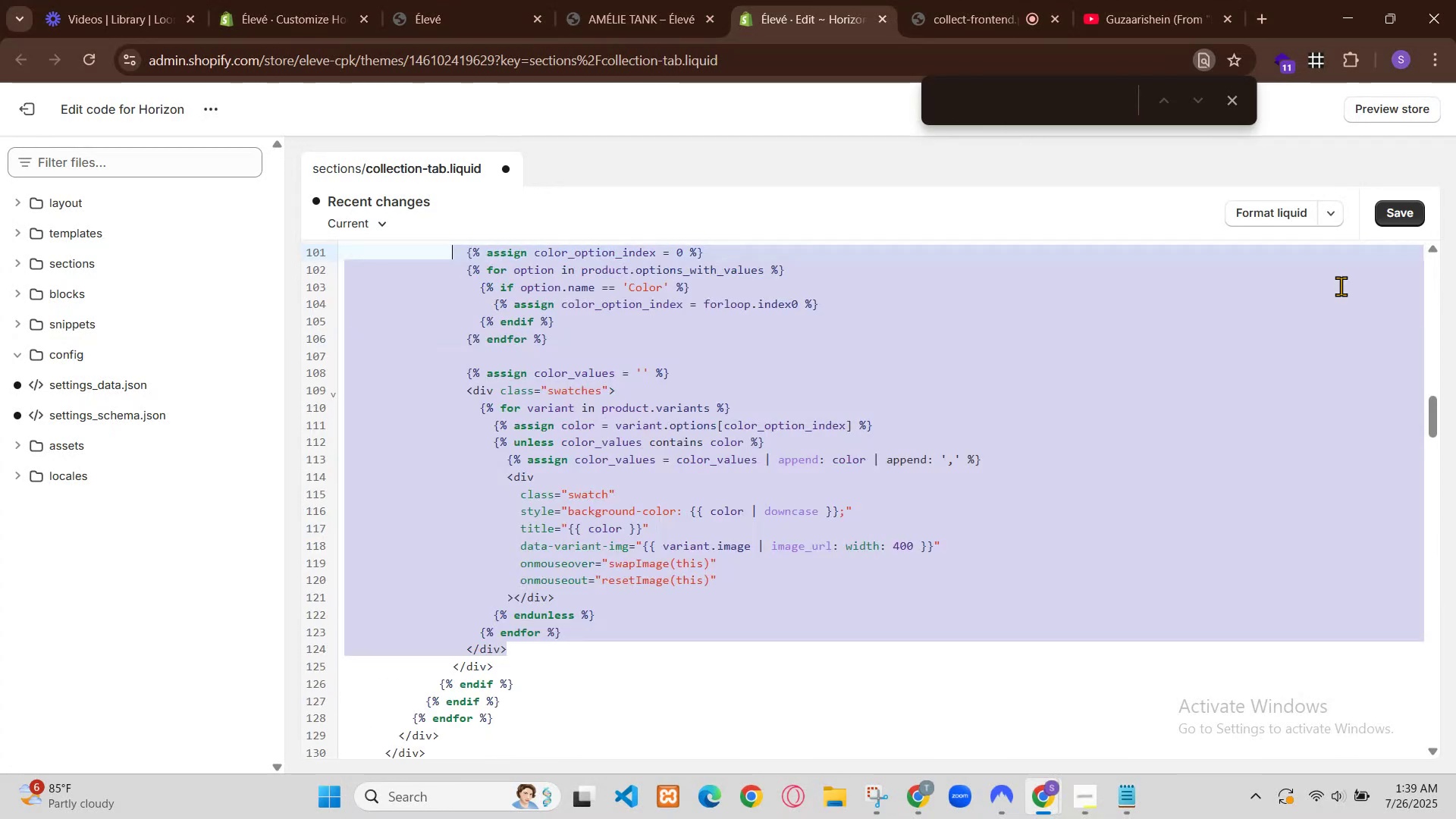 
triple_click([177, 648])
 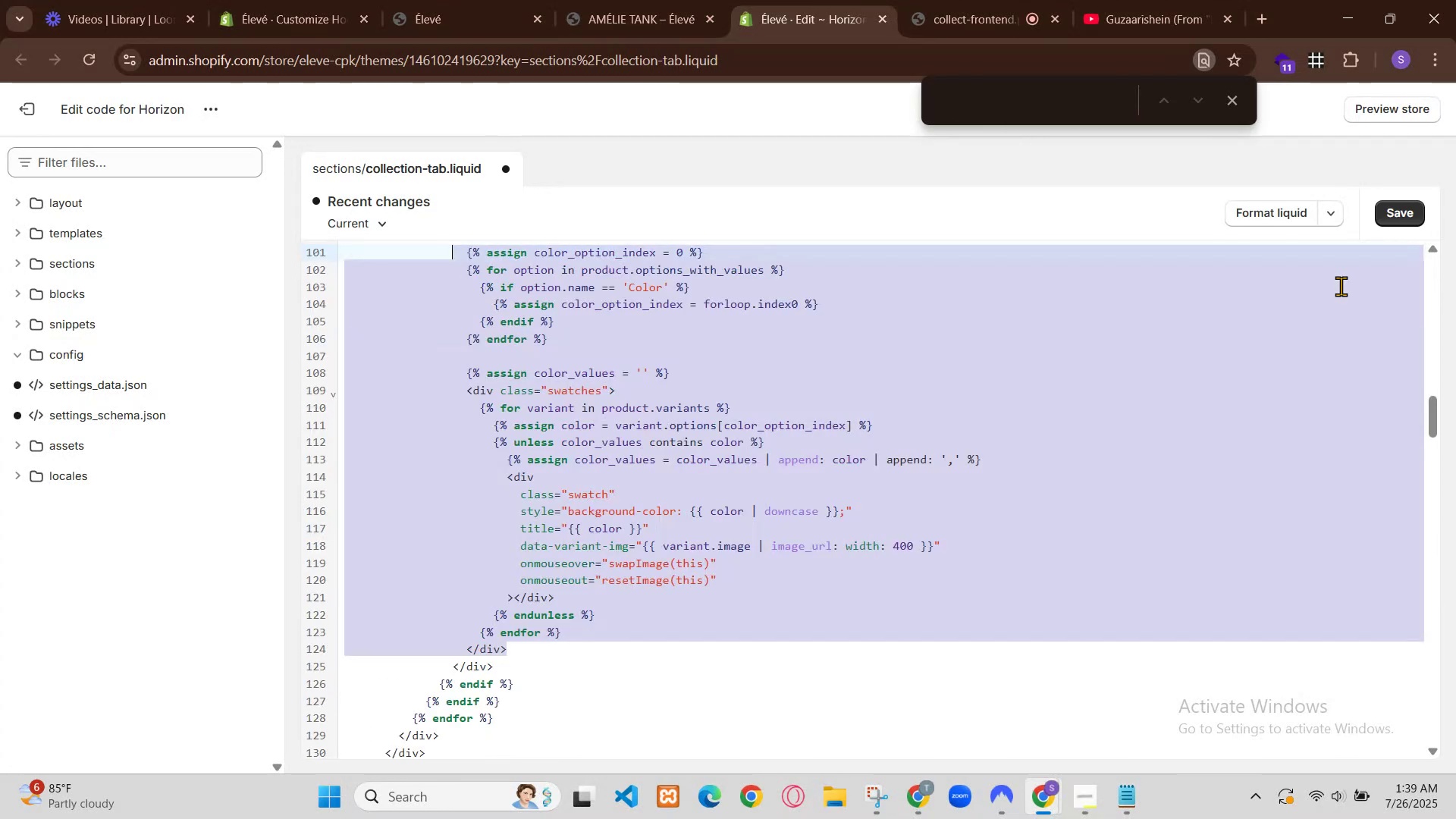 
left_click([184, 648])
 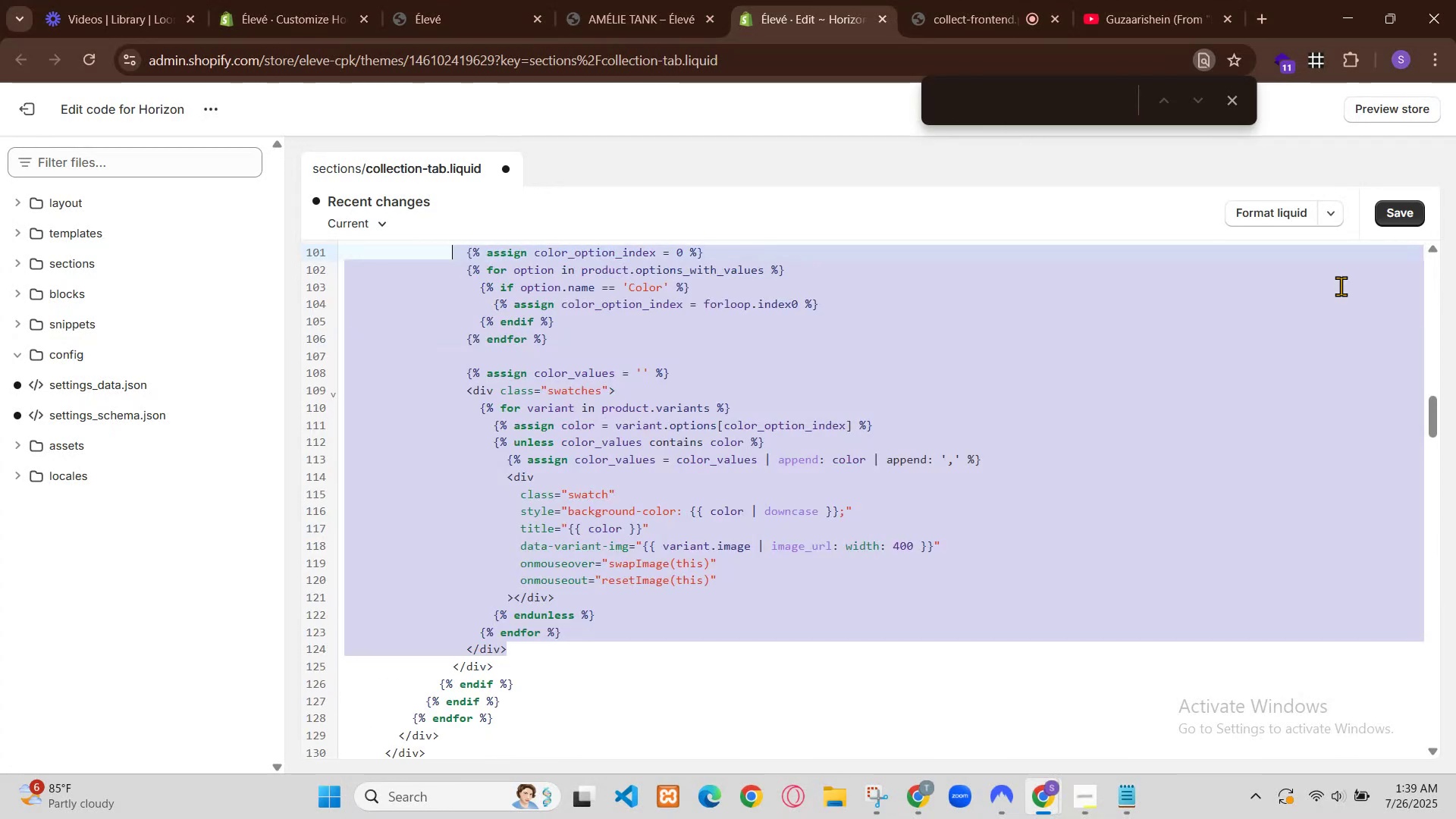 
type( style)
 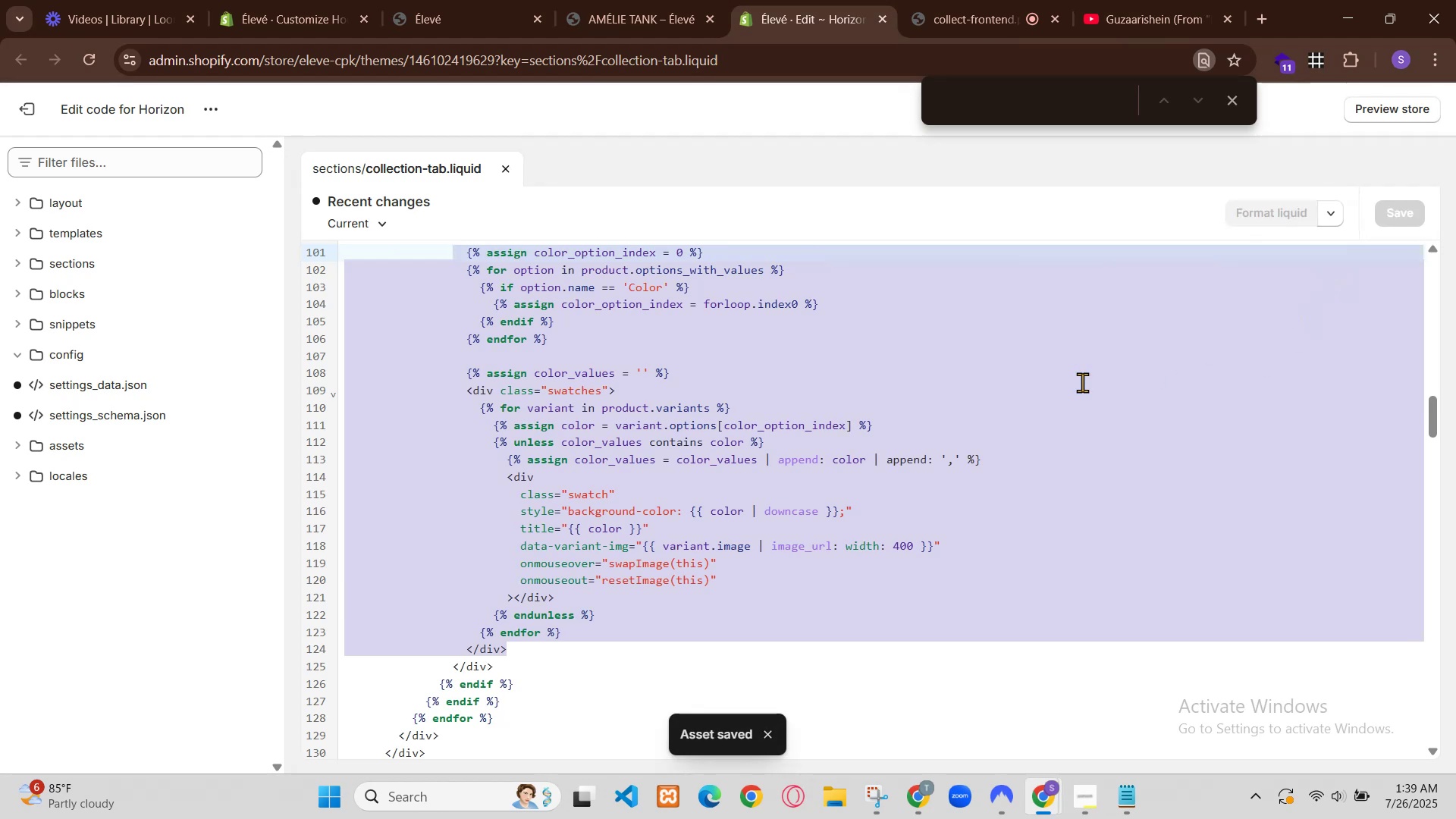 
key(Equal)
 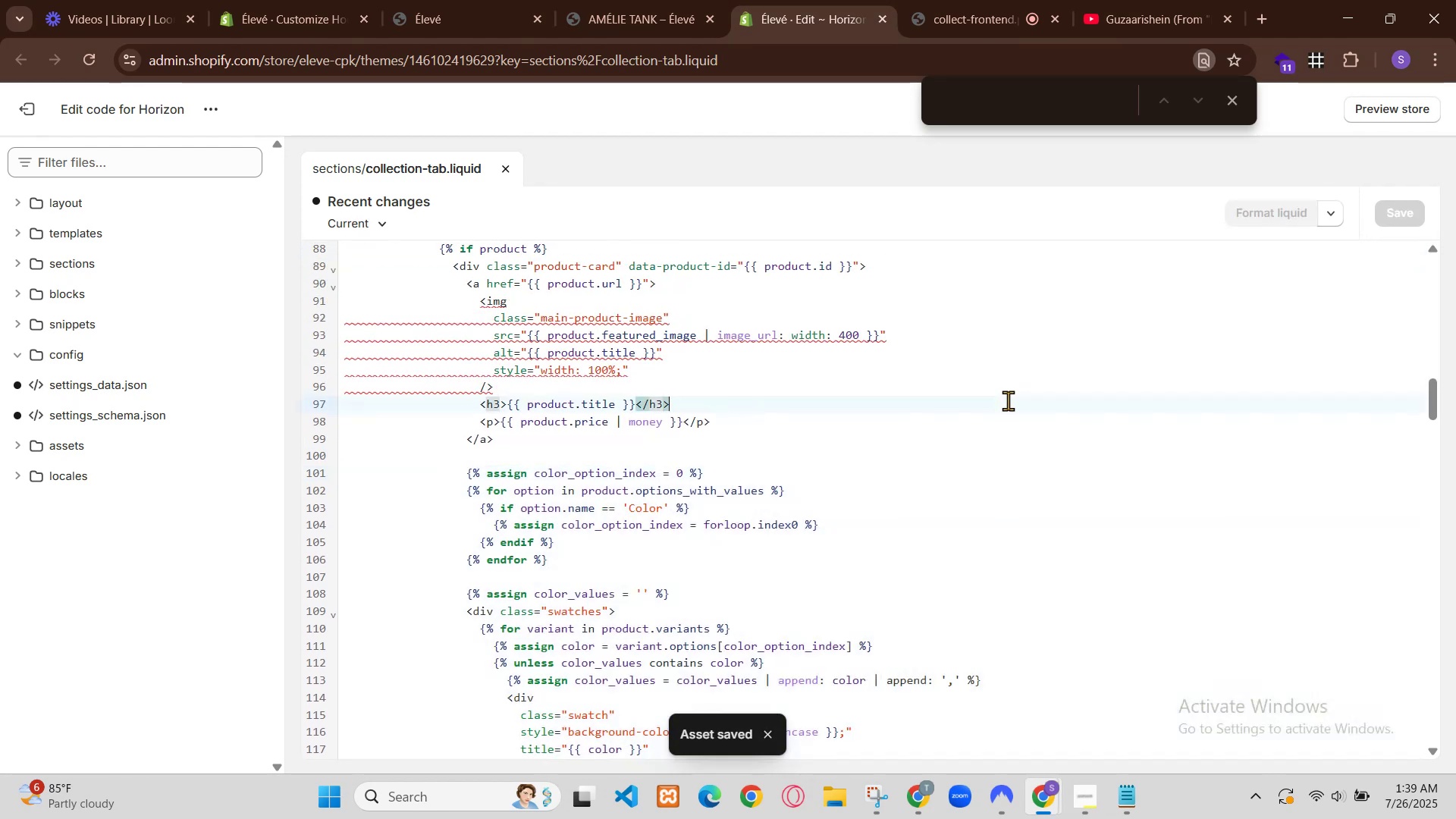 
hold_key(key=ShiftRight, duration=2.34)
 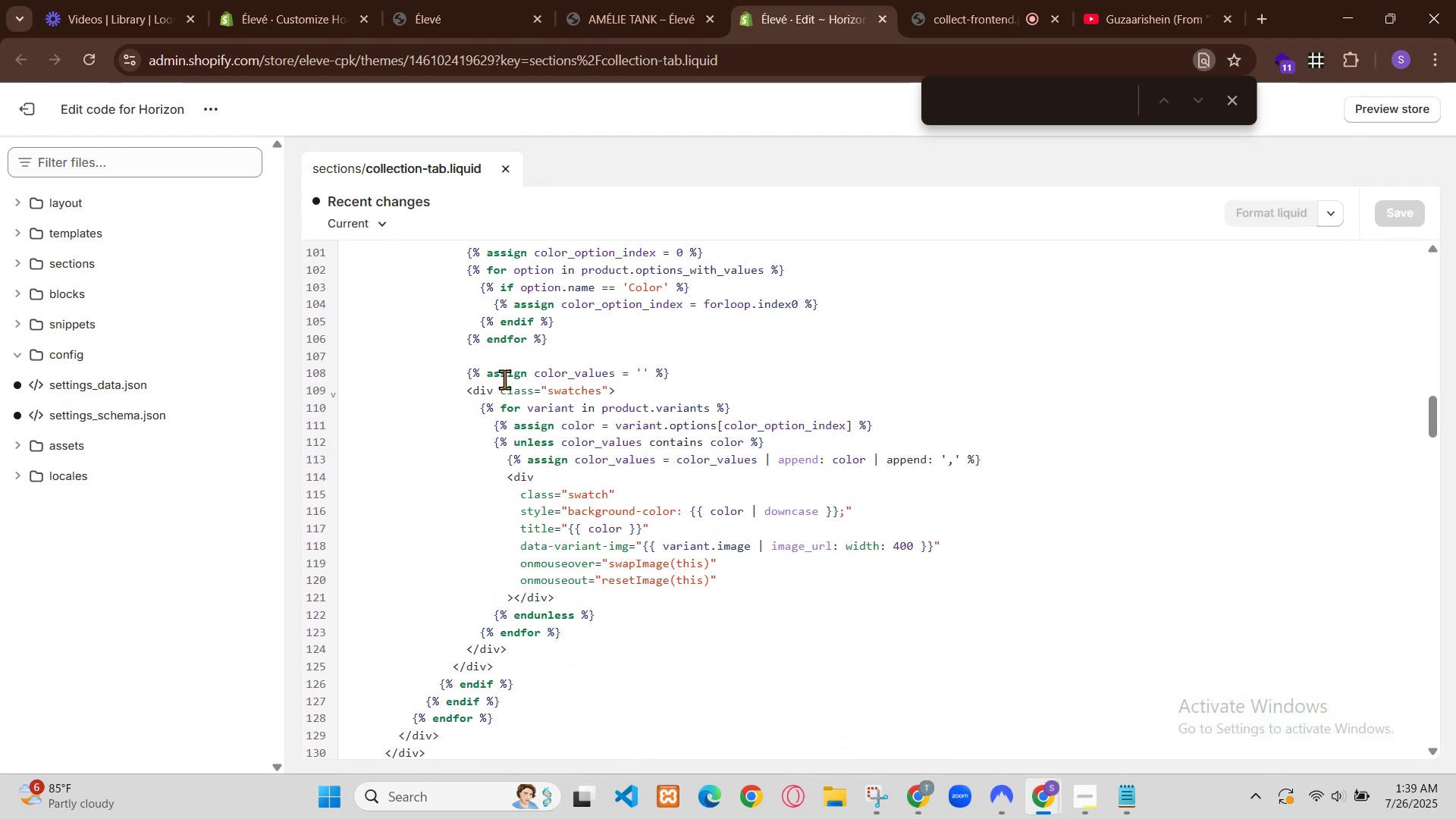 
key(Shift+ShiftRight)
 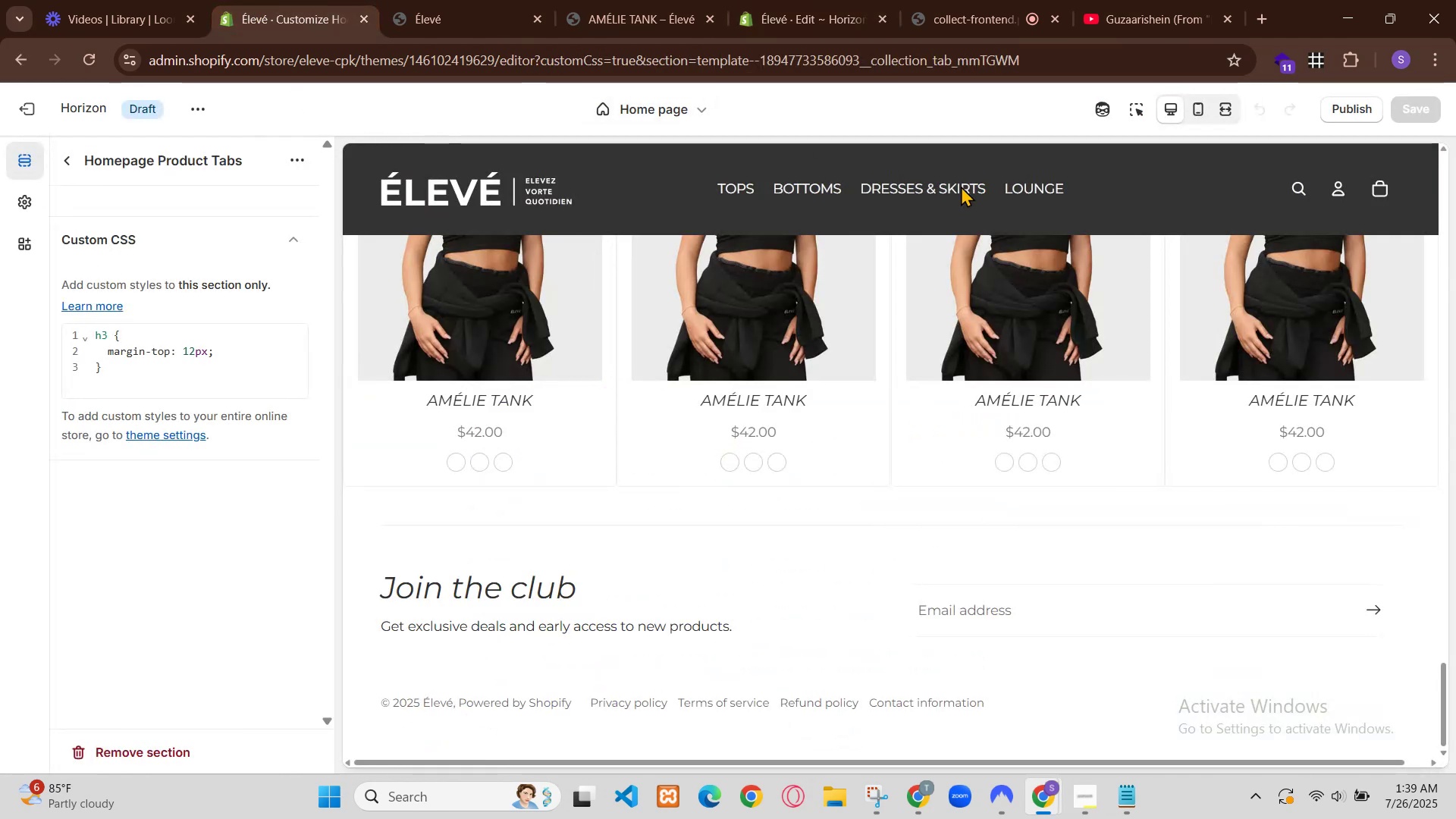 
key(Shift+2)
 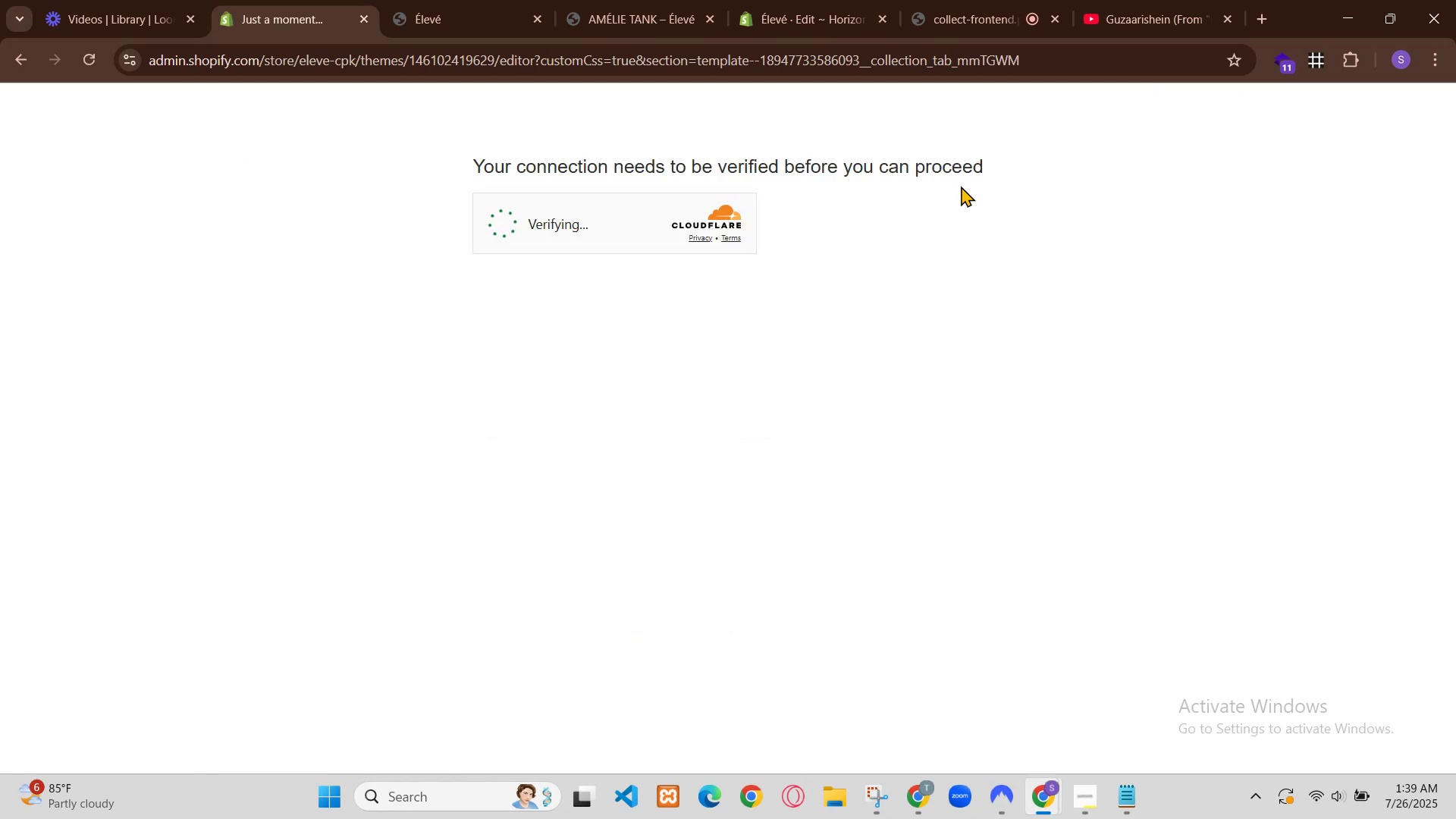 
key(Backspace)
 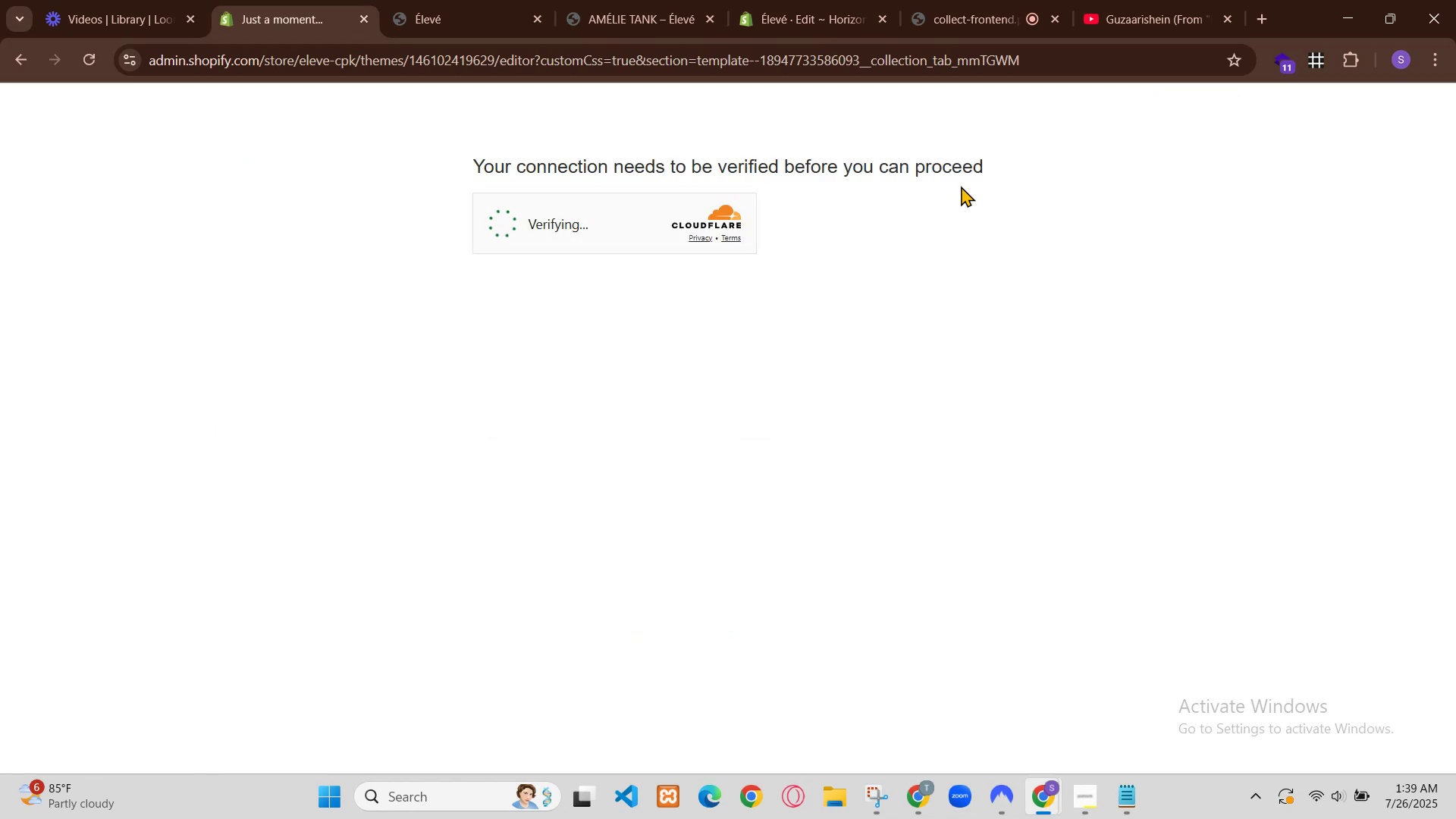 
key(2)
 